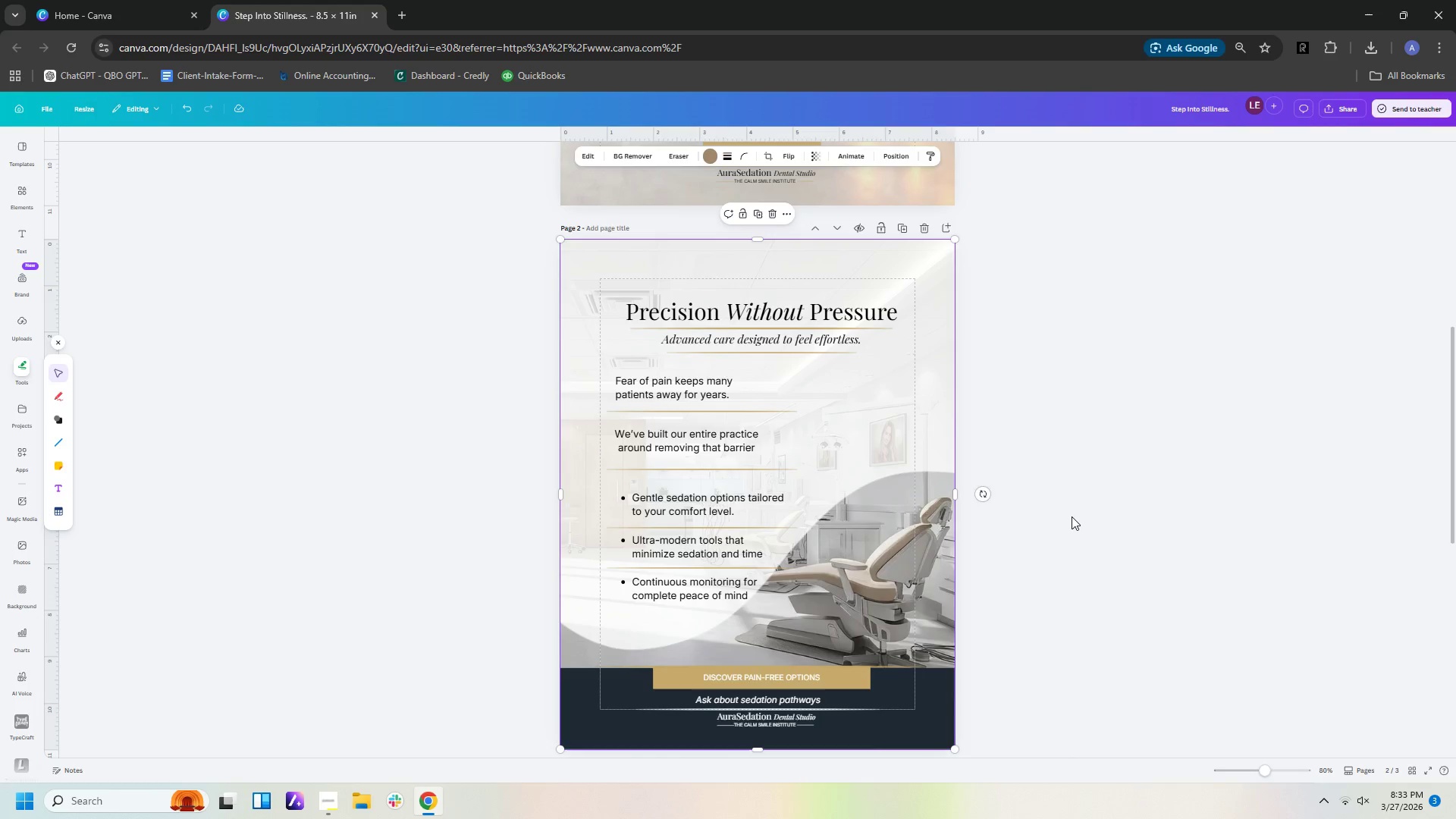 
left_click([1072, 516])
 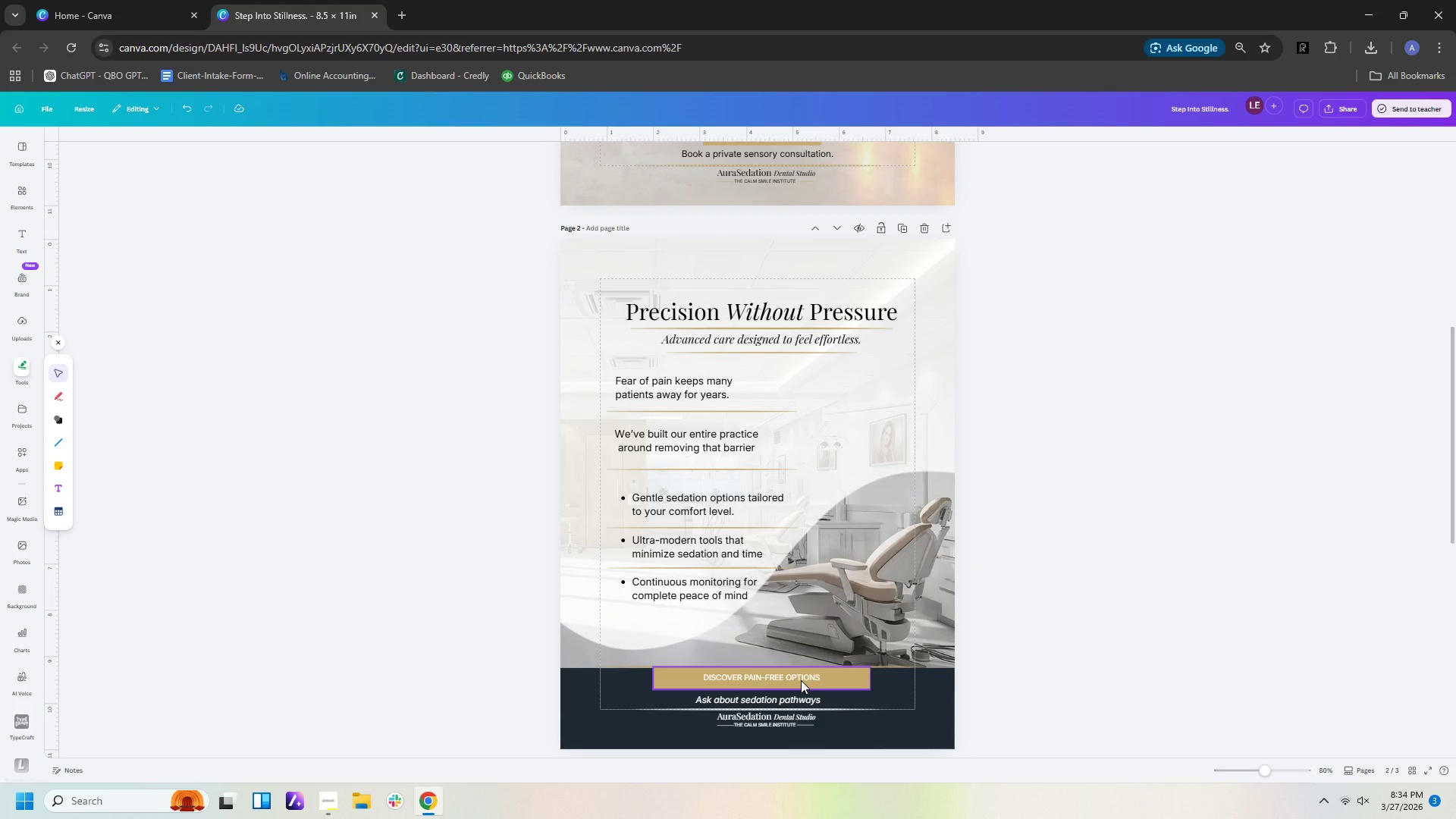 
wait(18.88)
 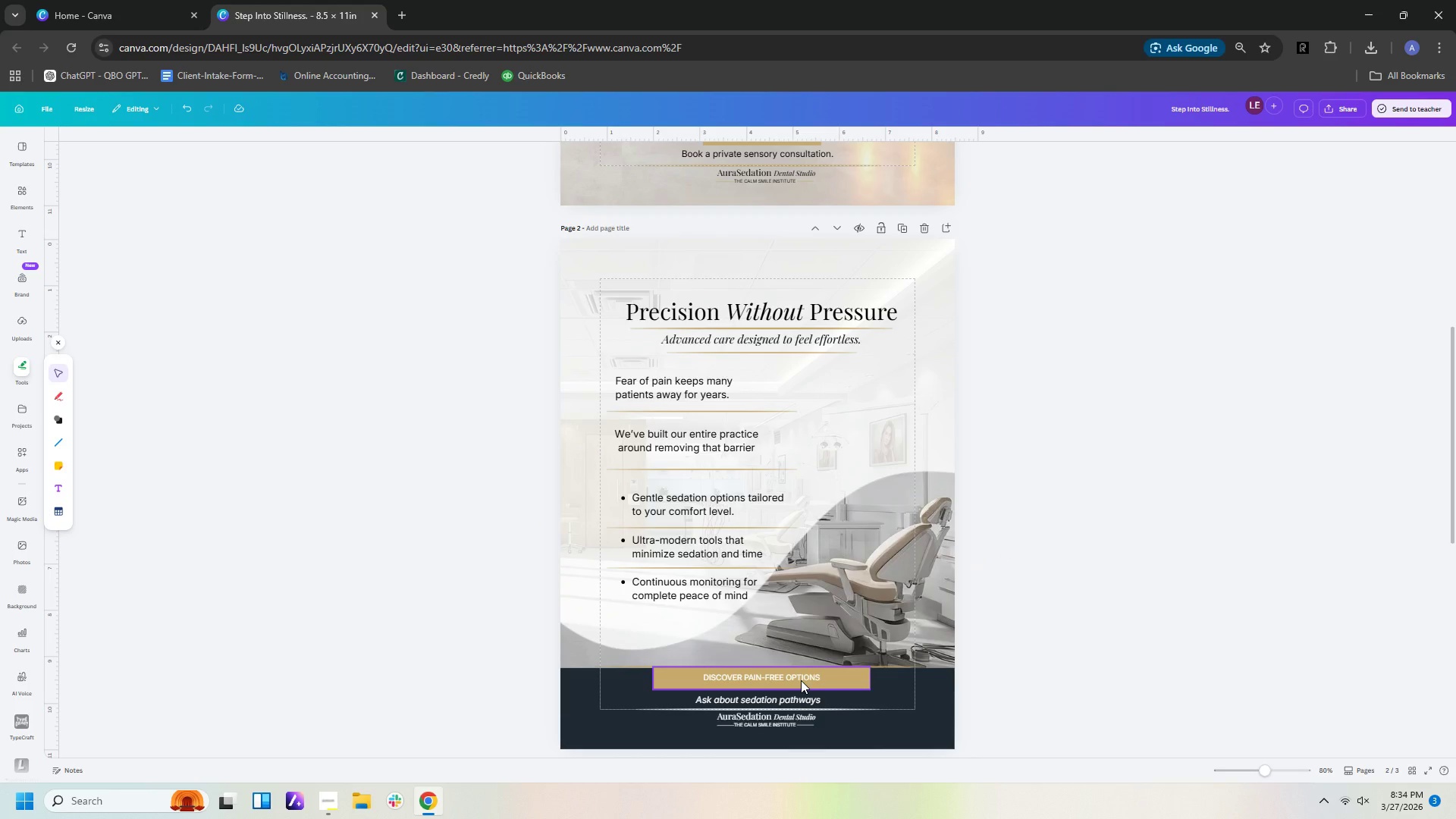 
left_click([824, 682])
 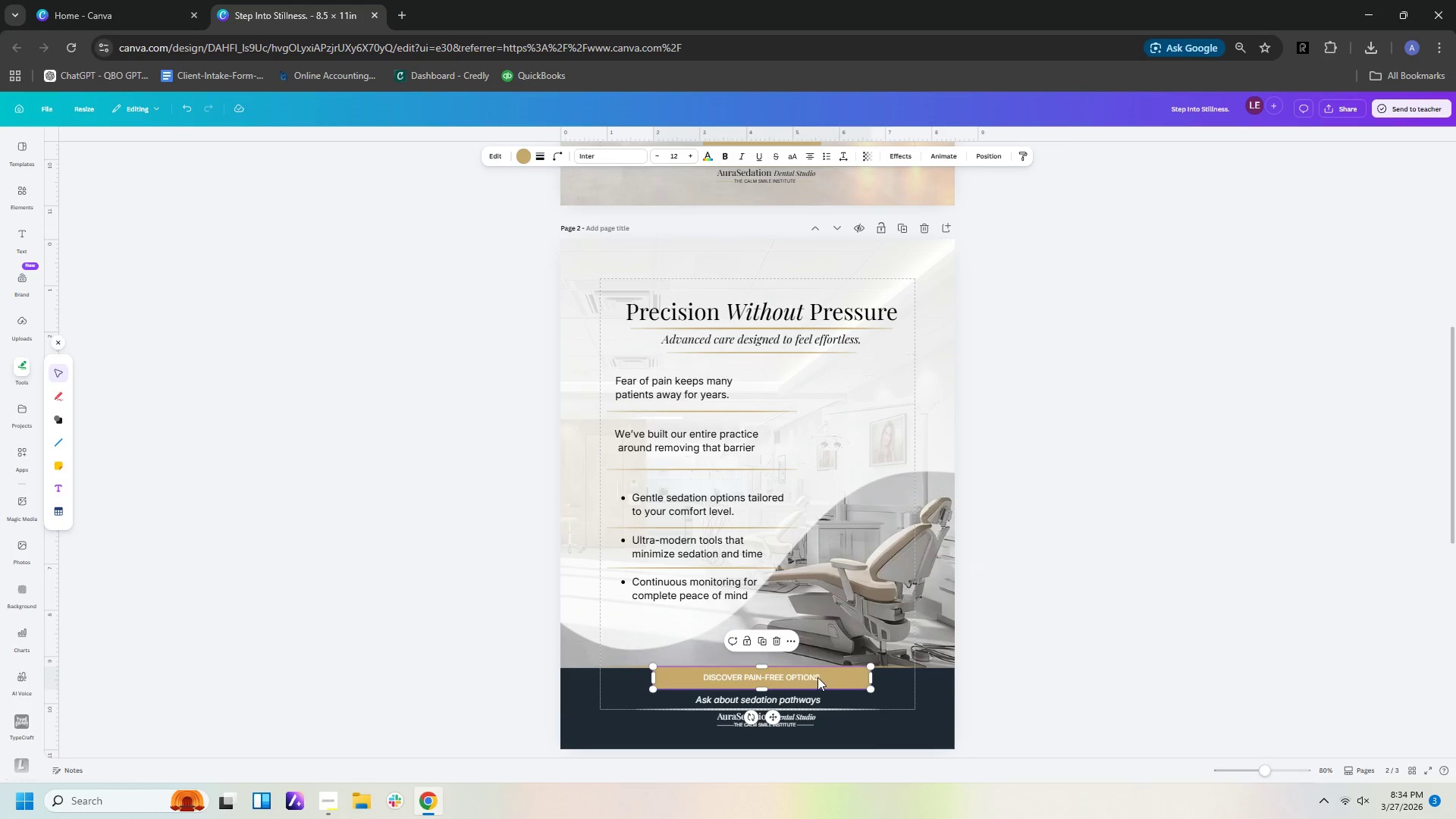 
double_click([817, 677])
 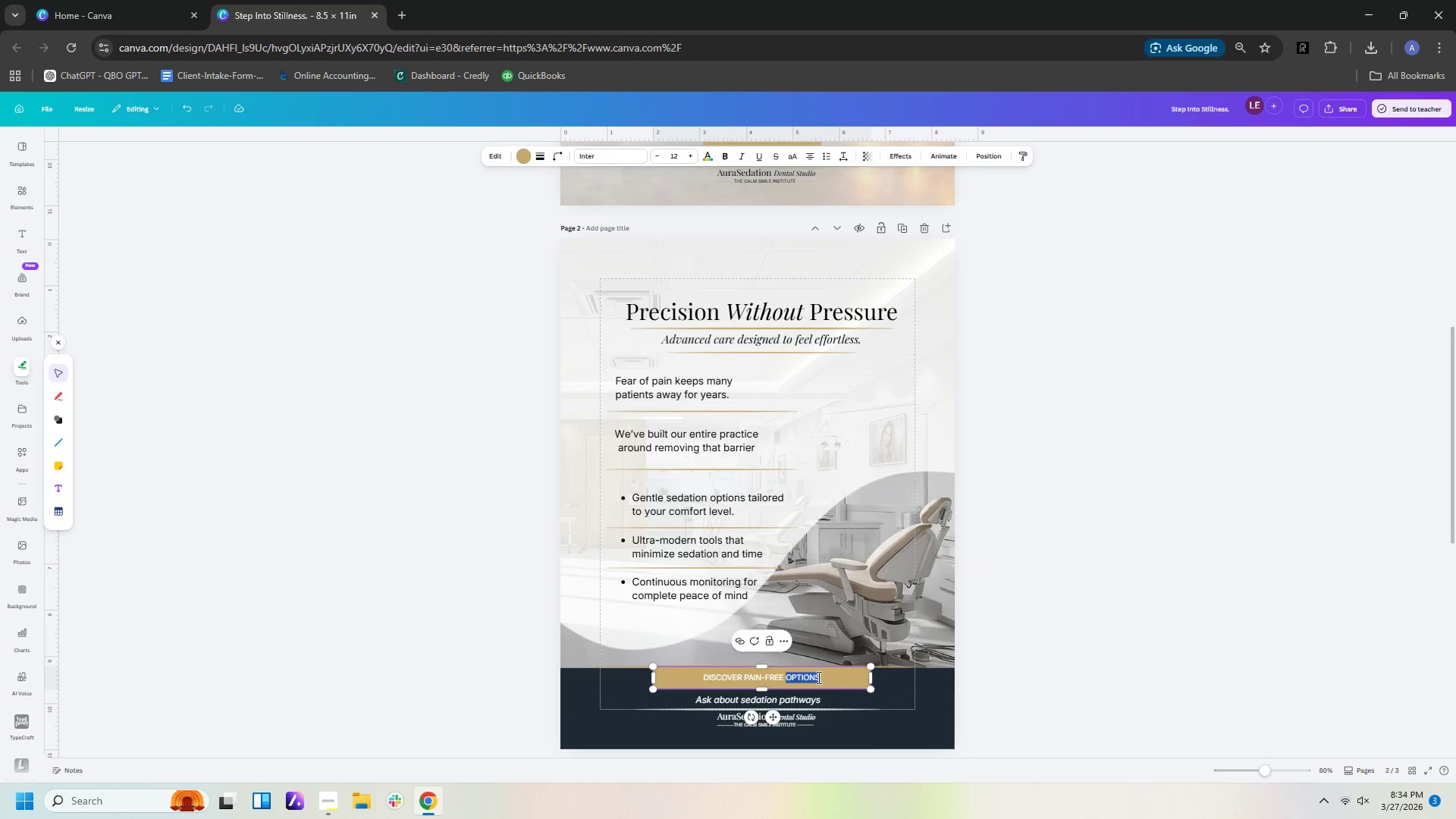 
key(Control+A)
 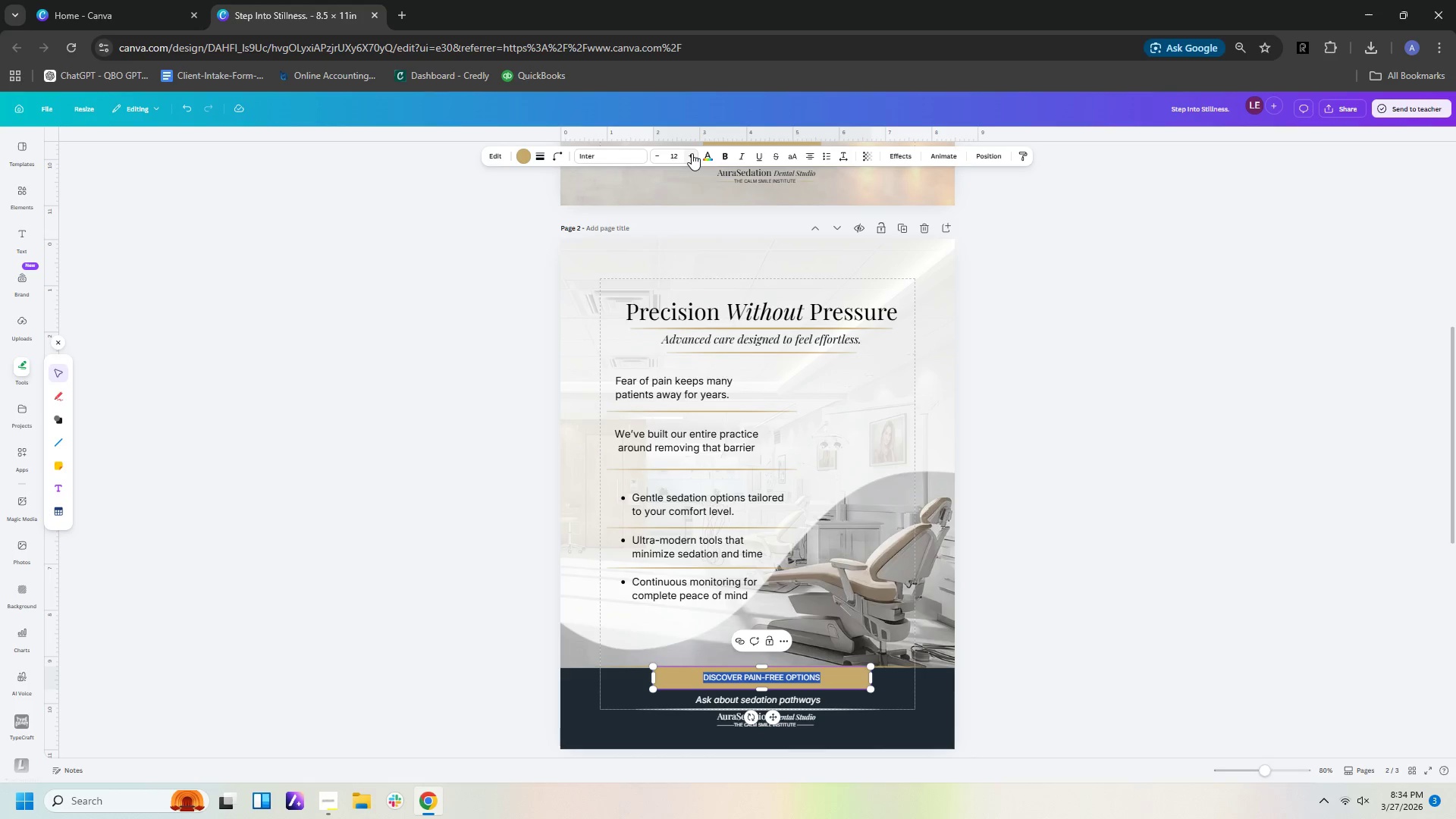 
double_click([692, 153])
 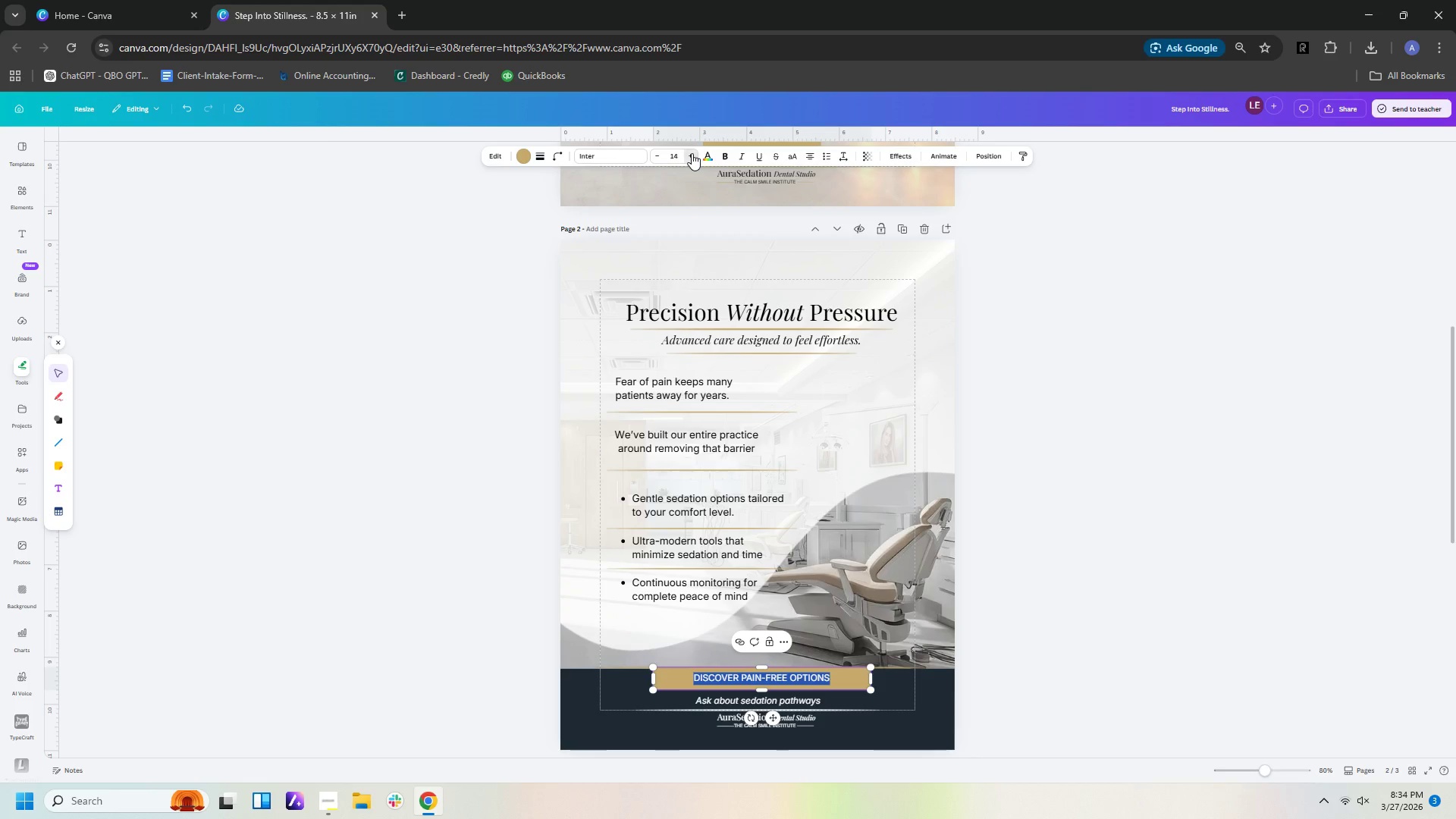 
double_click([692, 153])
 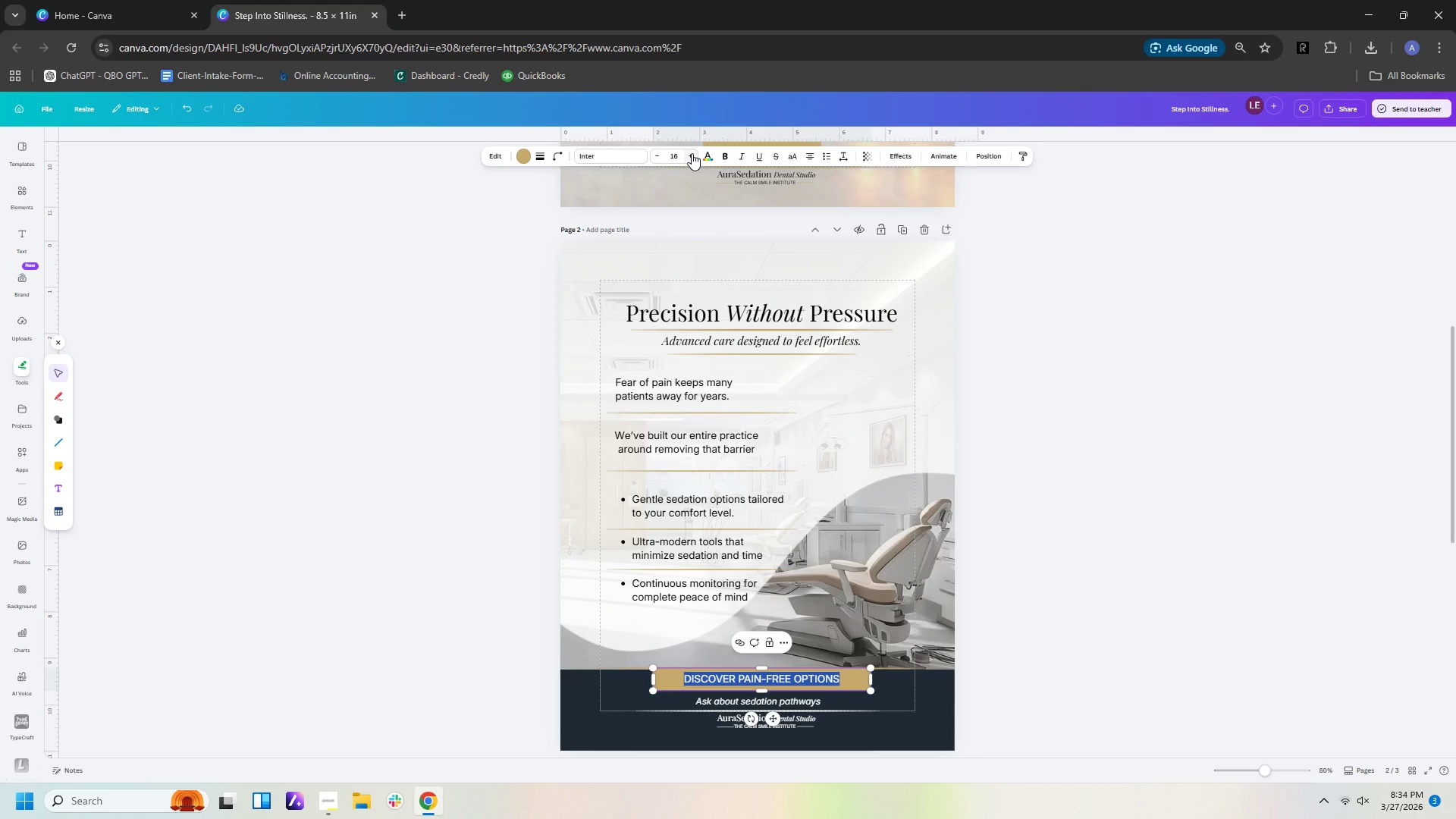 
left_click([1134, 730])
 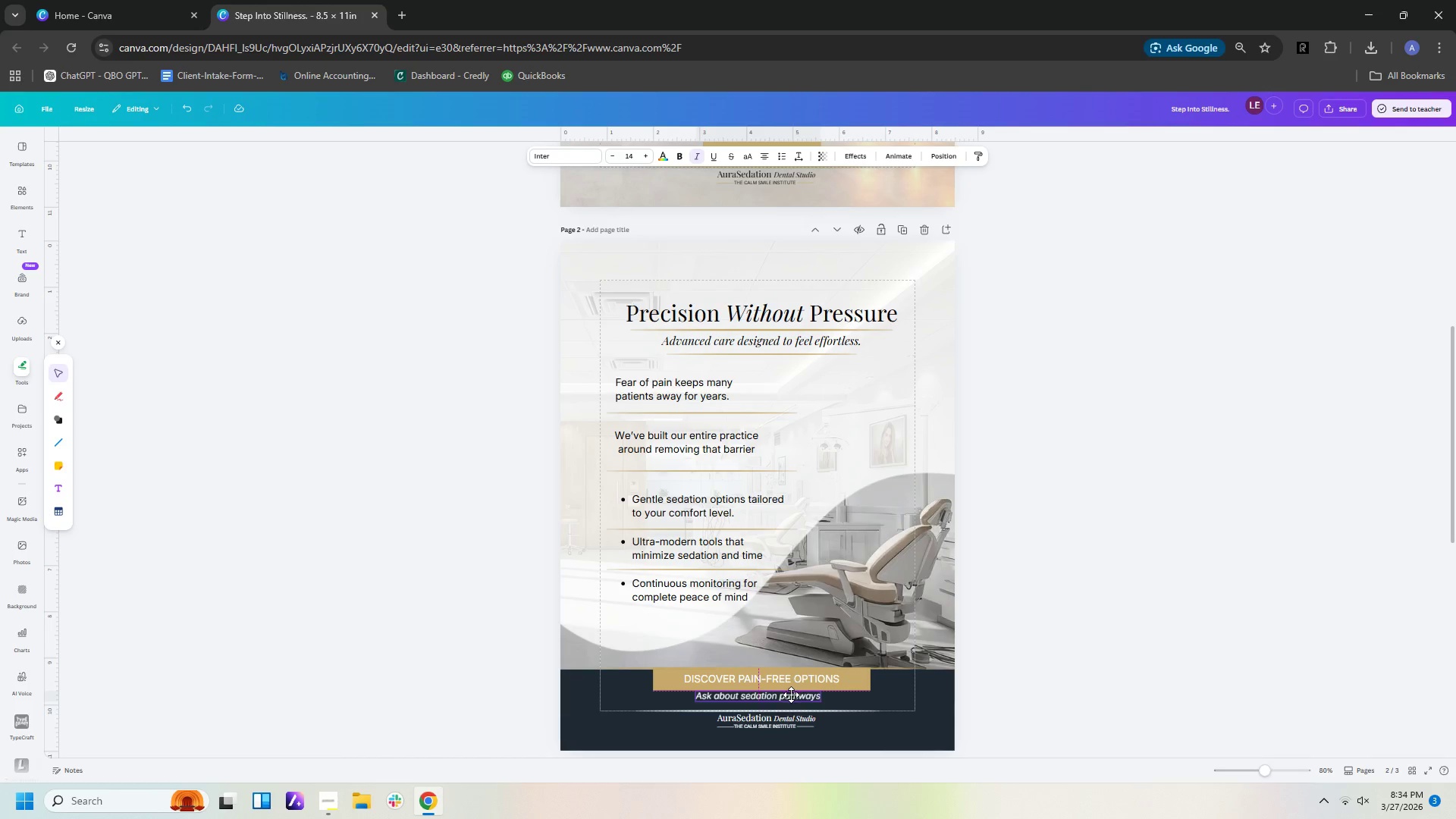 
left_click([1023, 701])
 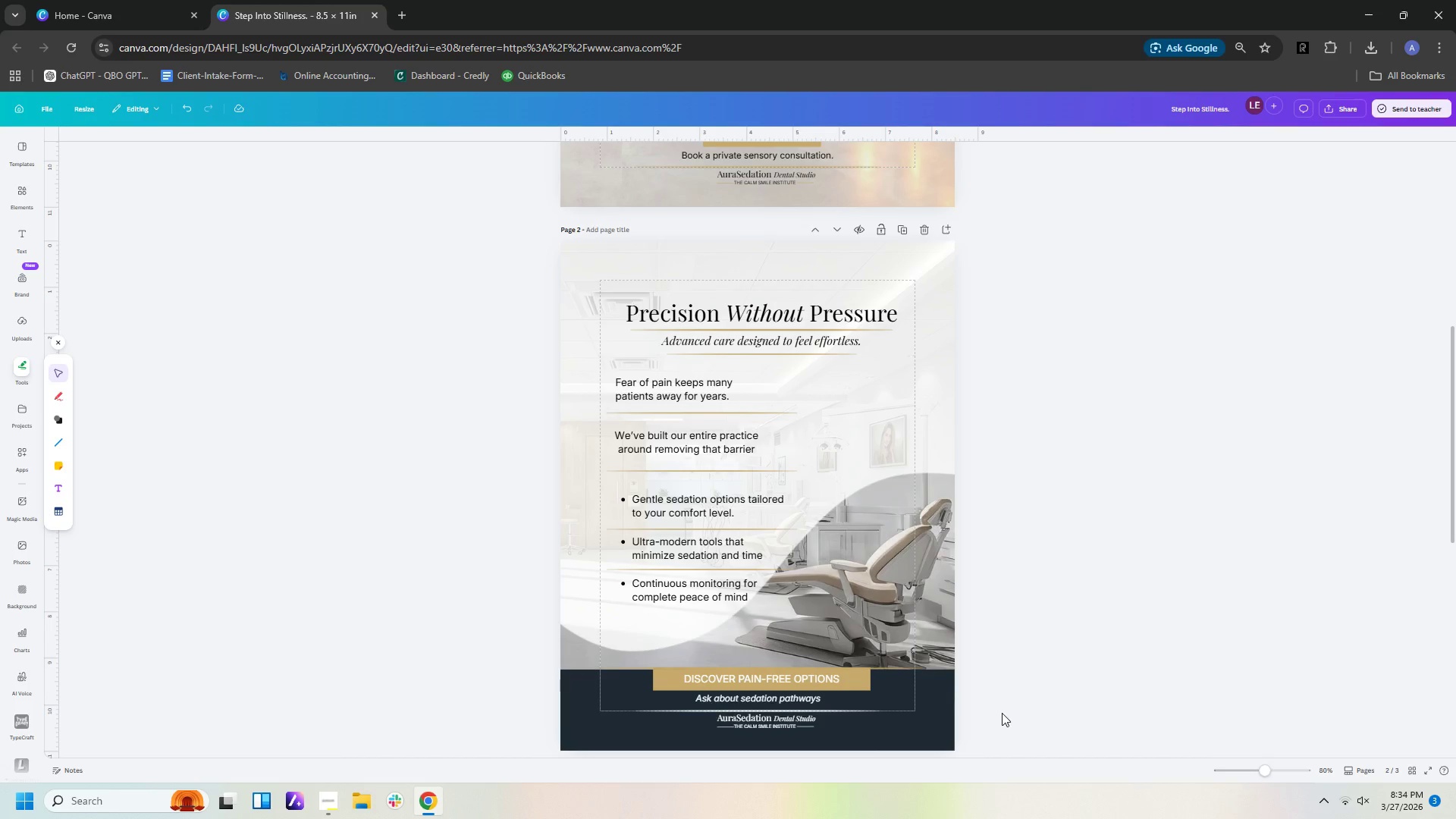 
left_click([1002, 713])
 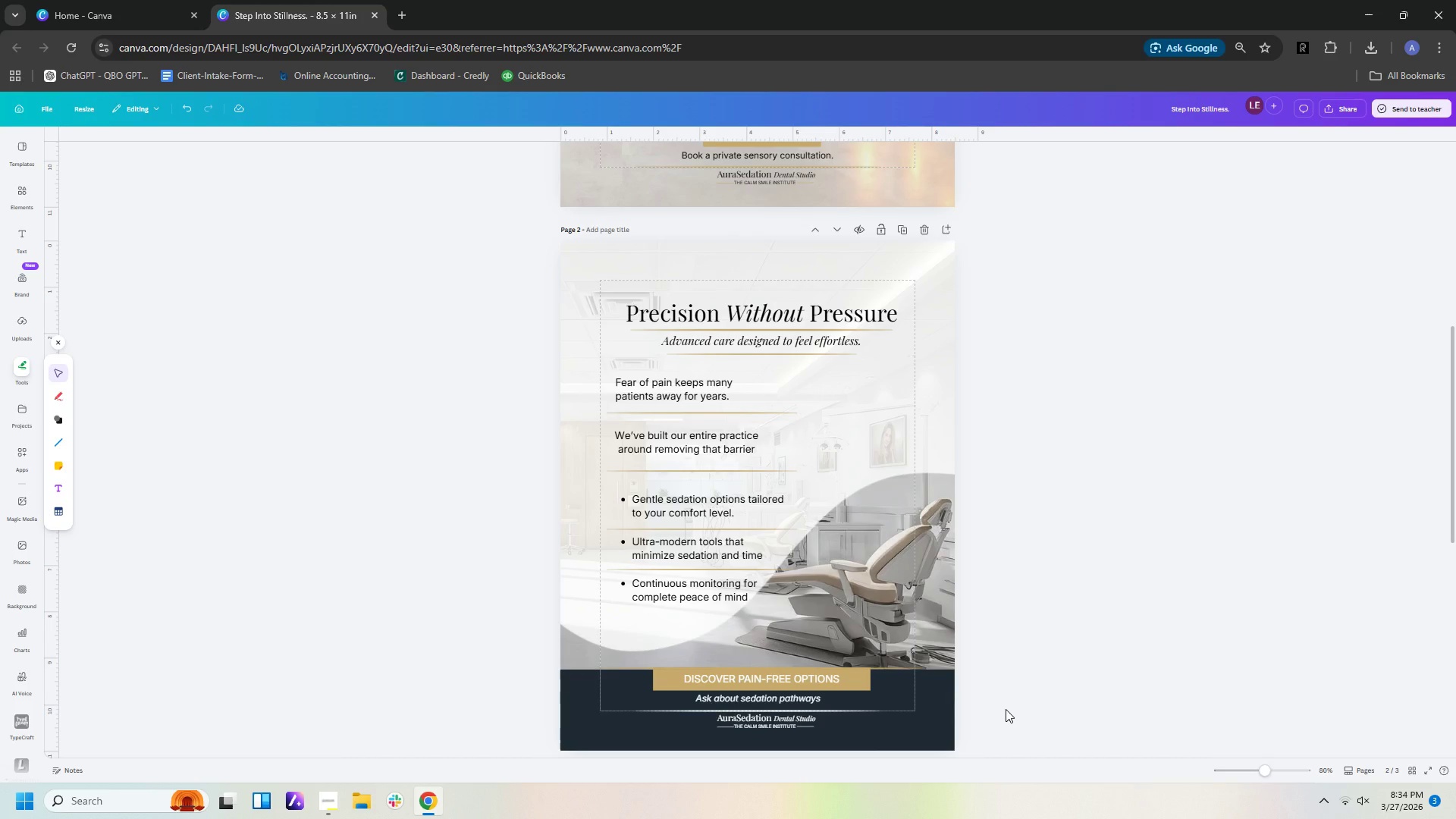 
hold_key(key=ControlLeft, duration=0.89)
scroll: coordinate [1006, 709], scroll_direction: down, amount: 2.0
 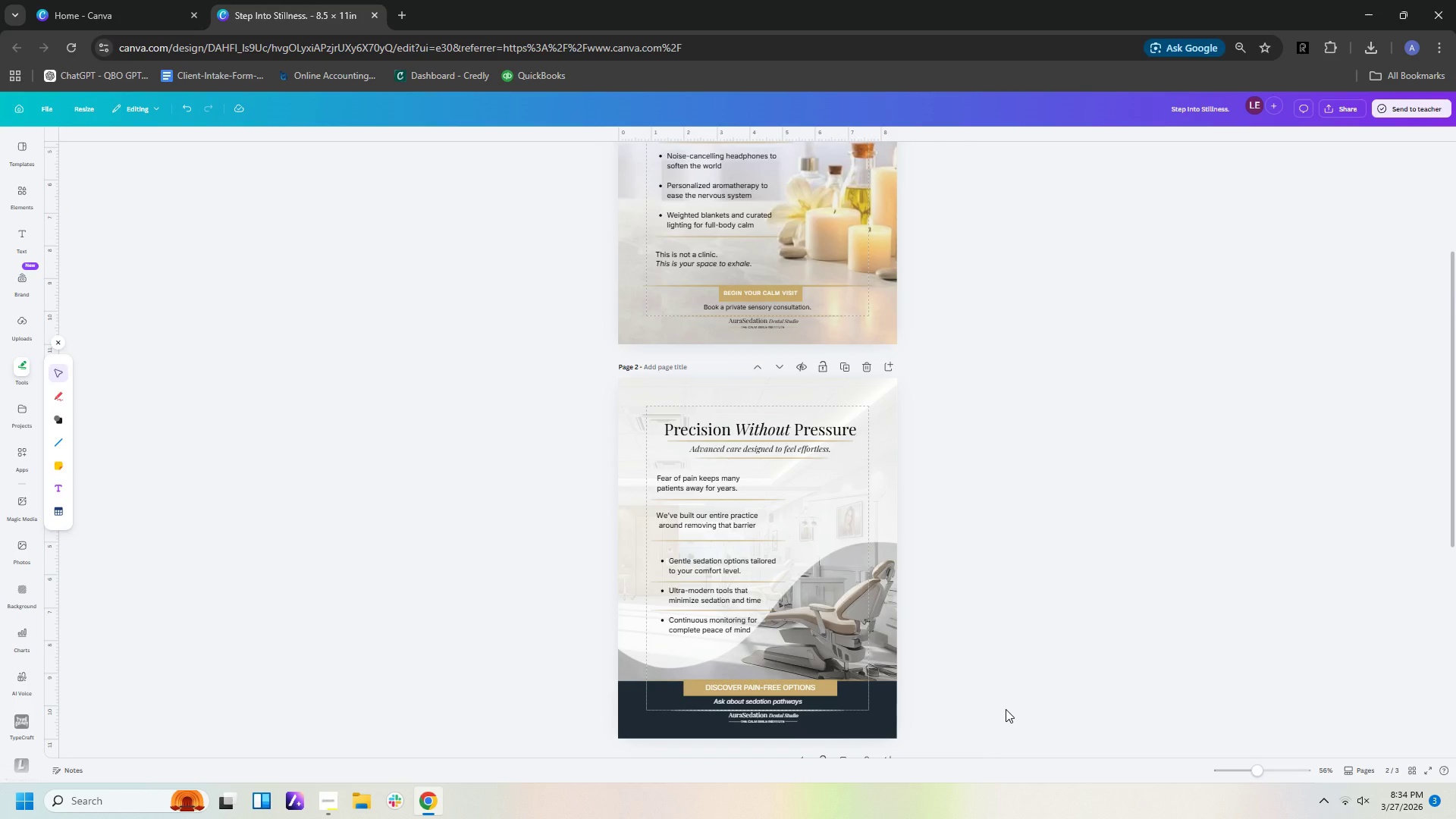 
hold_key(key=ControlLeft, duration=0.91)
scroll: coordinate [1006, 709], scroll_direction: down, amount: 1.0
 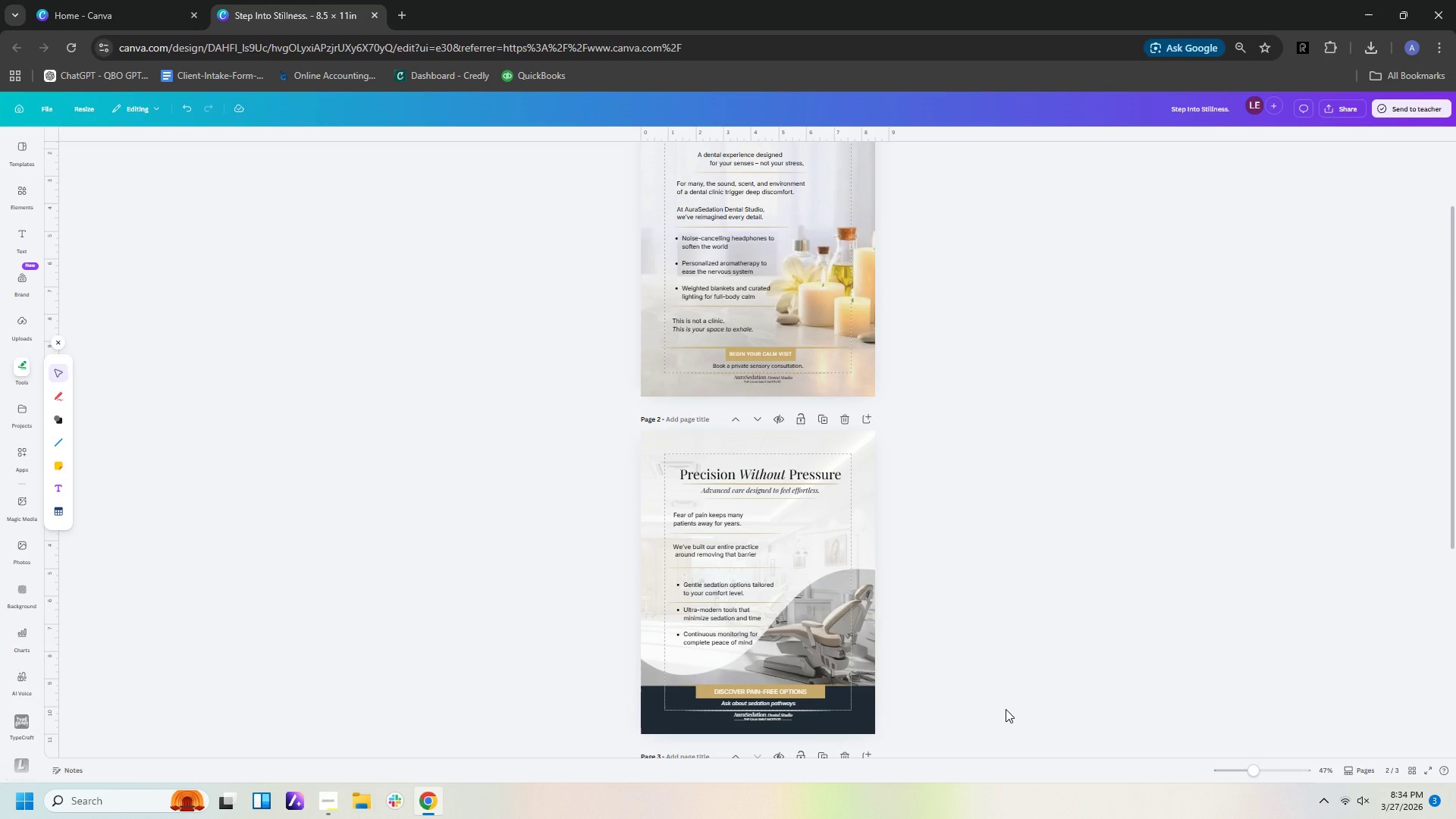 
hold_key(key=ControlLeft, duration=10.38)
scroll: coordinate [1006, 709], scroll_direction: up, amount: 2.0
 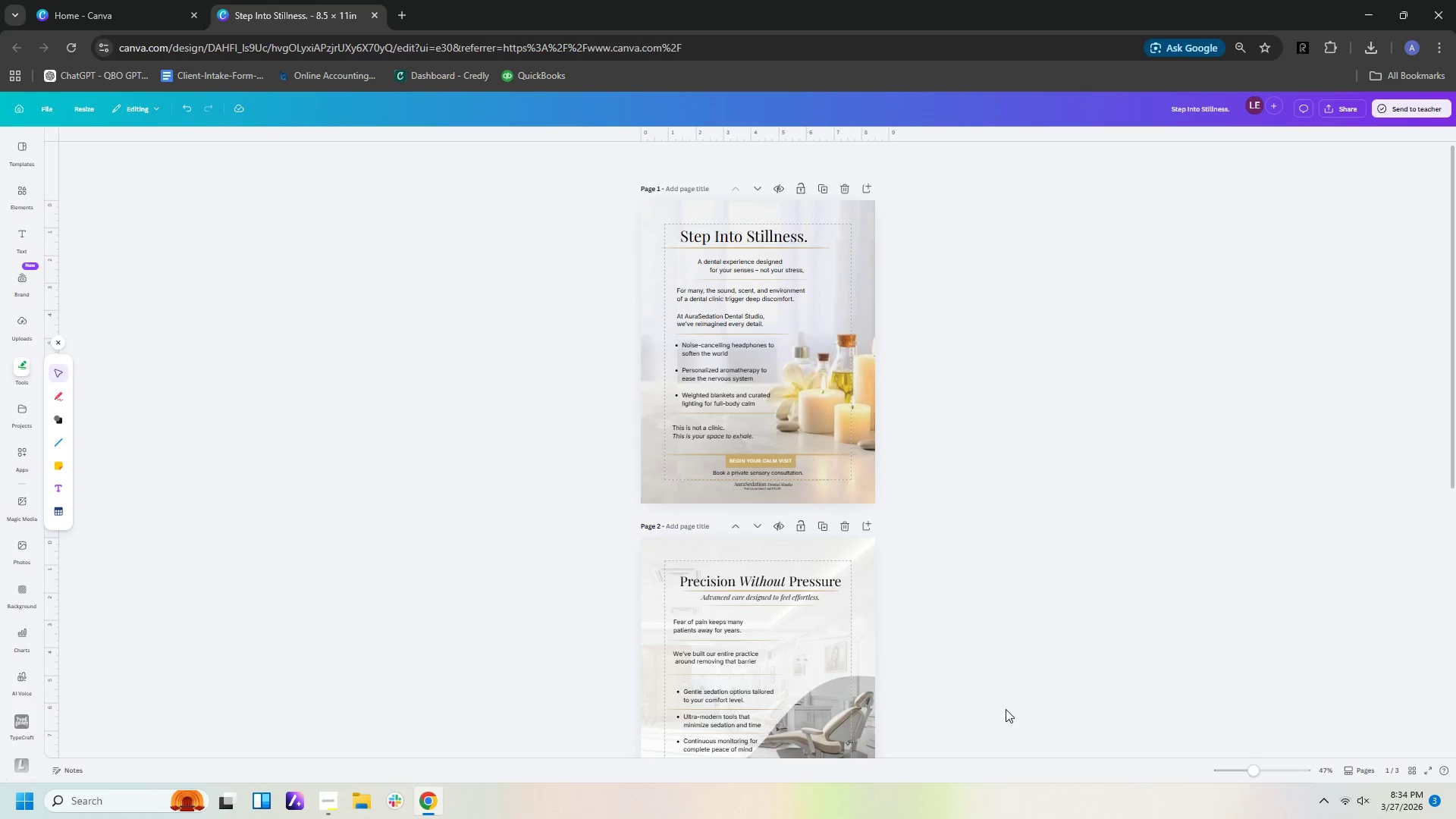 
scroll: coordinate [1006, 709], scroll_direction: down, amount: 2.0
 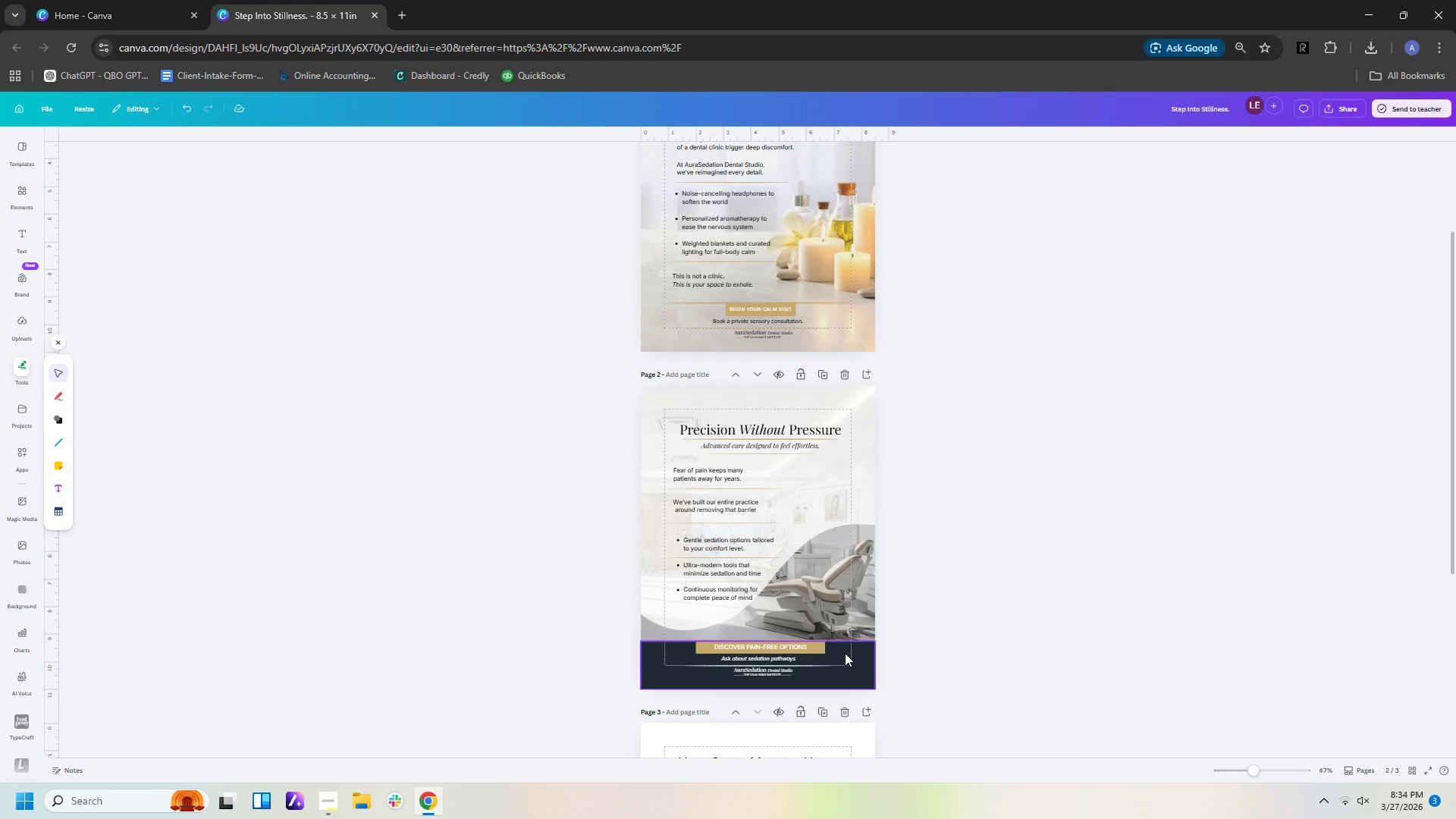 
left_click_drag(start_coordinate=[701, 542], to_coordinate=[701, 537])
 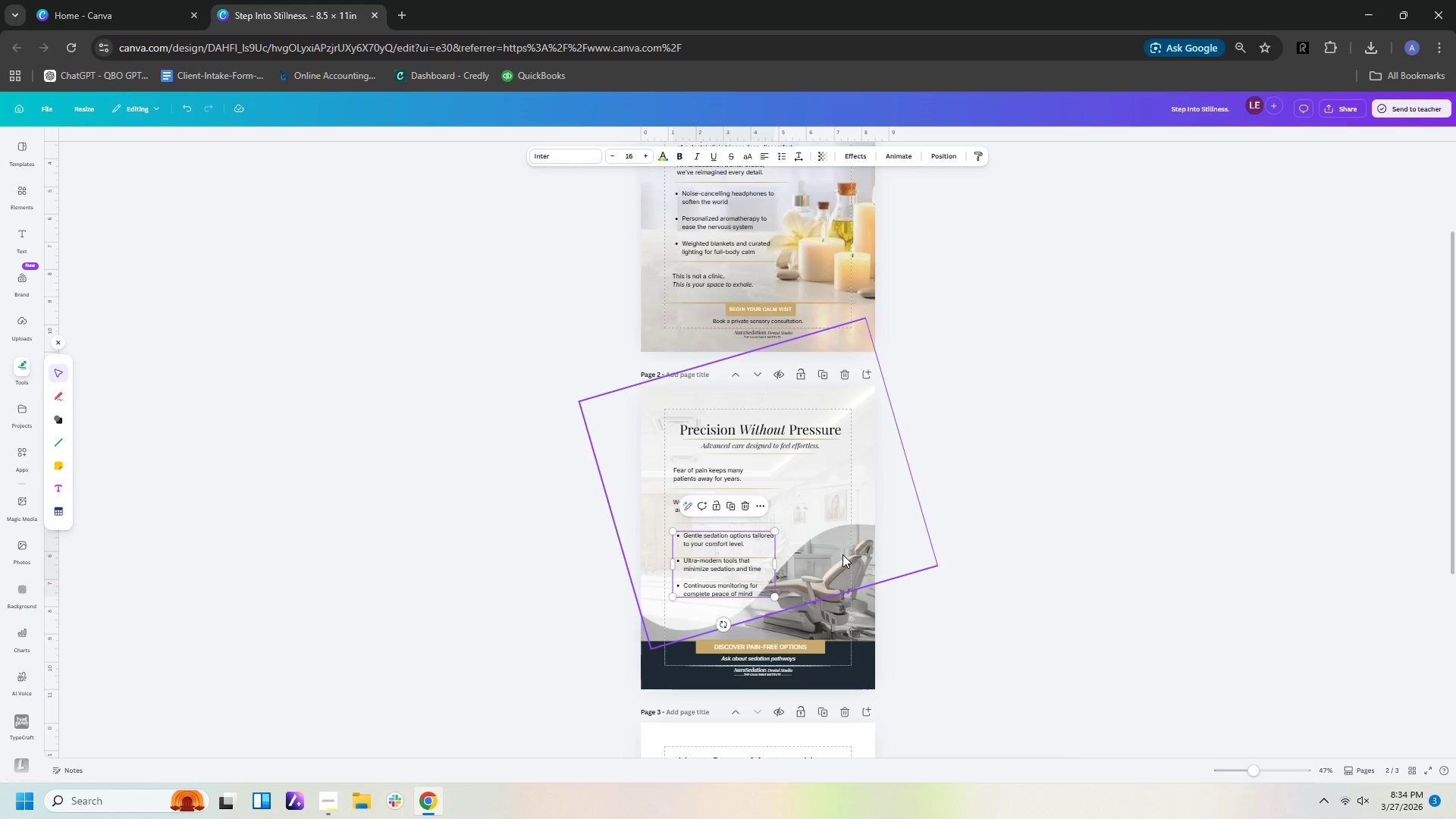 
hold_key(key=ControlLeft, duration=1.44)
 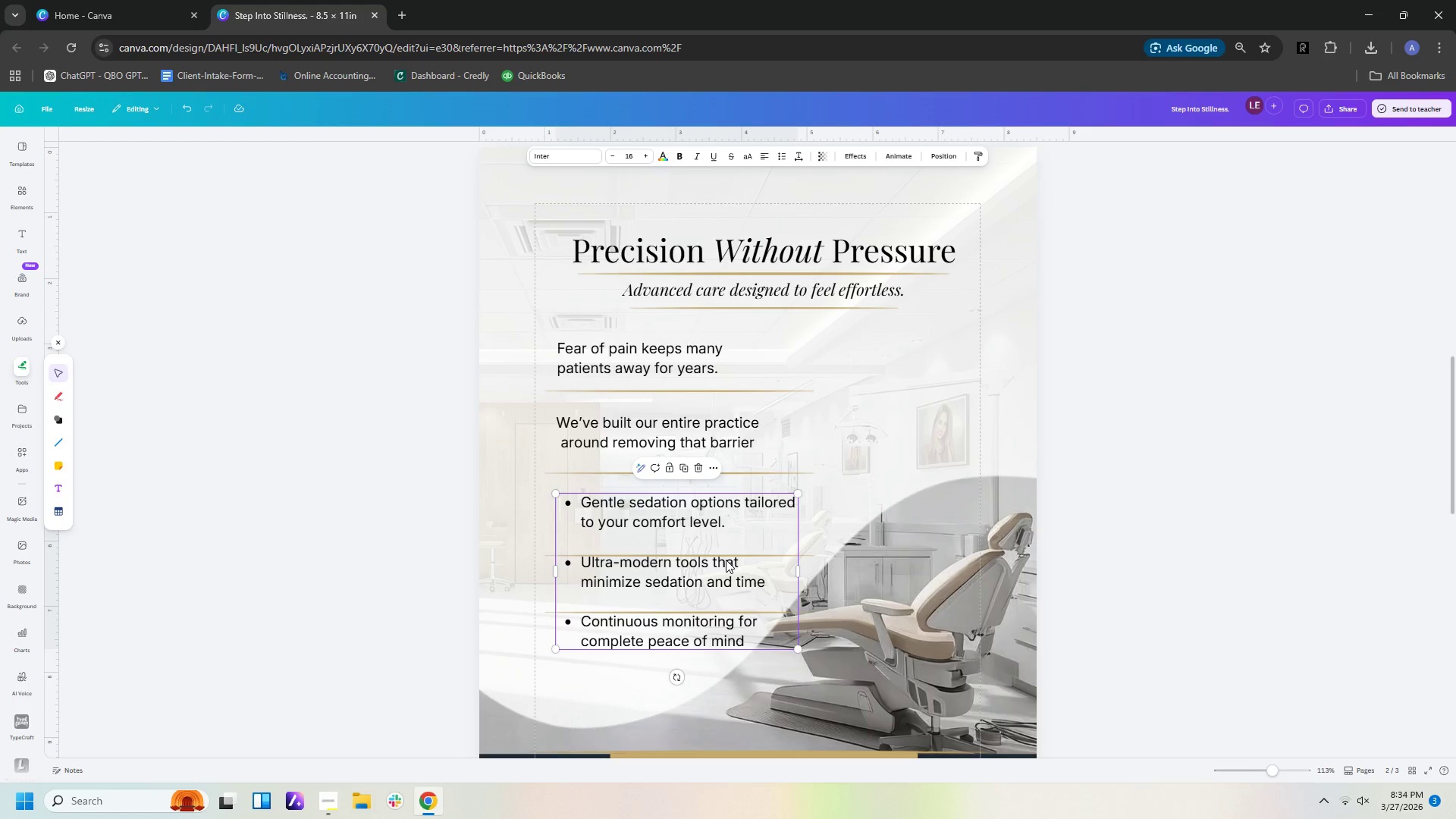 
hold_key(key=ControlLeft, duration=7.34)
 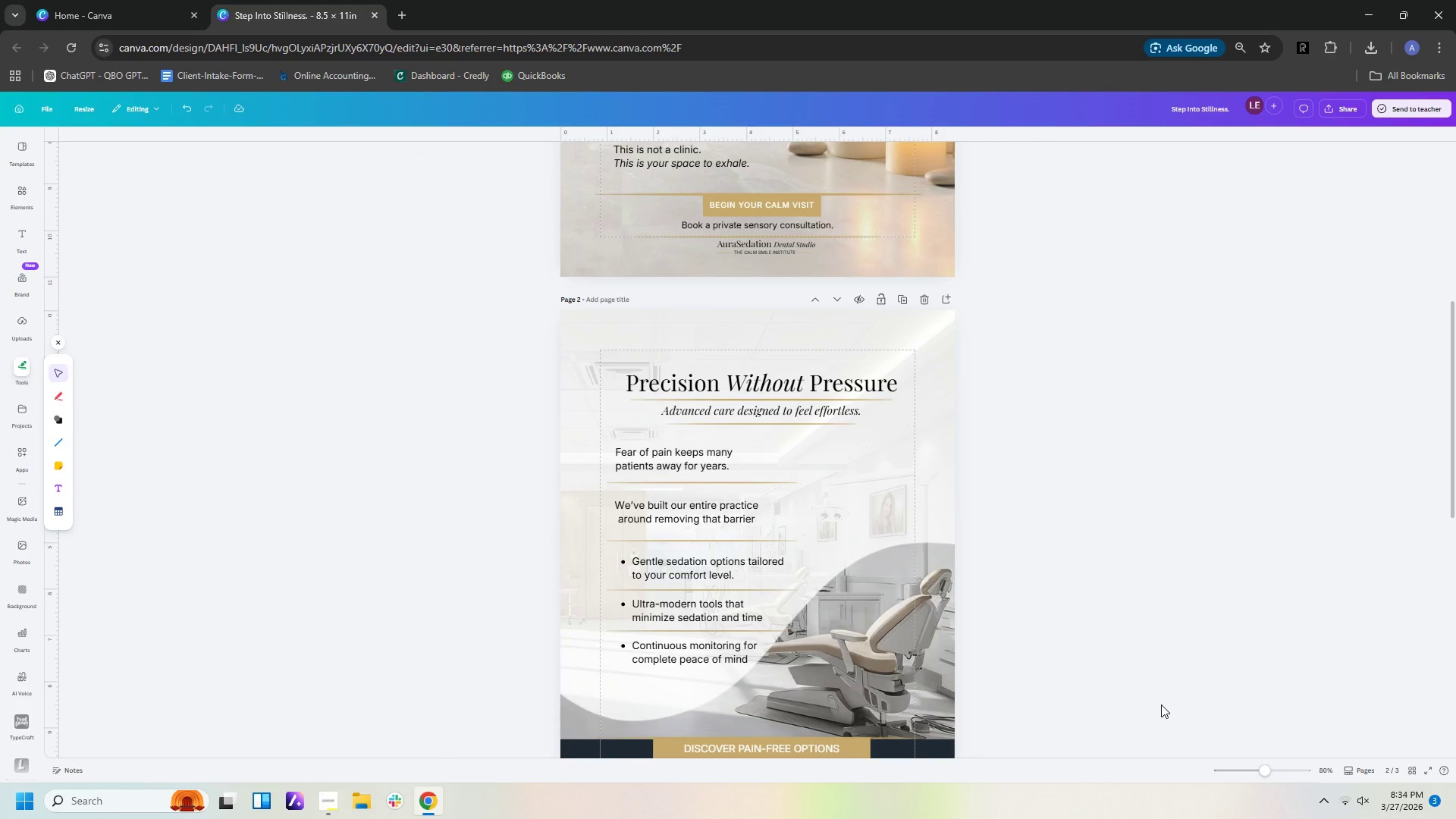 
scroll: coordinate [849, 559], scroll_direction: up, amount: 5.0
 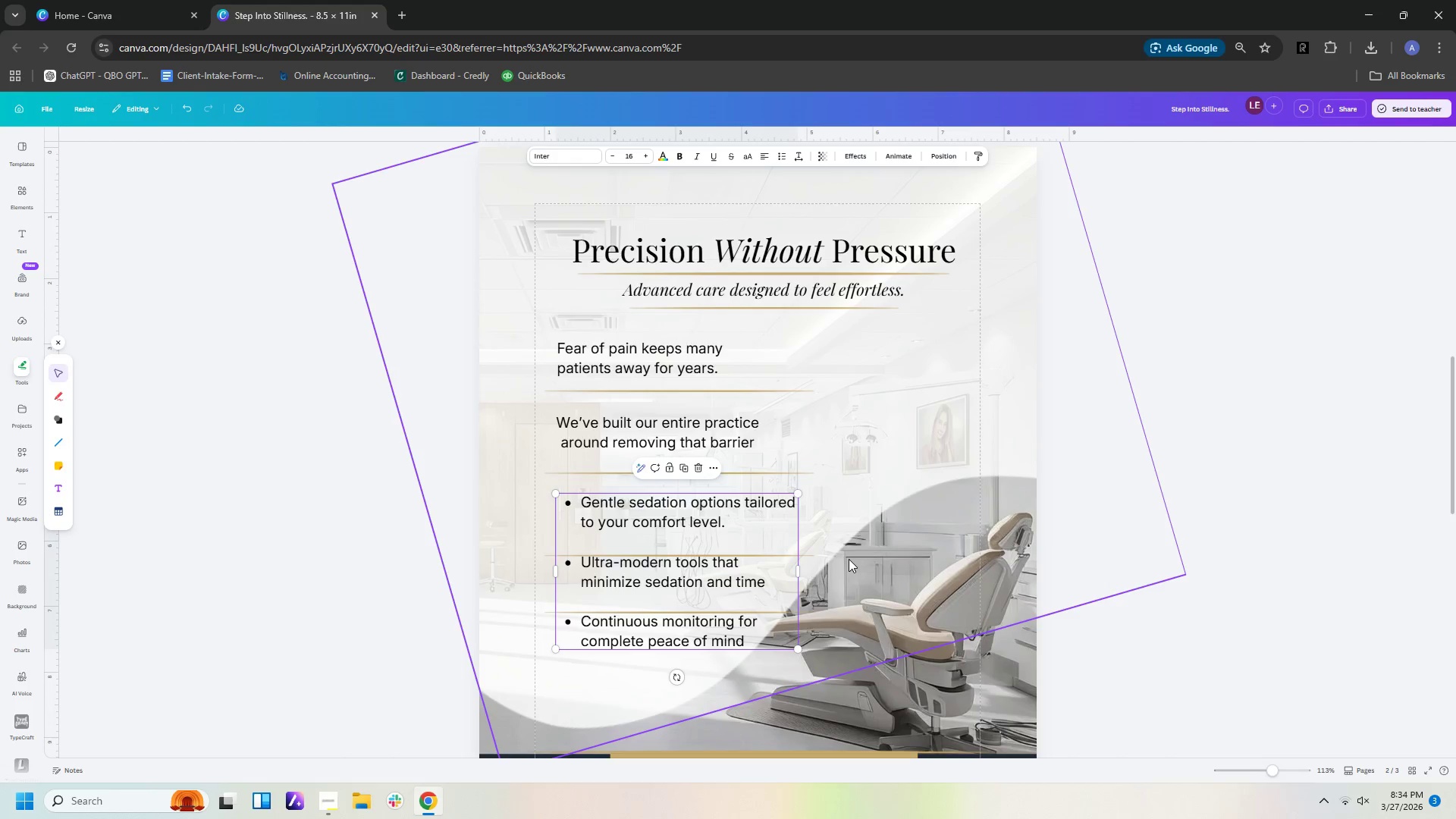 
left_click([731, 556])
 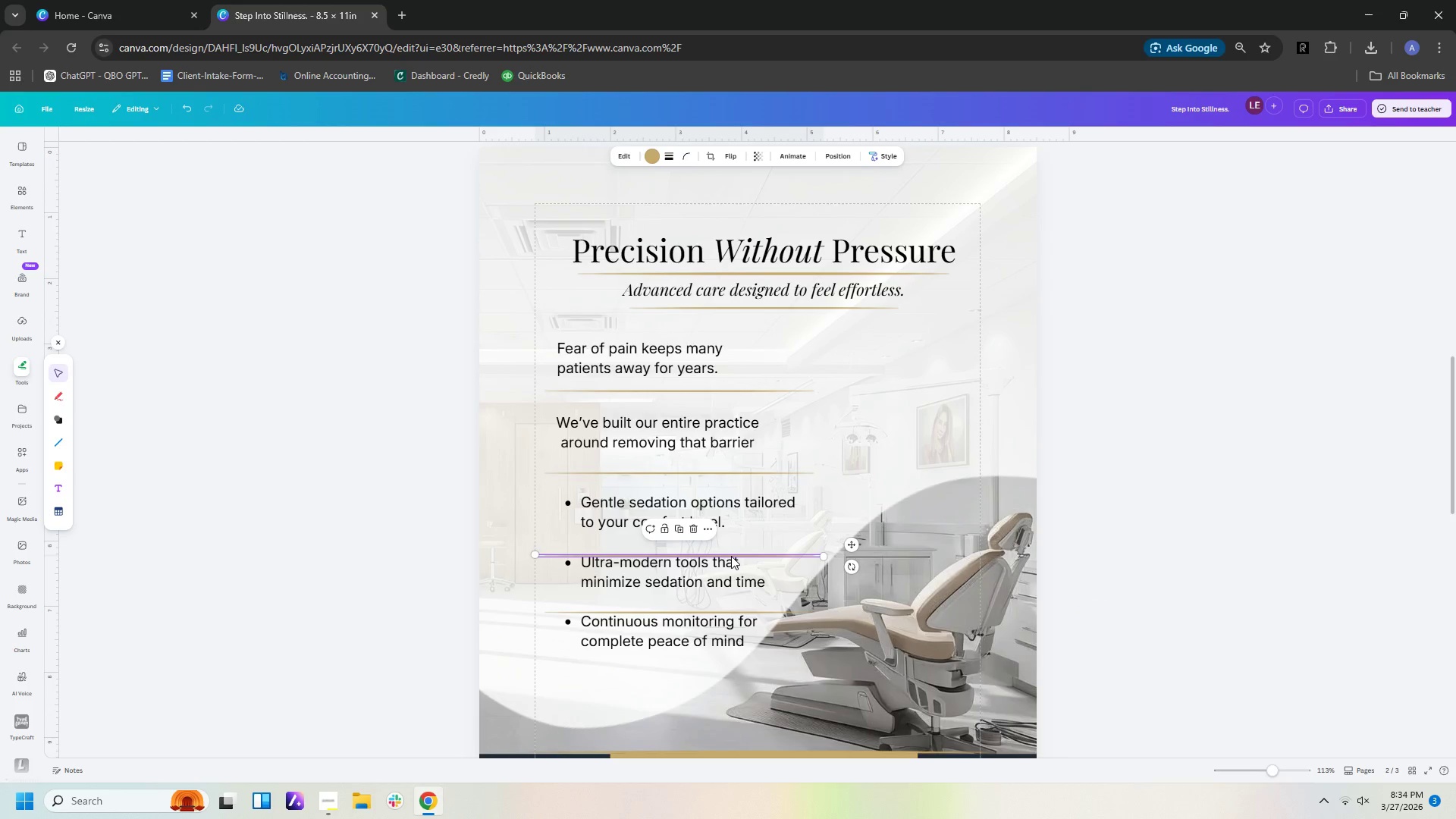 
left_click_drag(start_coordinate=[731, 556], to_coordinate=[731, 542])
 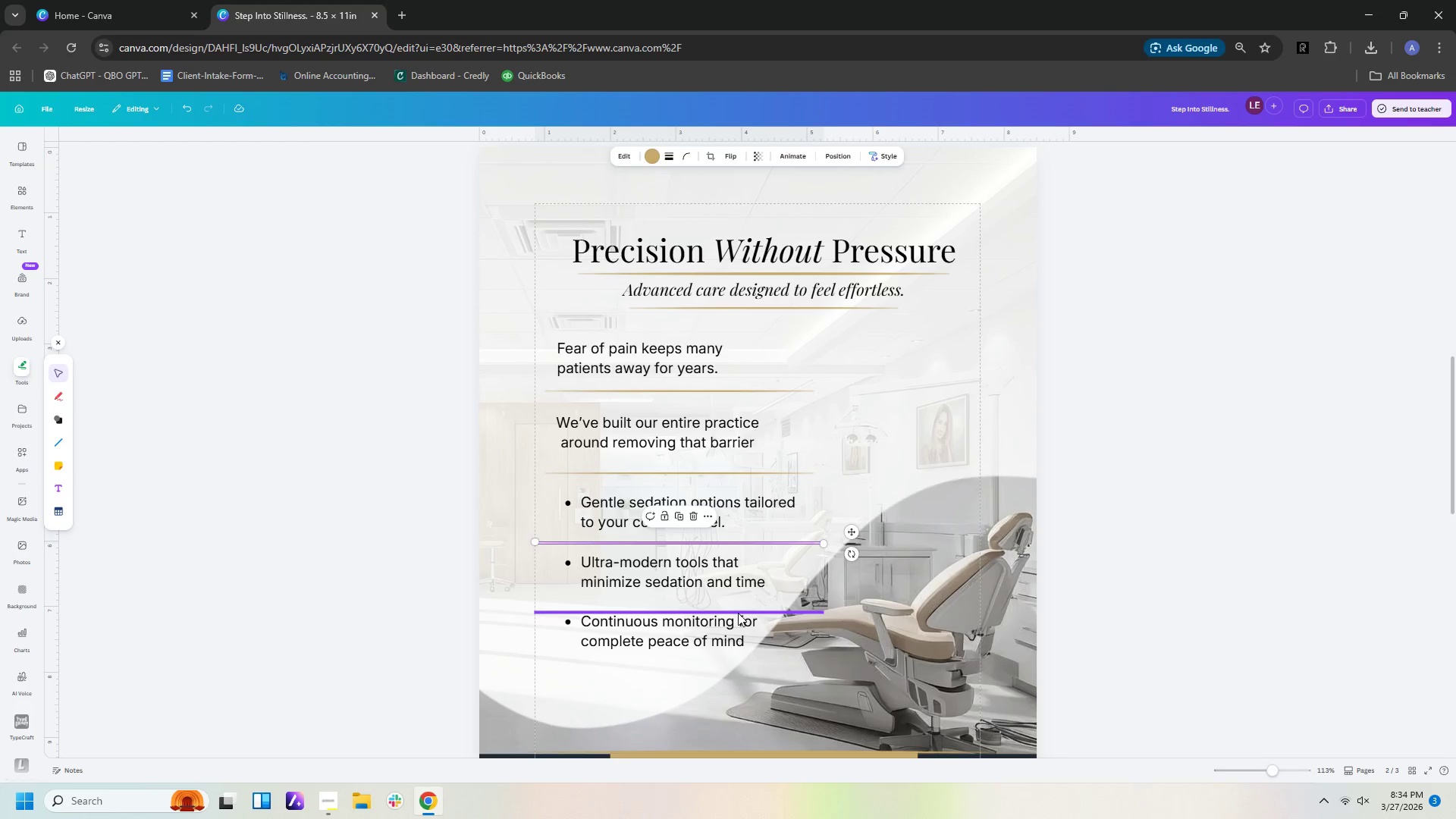 
left_click_drag(start_coordinate=[738, 613], to_coordinate=[738, 603])
 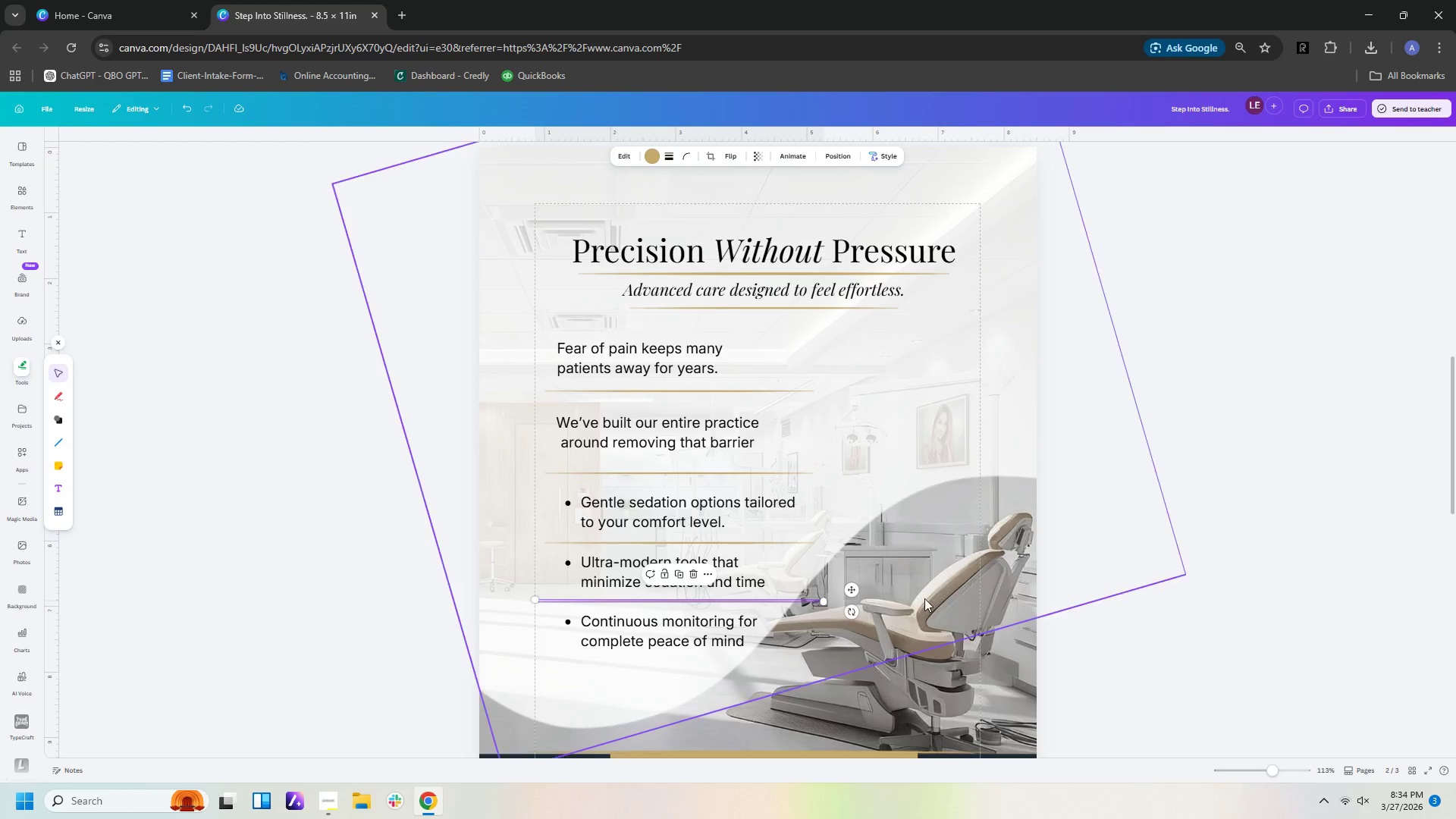 
double_click([924, 598])
 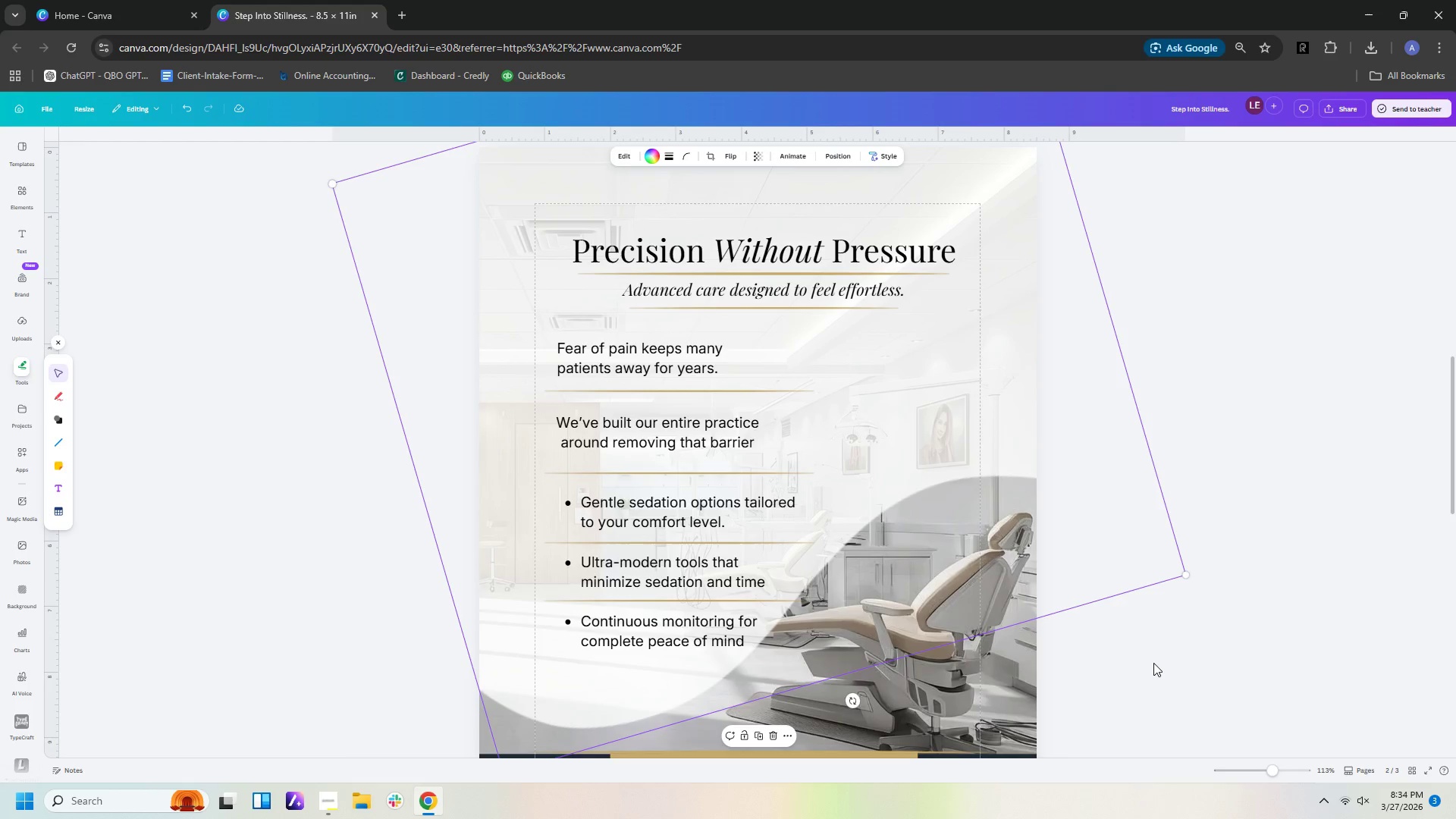 
left_click([1155, 664])
 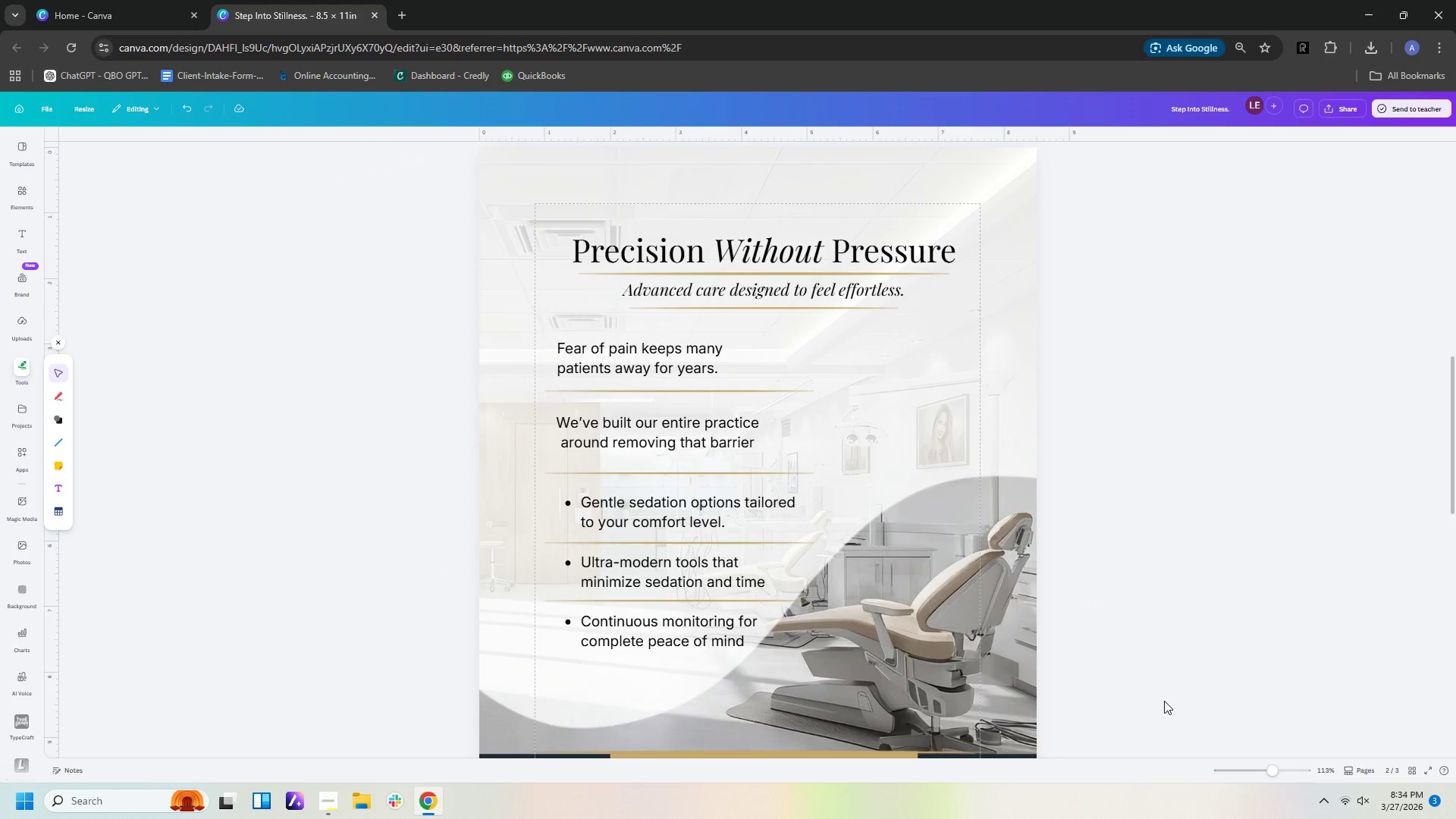 
hold_key(key=ControlLeft, duration=1.44)
scroll: coordinate [1161, 704], scroll_direction: down, amount: 2.0
 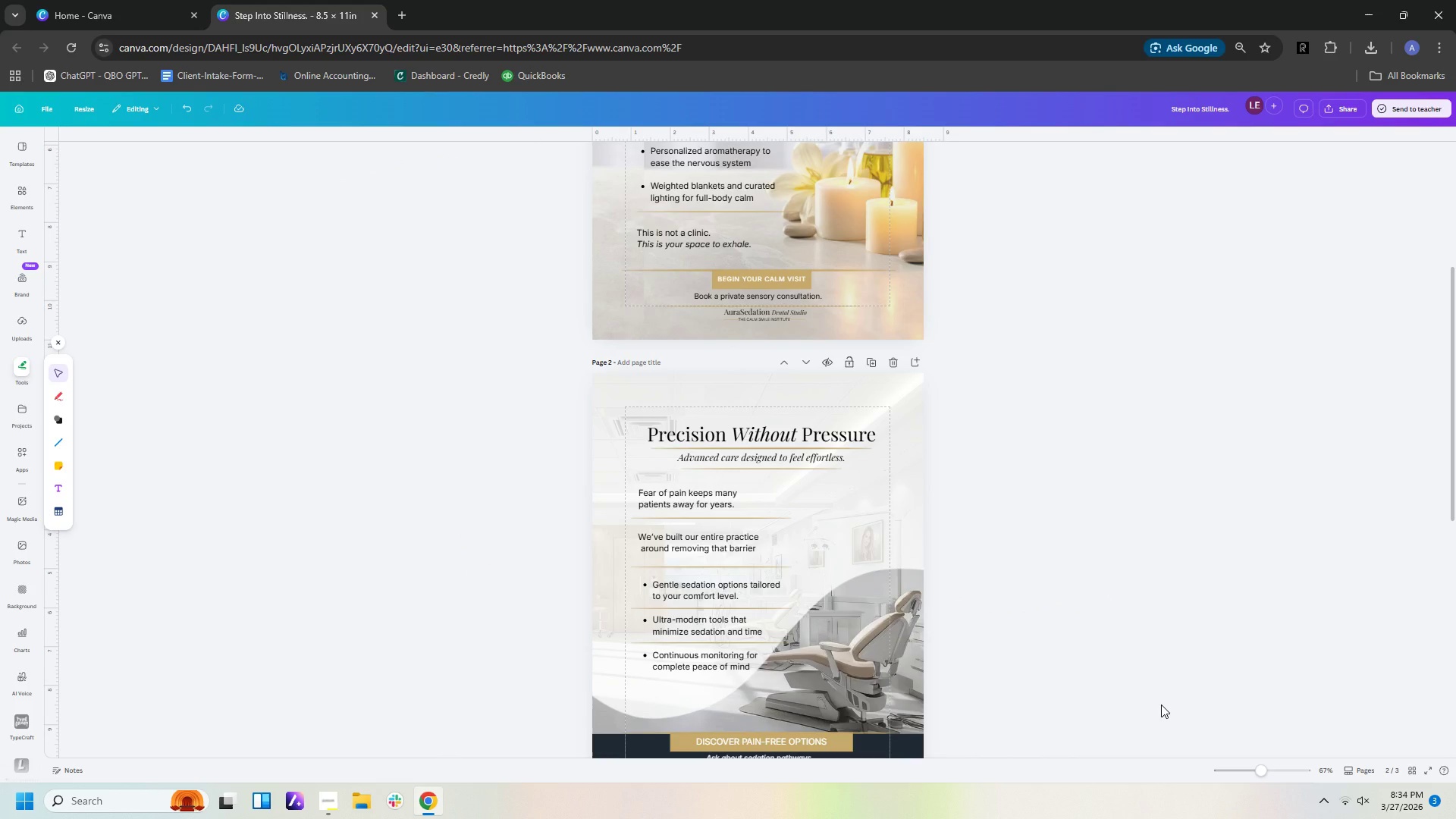 
hold_key(key=ControlLeft, duration=0.92)
scroll: coordinate [1161, 704], scroll_direction: down, amount: 1.0
 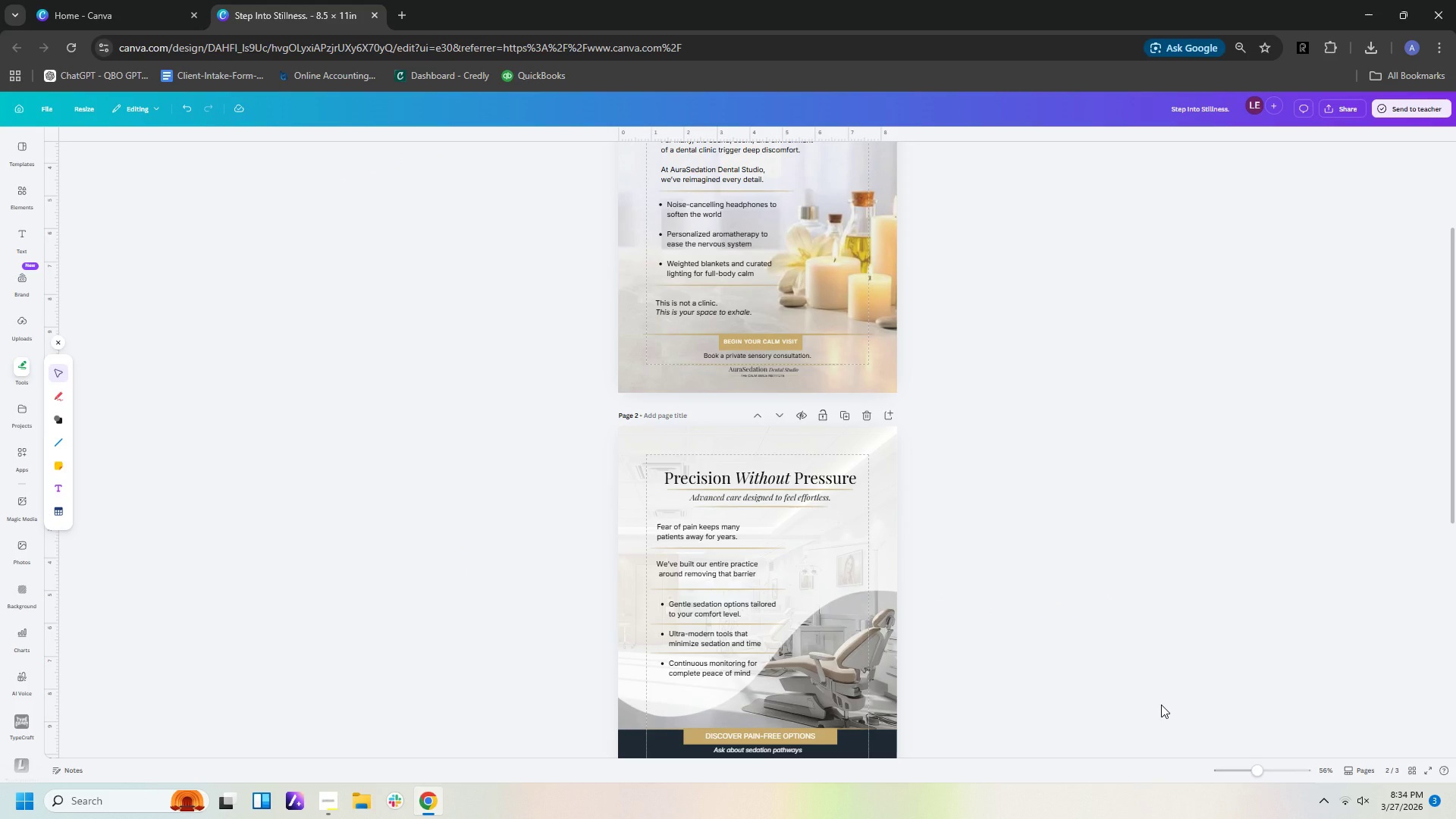 
wait(5.16)
 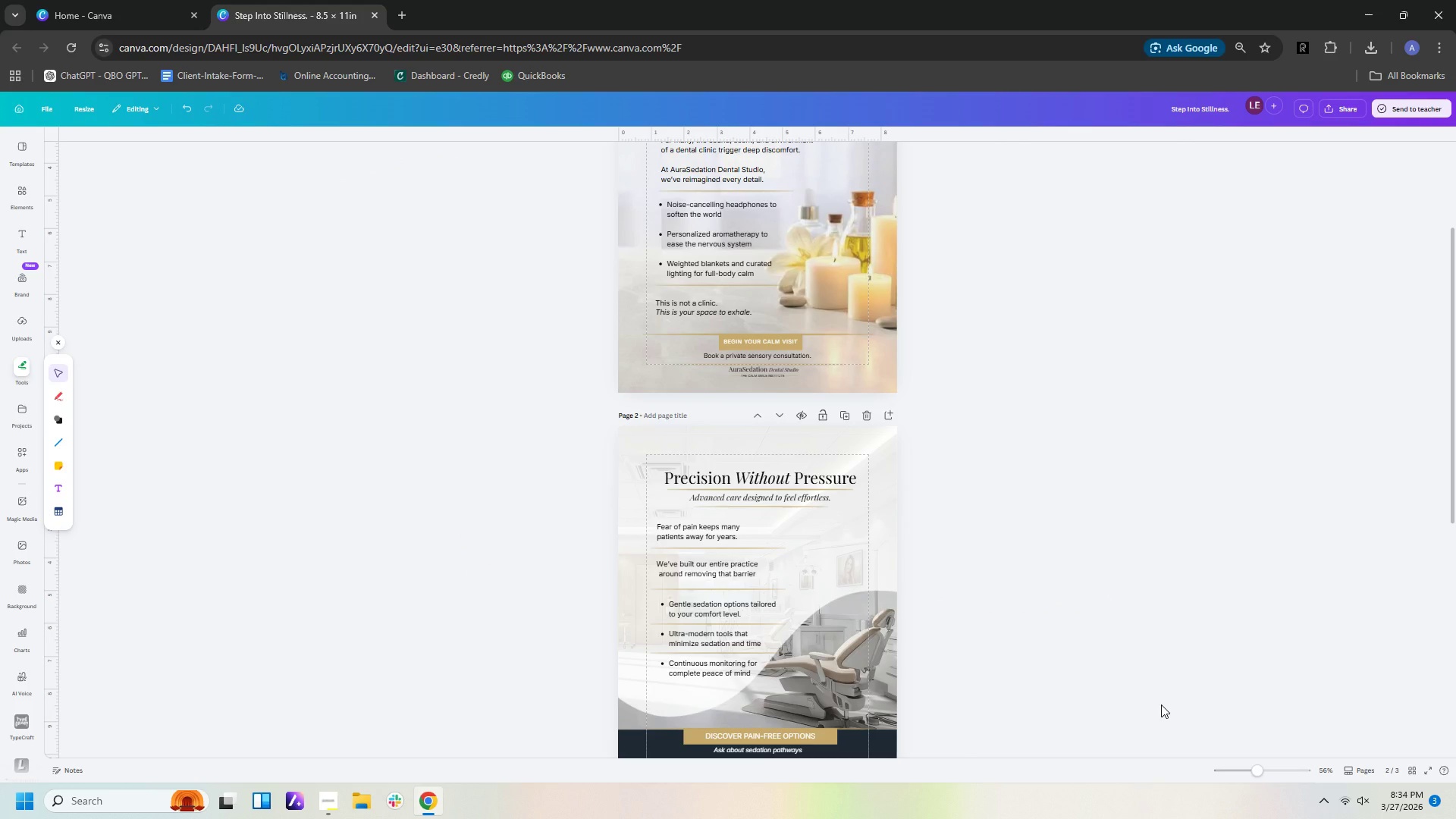 
hold_key(key=ControlLeft, duration=1.05)
 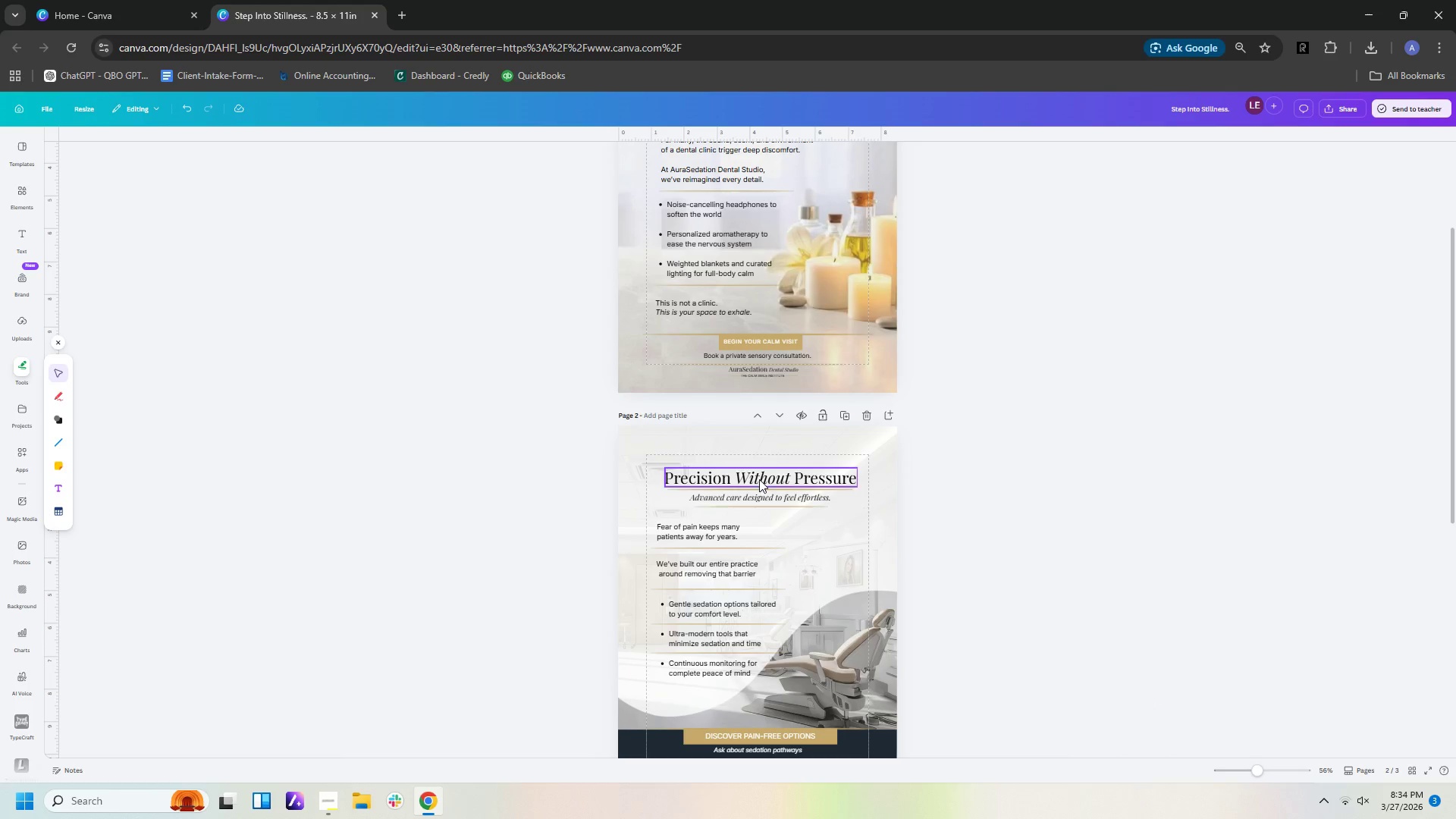 
left_click_drag(start_coordinate=[572, 464], to_coordinate=[784, 686])
 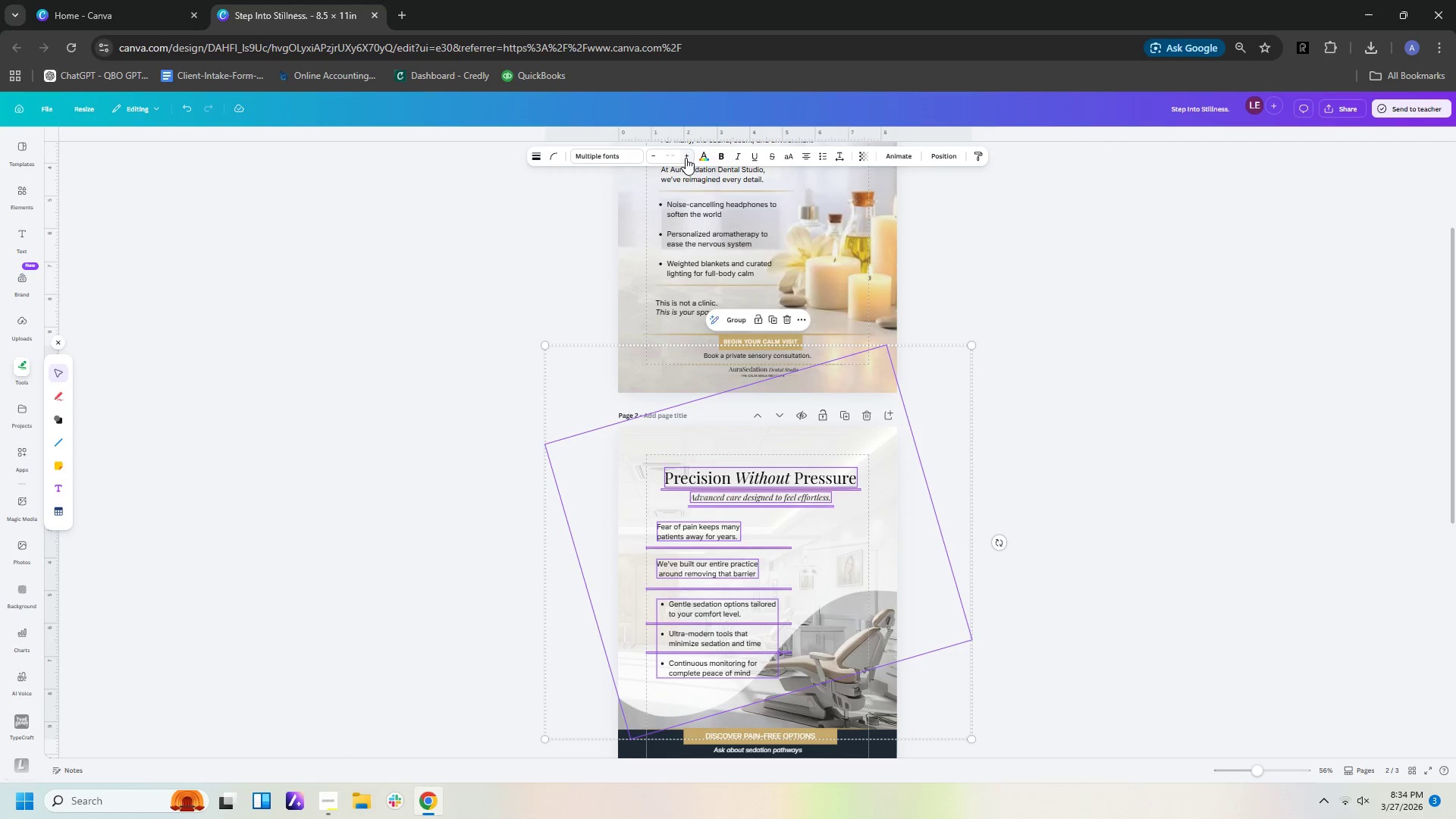 
left_click([699, 160])
 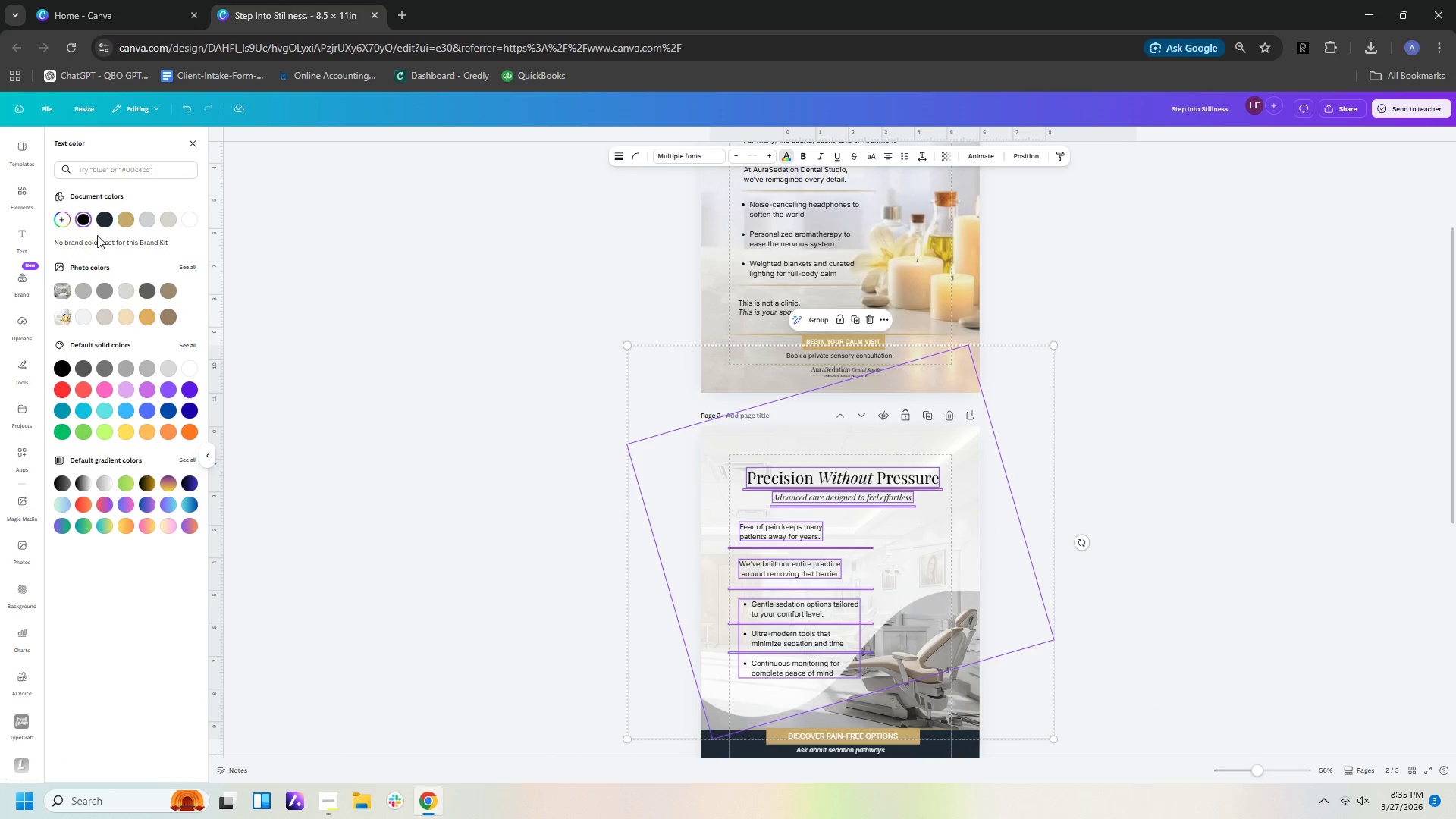 
left_click([102, 220])
 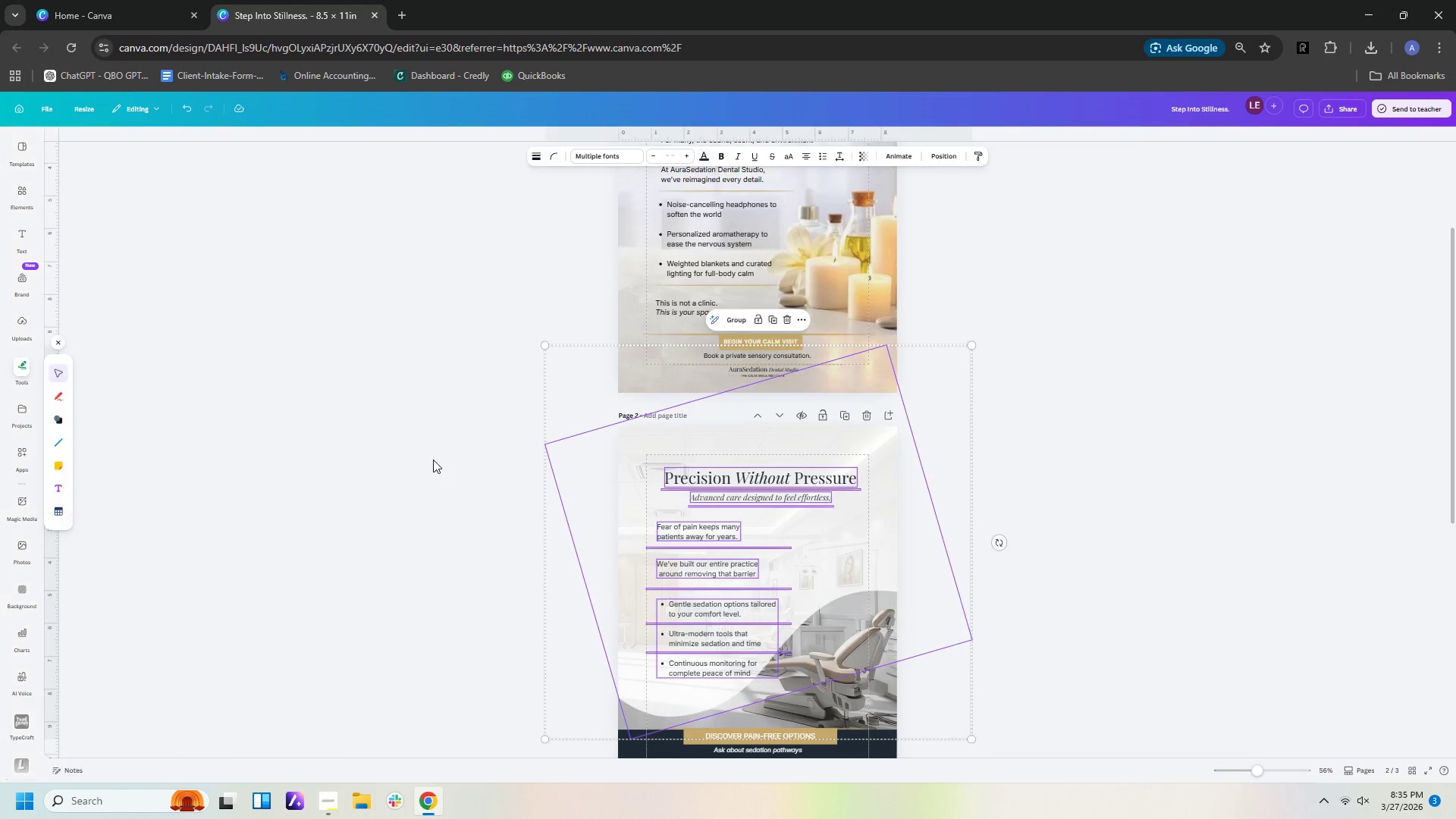 
double_click([433, 460])
 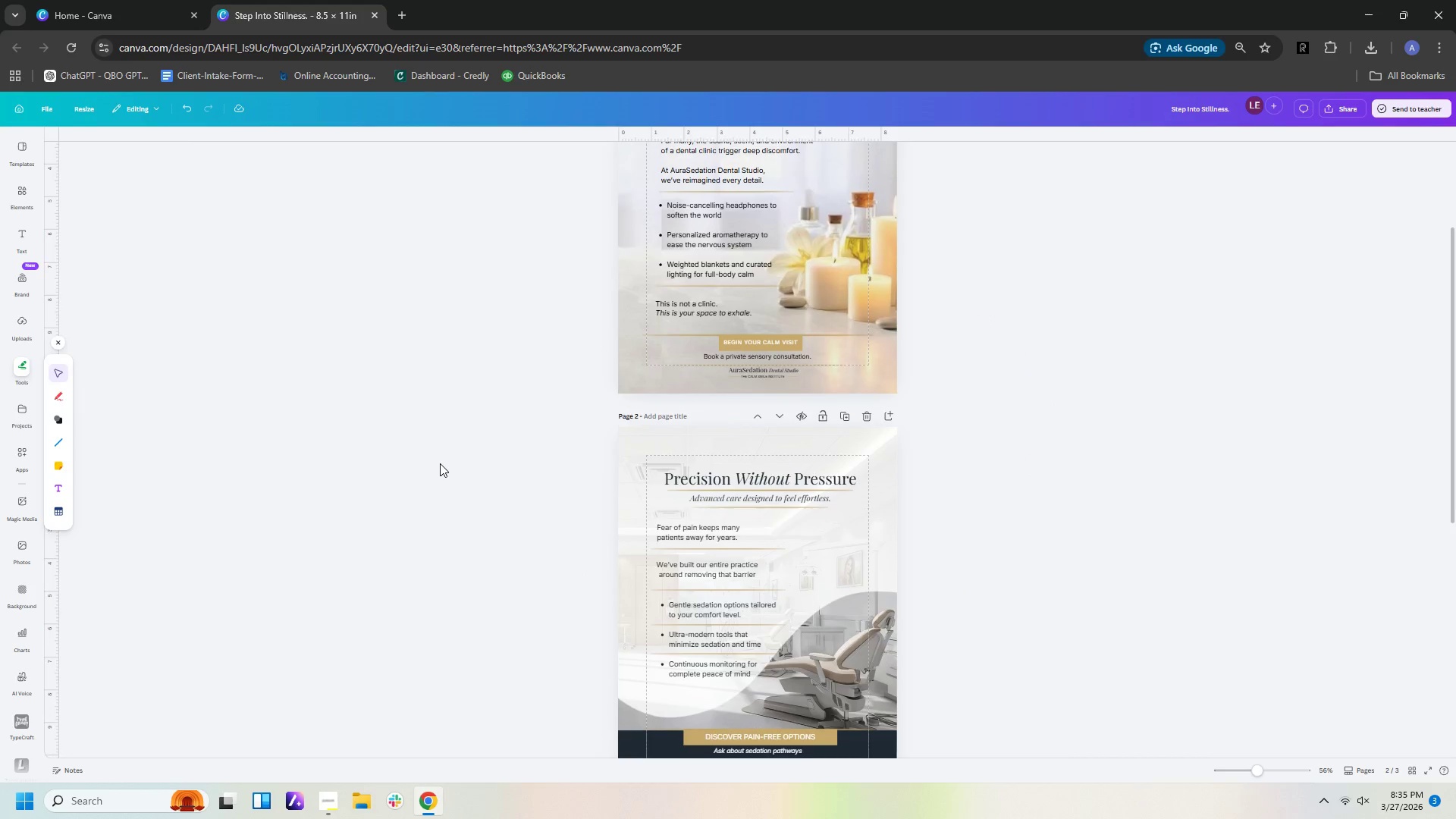 
scroll: coordinate [447, 461], scroll_direction: up, amount: 4.0
 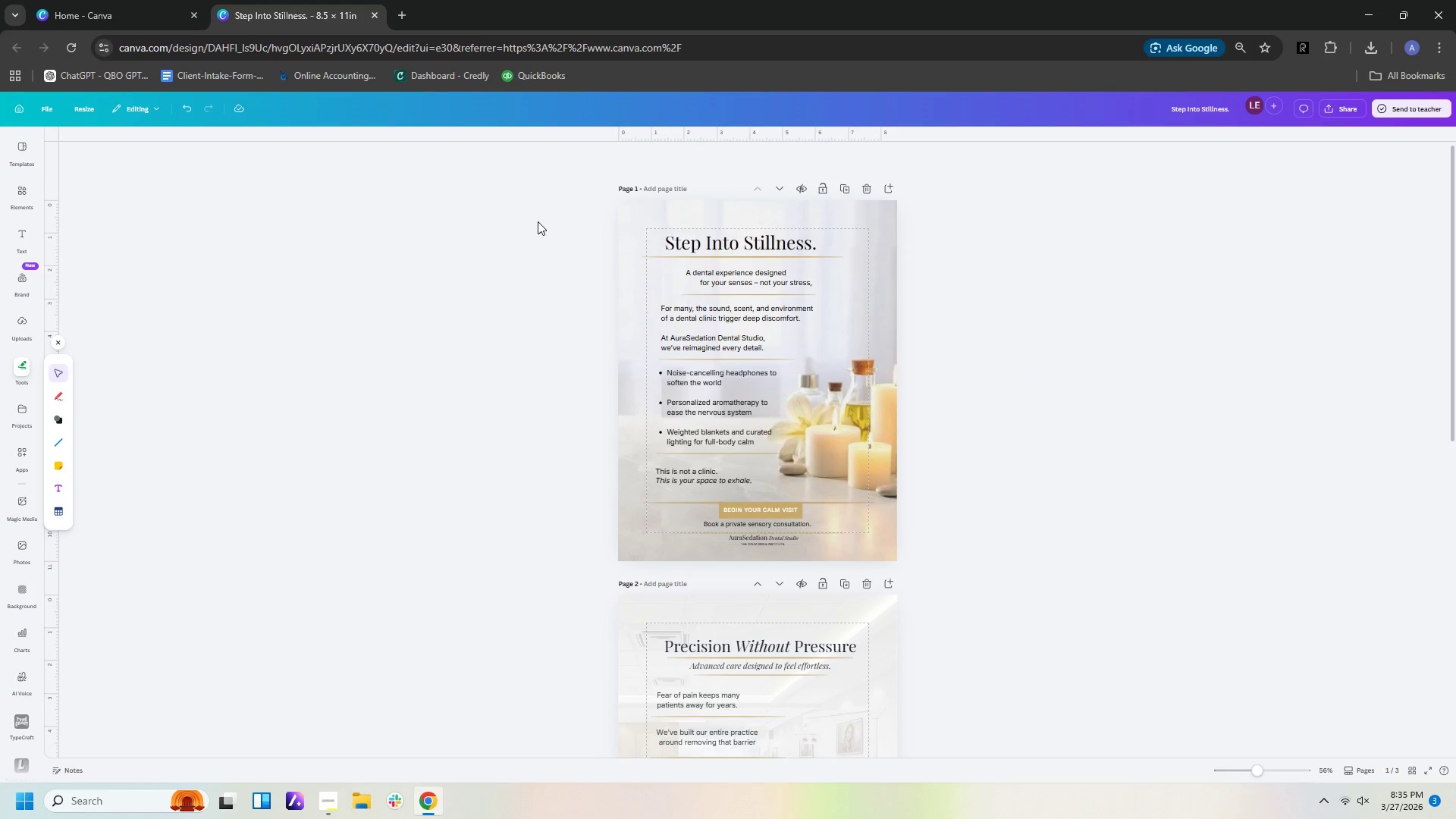 
left_click_drag(start_coordinate=[538, 221], to_coordinate=[764, 492])
 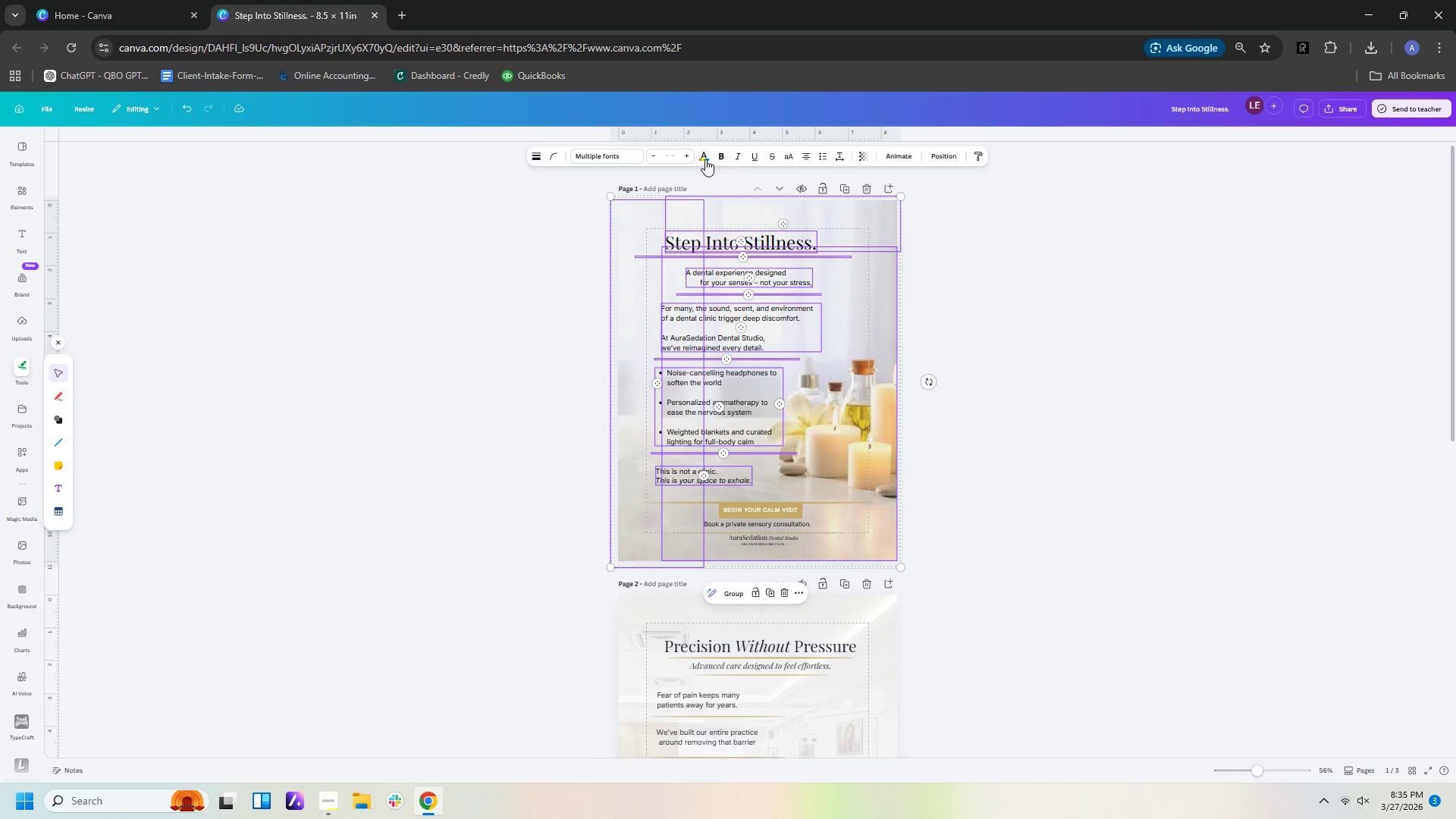 
left_click([705, 159])
 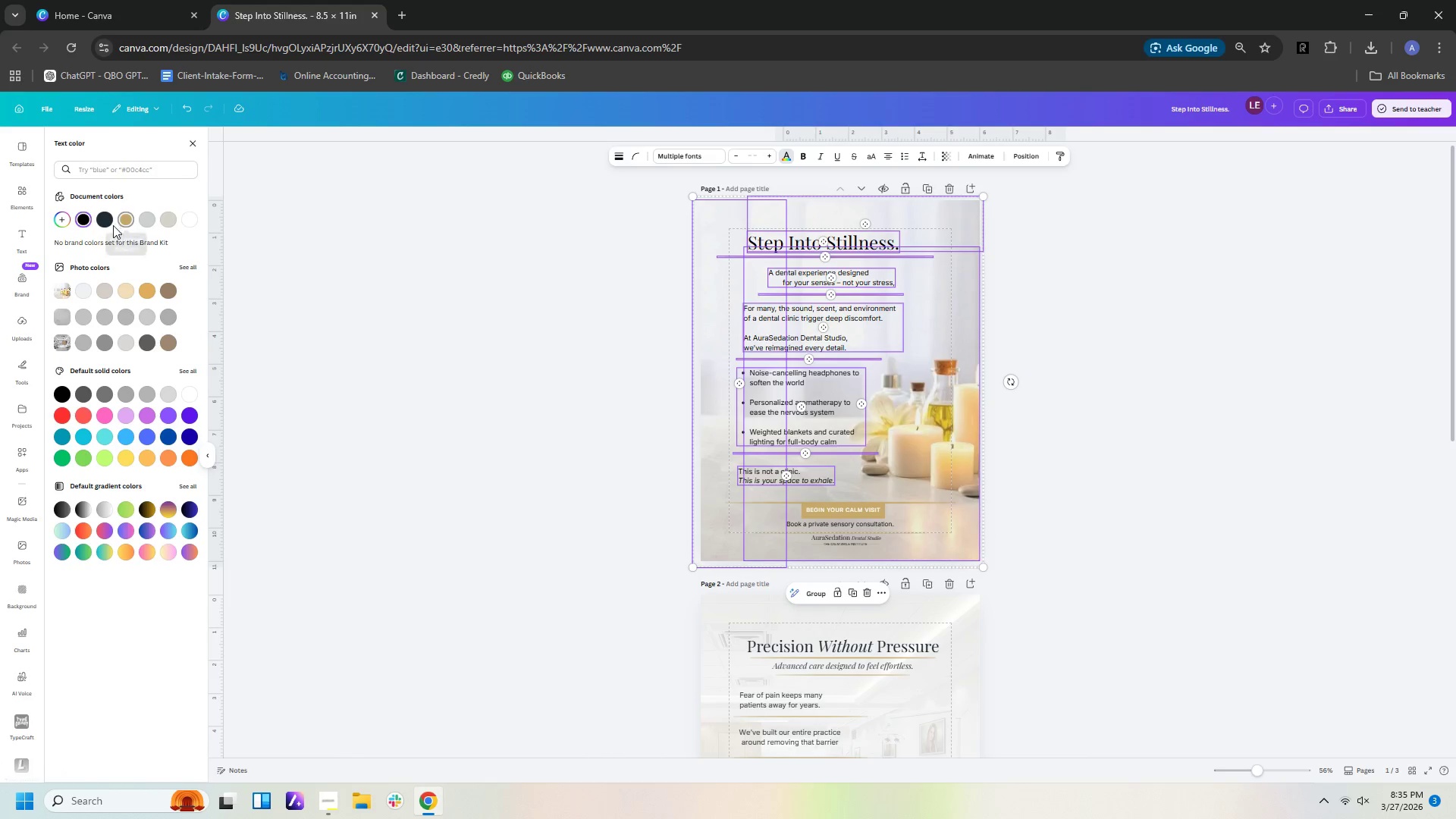 
left_click([102, 221])
 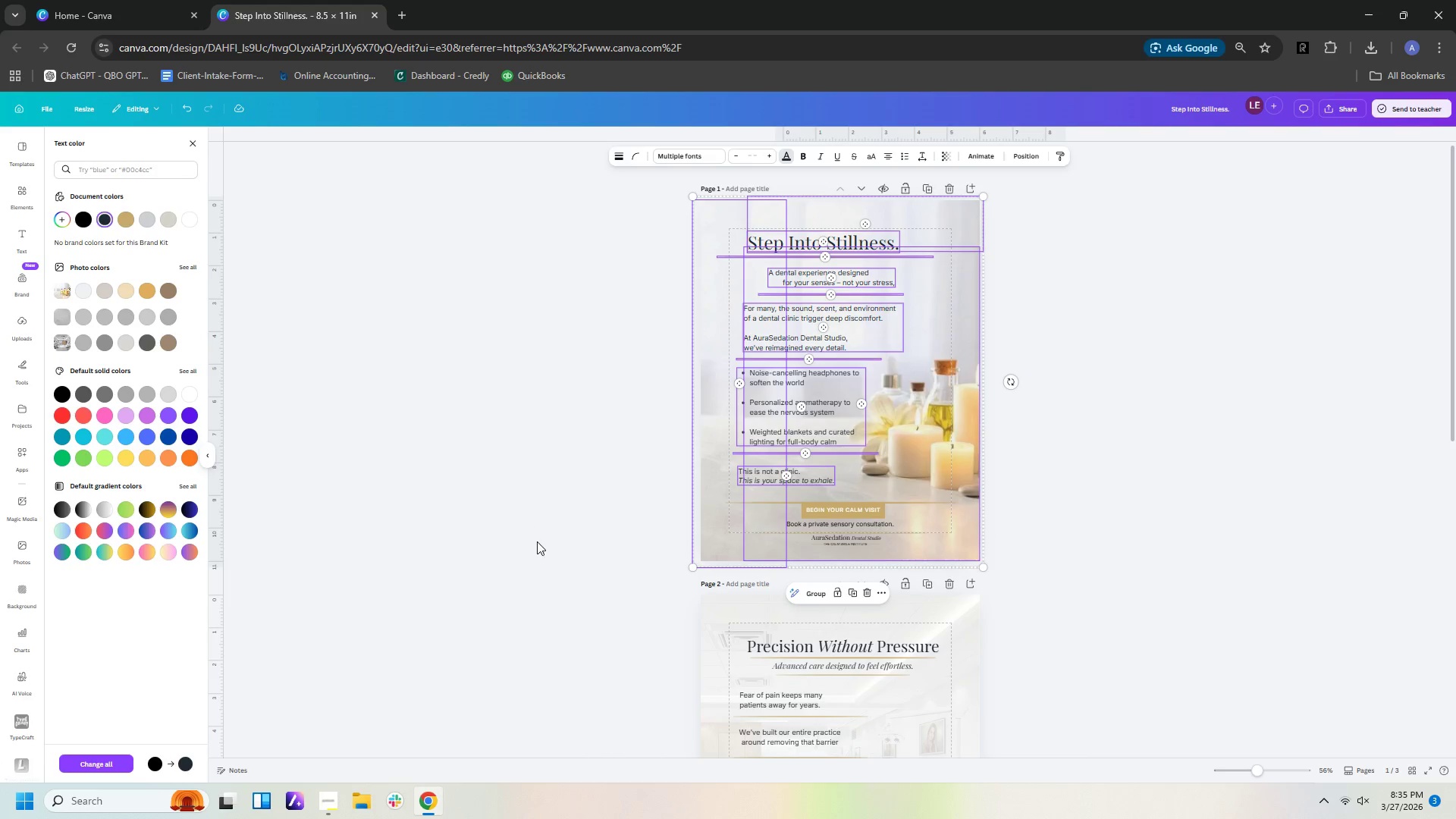 
left_click([538, 545])
 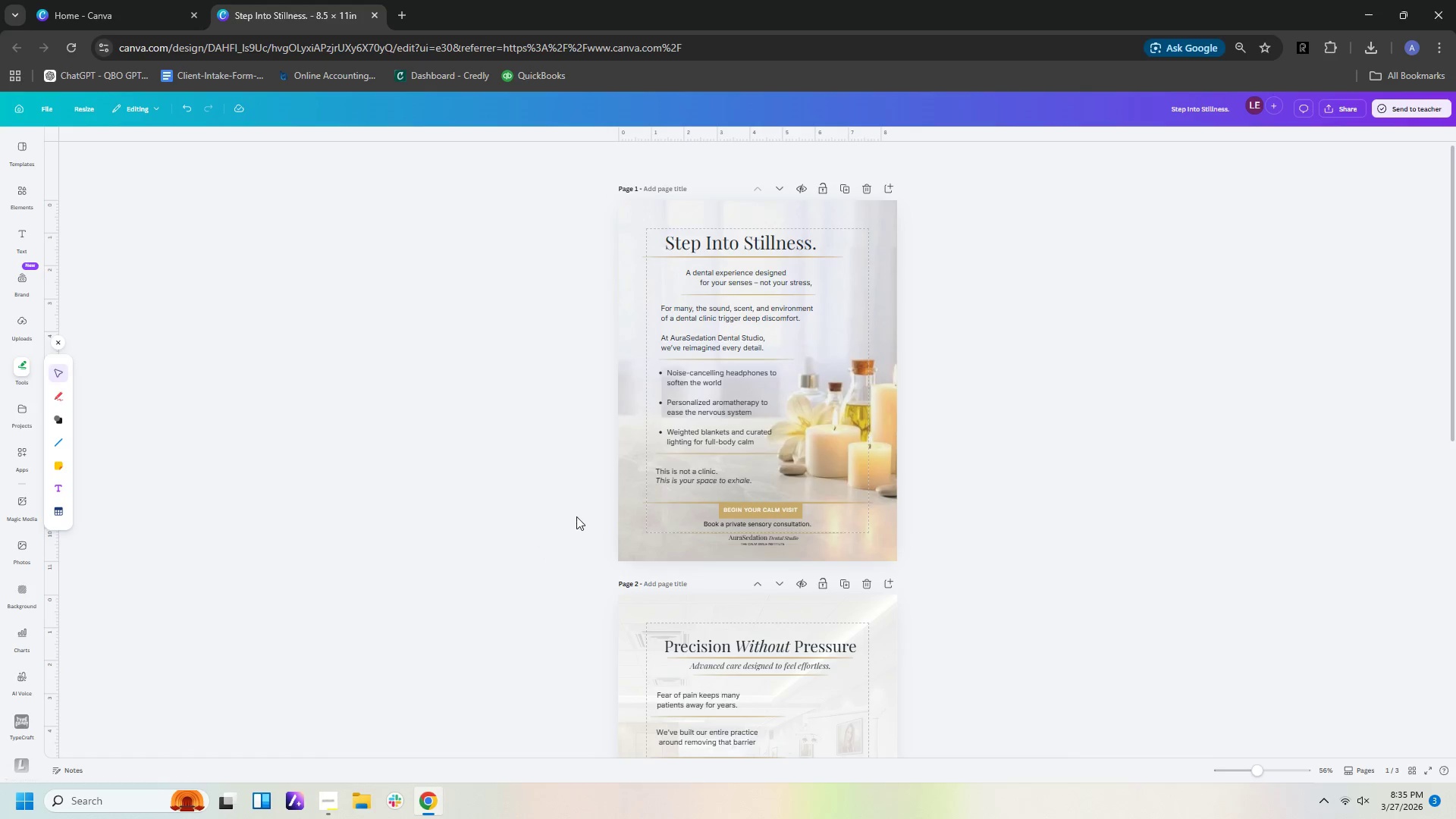 
left_click_drag(start_coordinate=[578, 517], to_coordinate=[774, 532])
 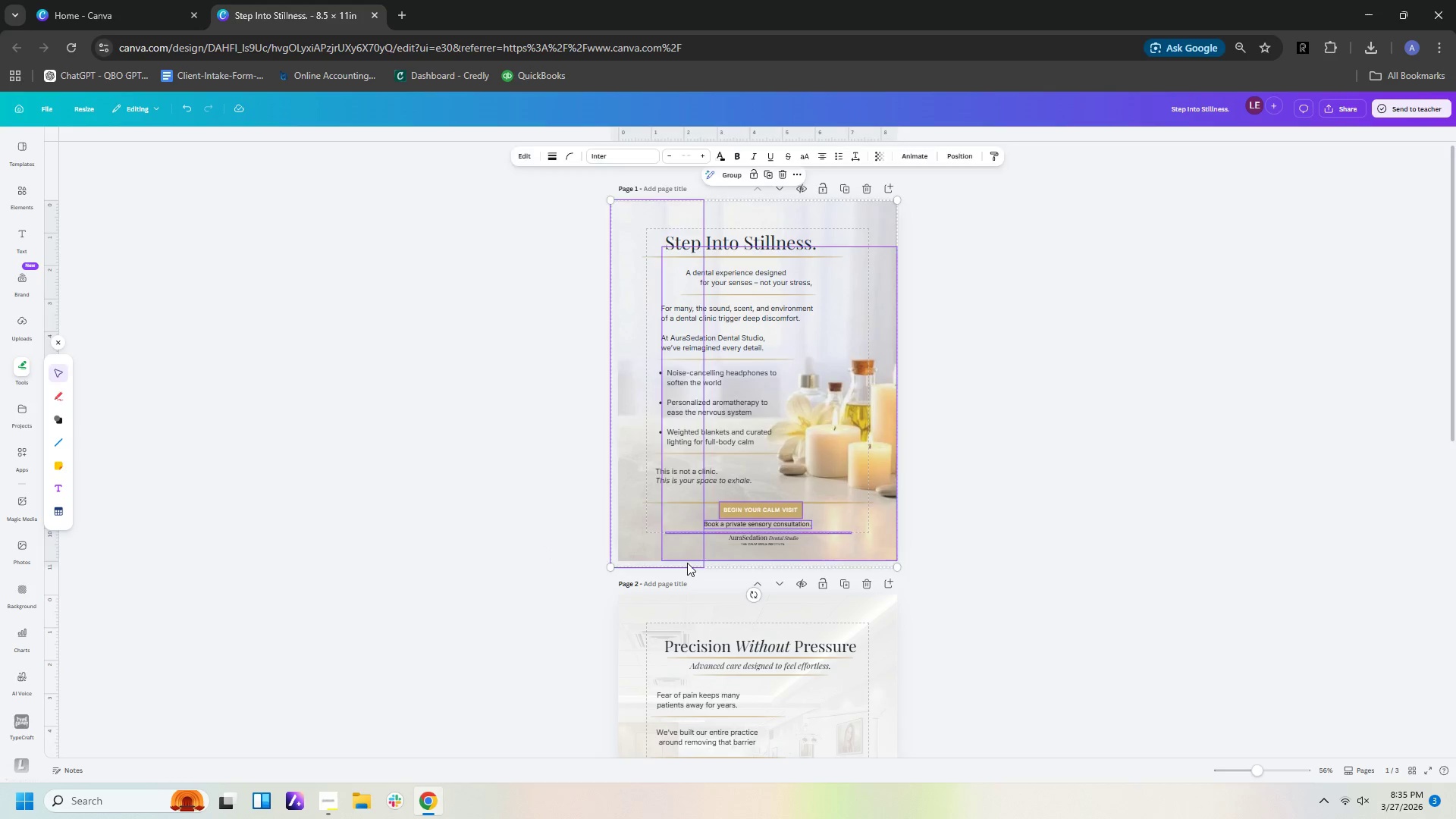 
left_click([687, 563])
 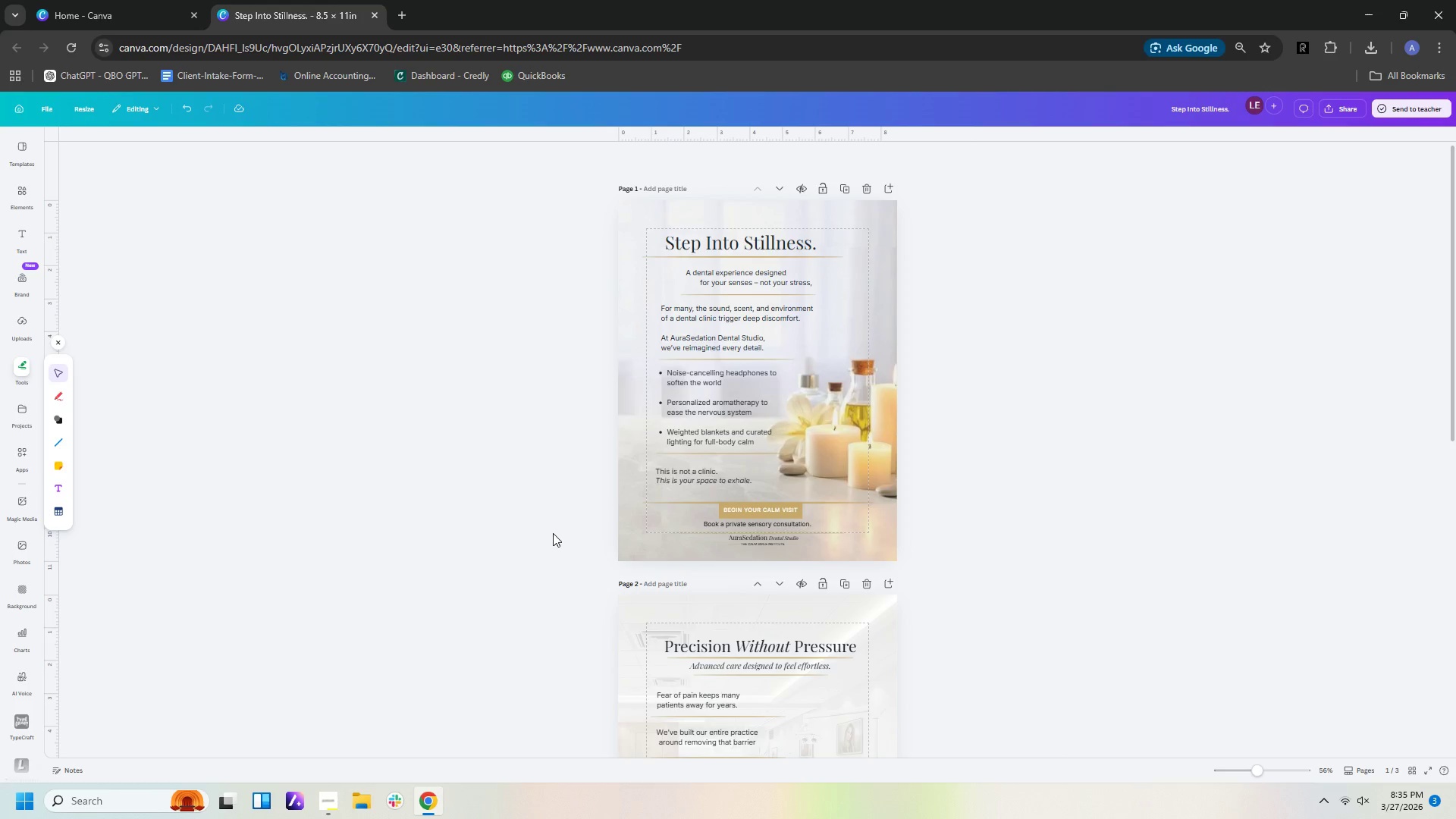 
left_click_drag(start_coordinate=[553, 528], to_coordinate=[848, 551])
 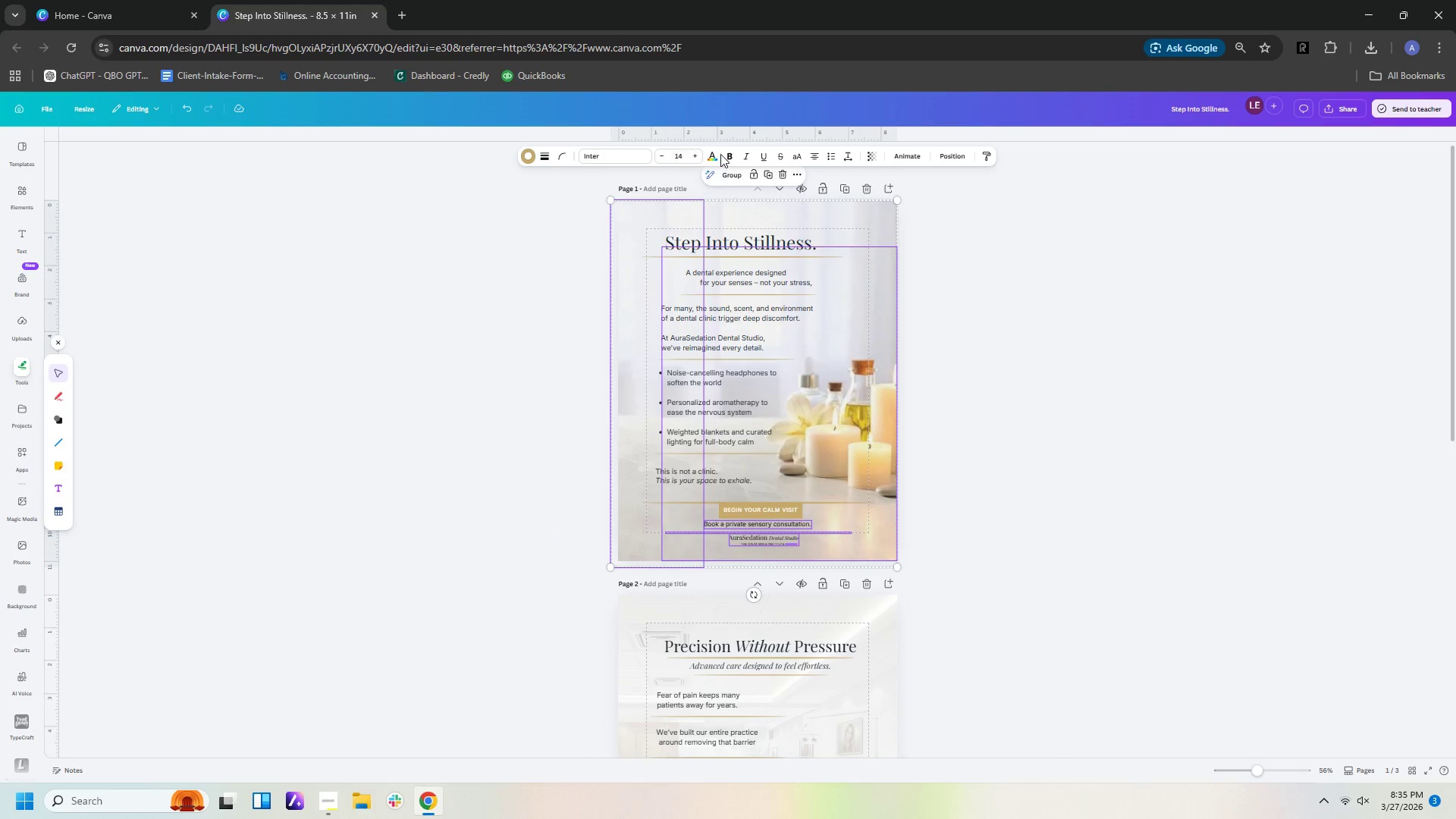 
left_click([711, 154])
 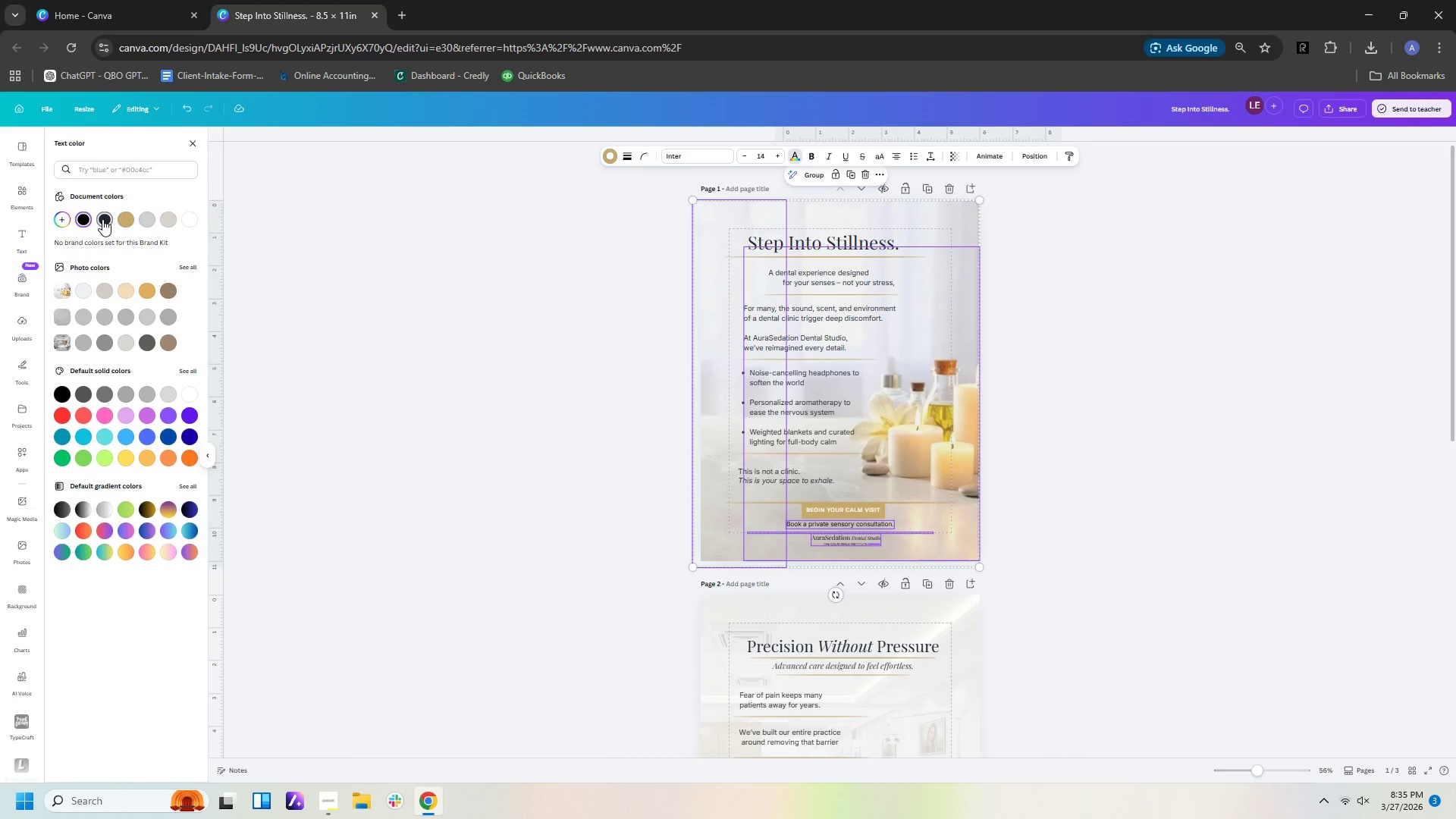 
double_click([421, 314])
 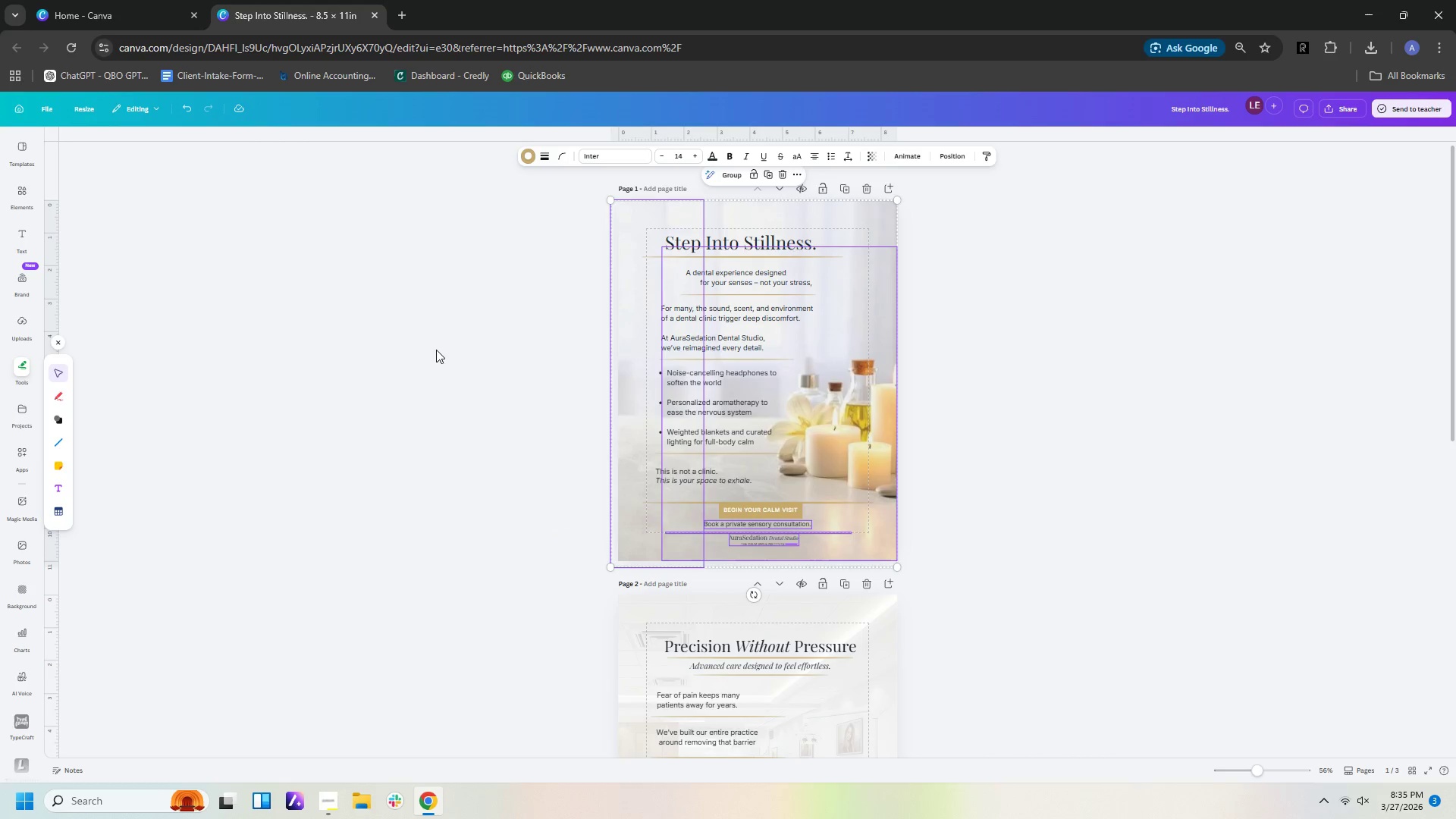 
triple_click([431, 375])
 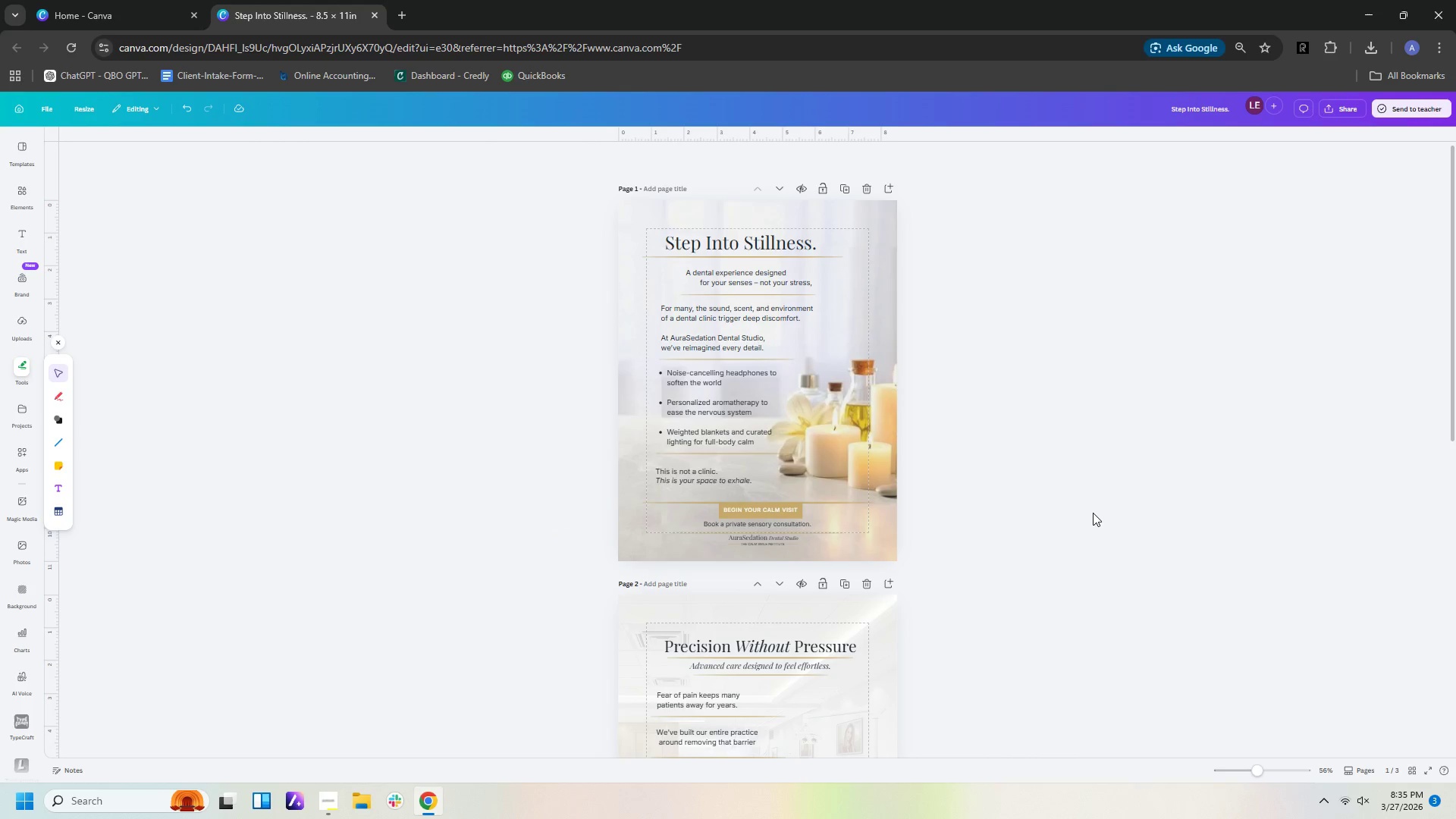 
left_click([1093, 516])
 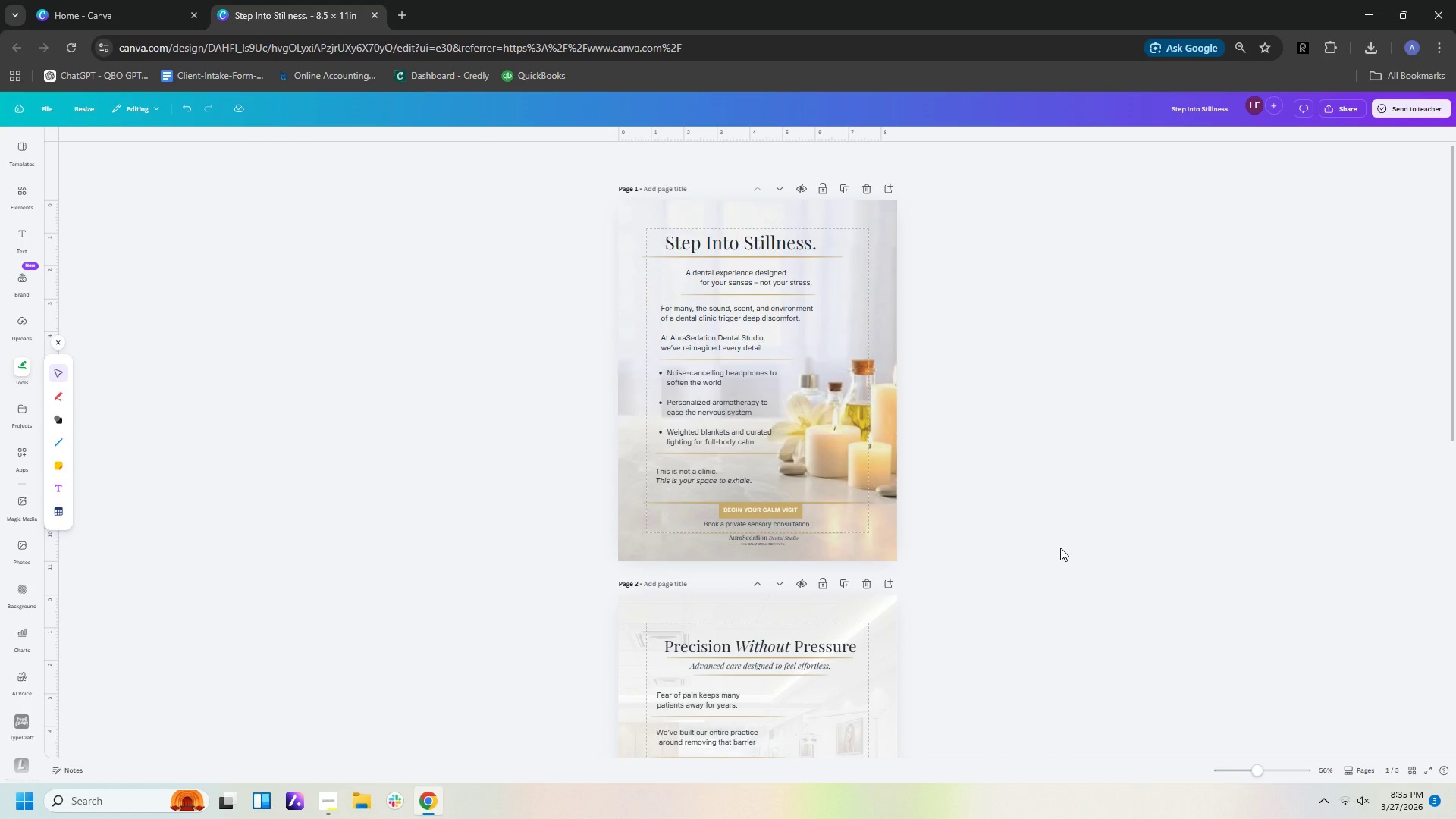 
wait(8.95)
 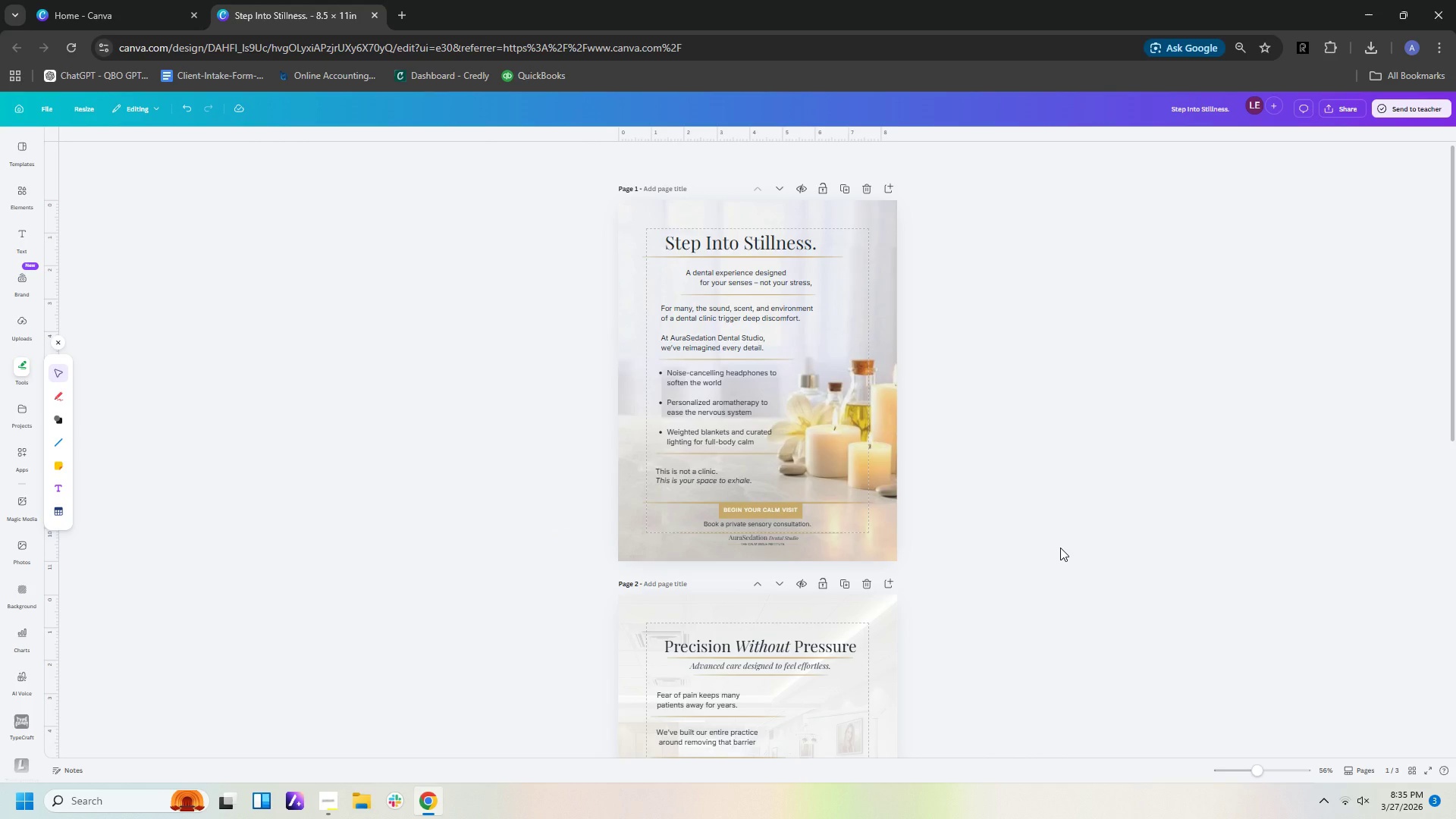 
scroll: coordinate [1060, 552], scroll_direction: down, amount: 9.0
 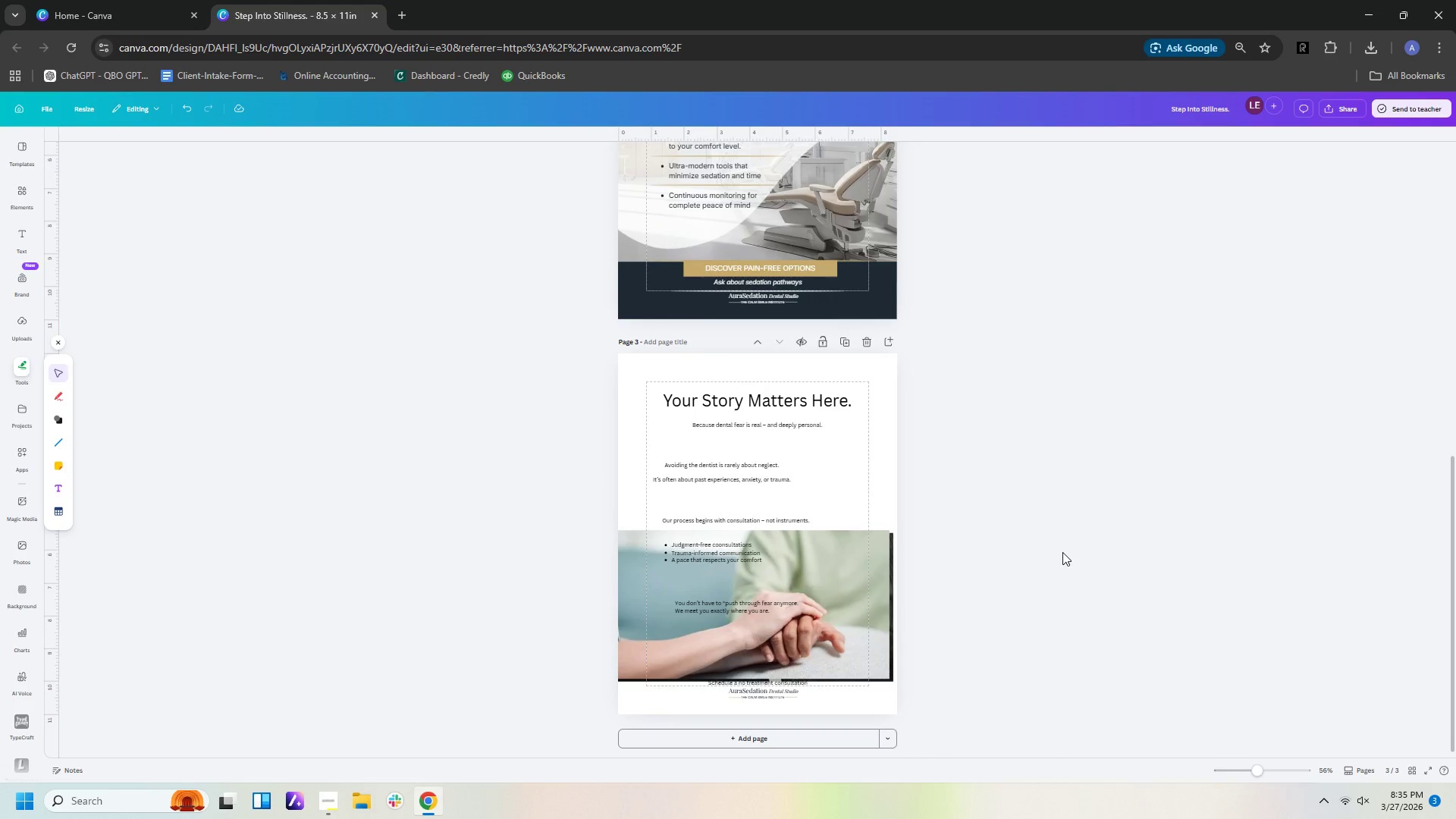 
scroll: coordinate [1062, 552], scroll_direction: up, amount: 3.0
 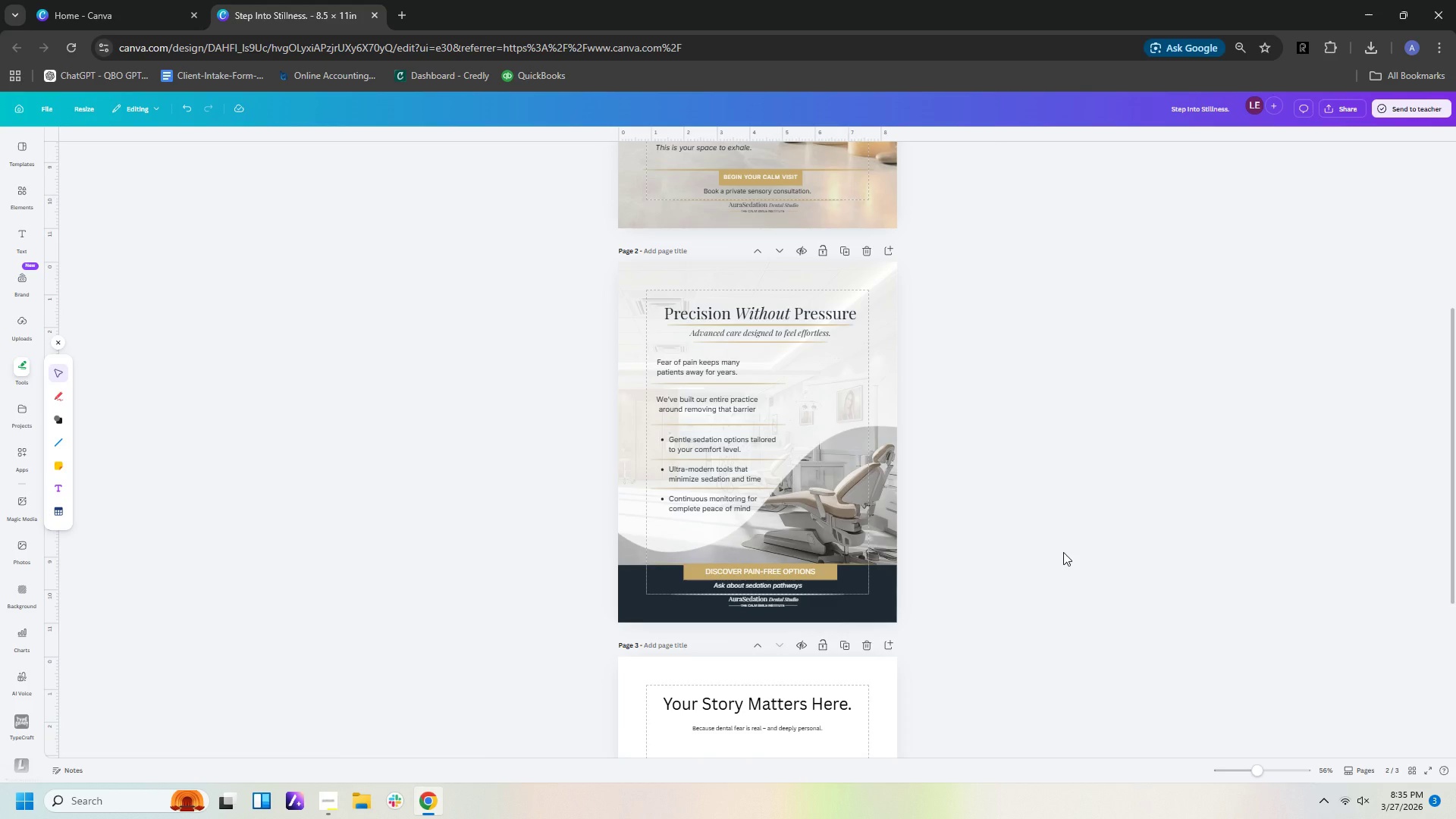 
scroll: coordinate [1061, 554], scroll_direction: down, amount: 7.0
 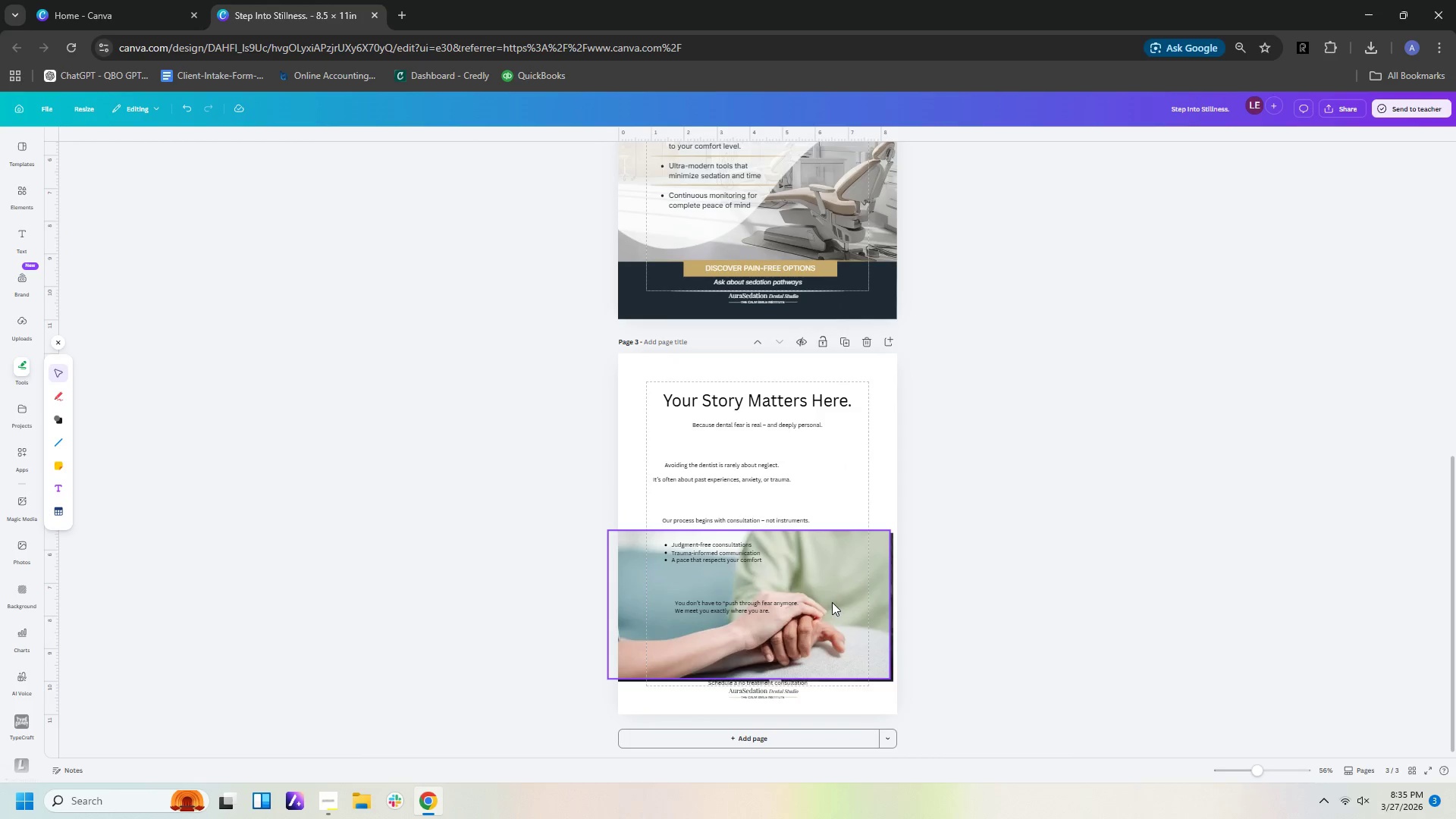 
left_click_drag(start_coordinate=[833, 601], to_coordinate=[751, 620])
 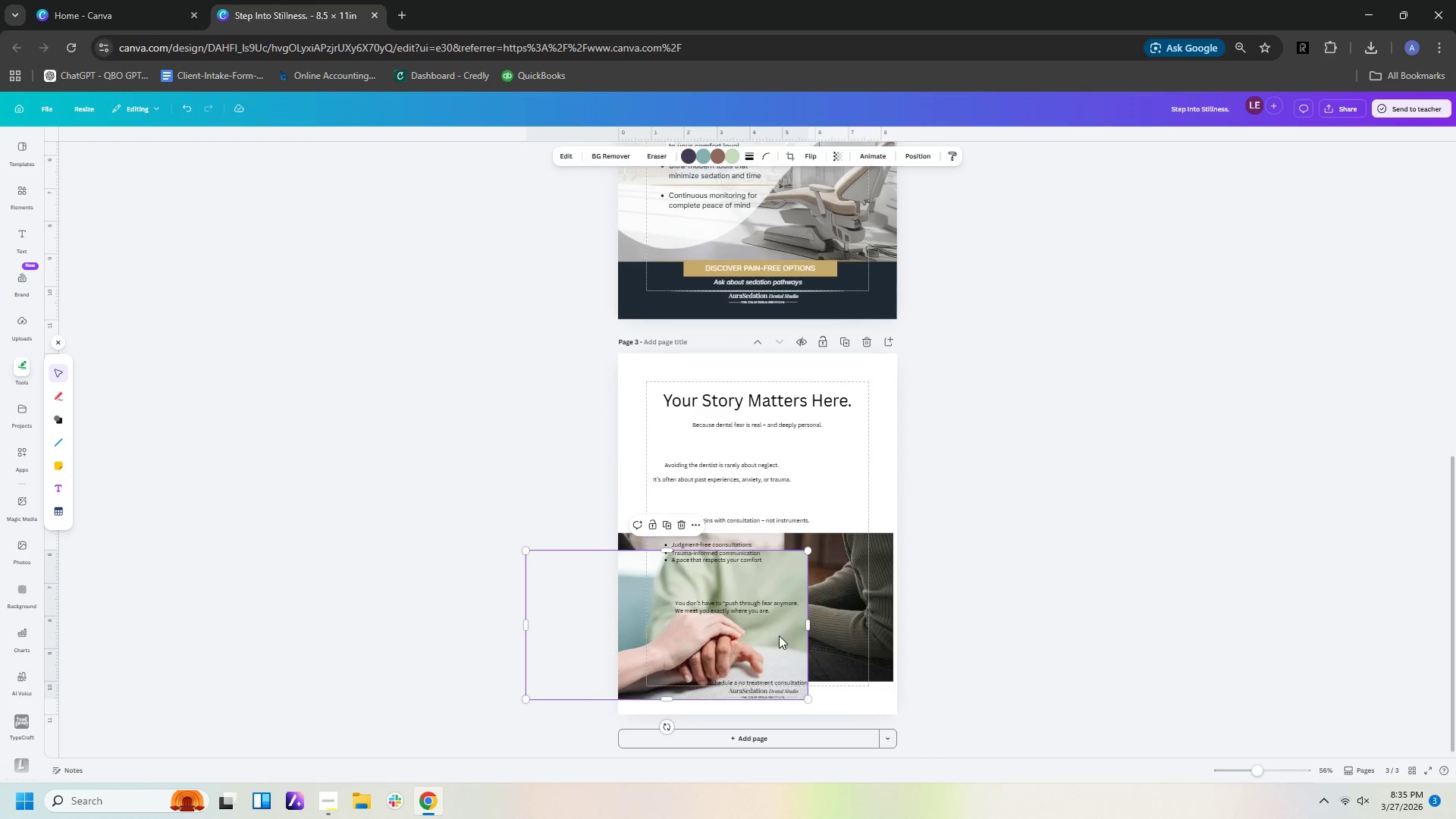 
left_click_drag(start_coordinate=[779, 635], to_coordinate=[886, 529])
 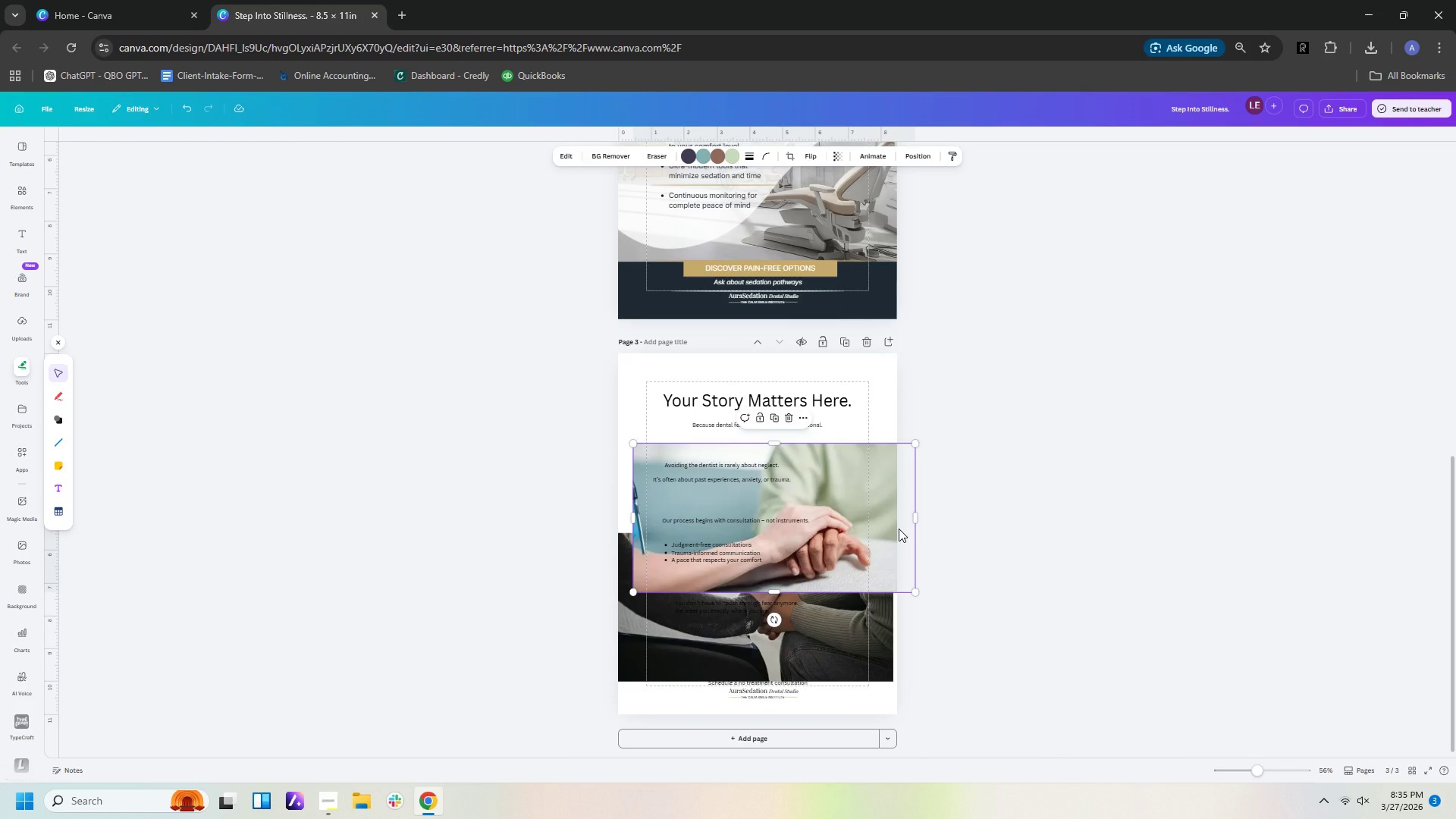 
mouse_move([906, 529])
 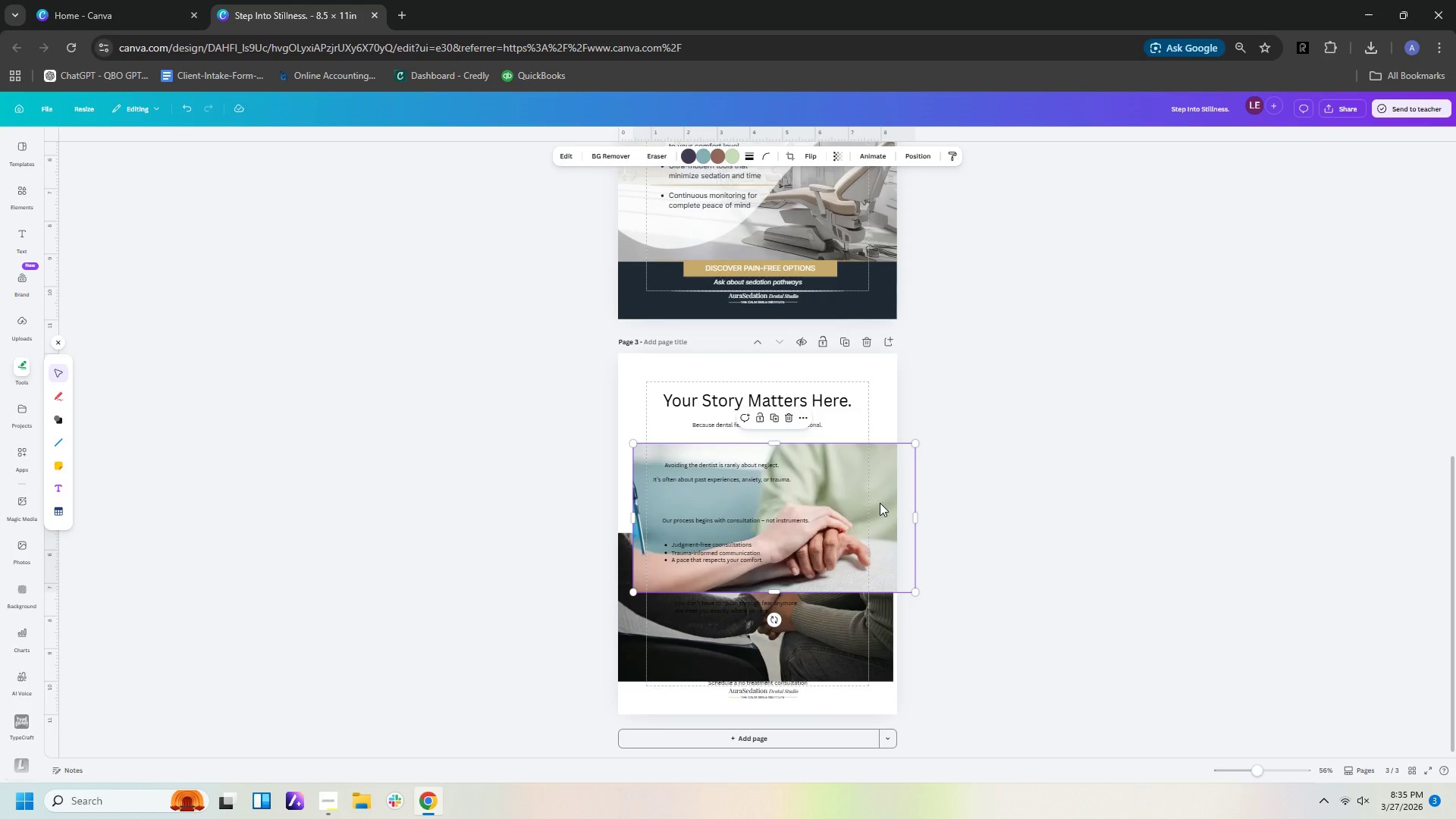 
key(Delete)
 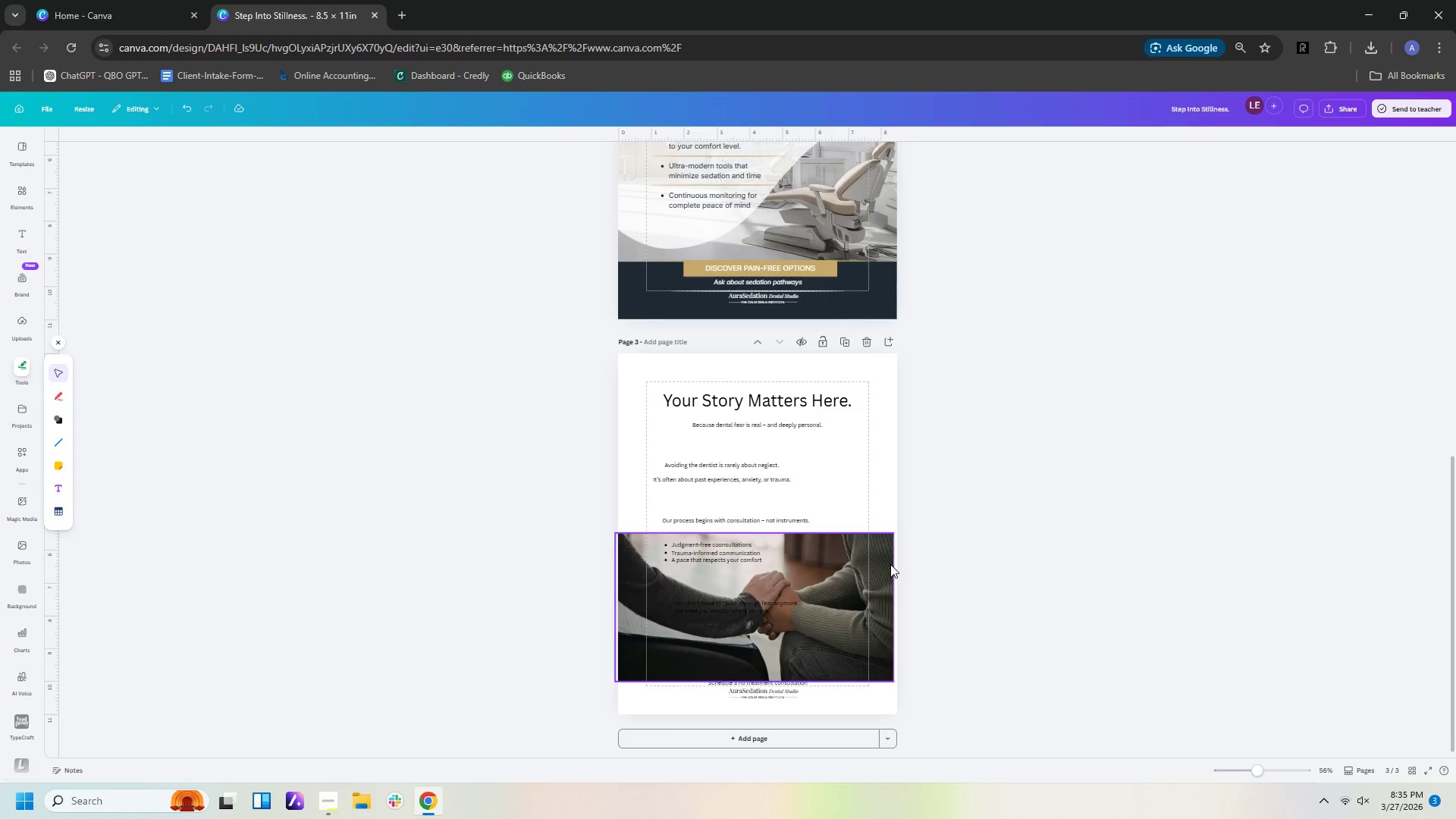 
left_click([890, 564])
 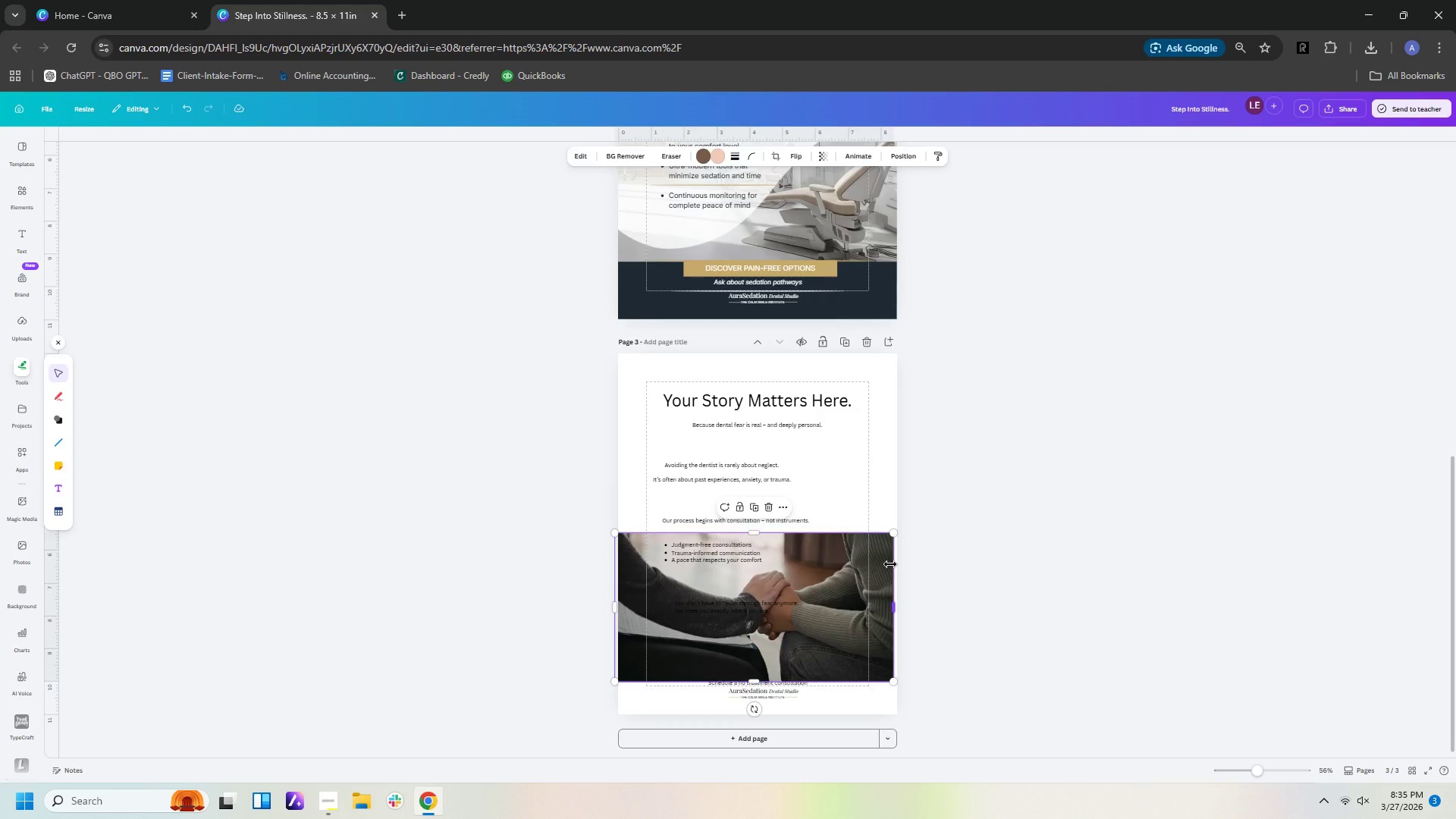 
key(Delete)
 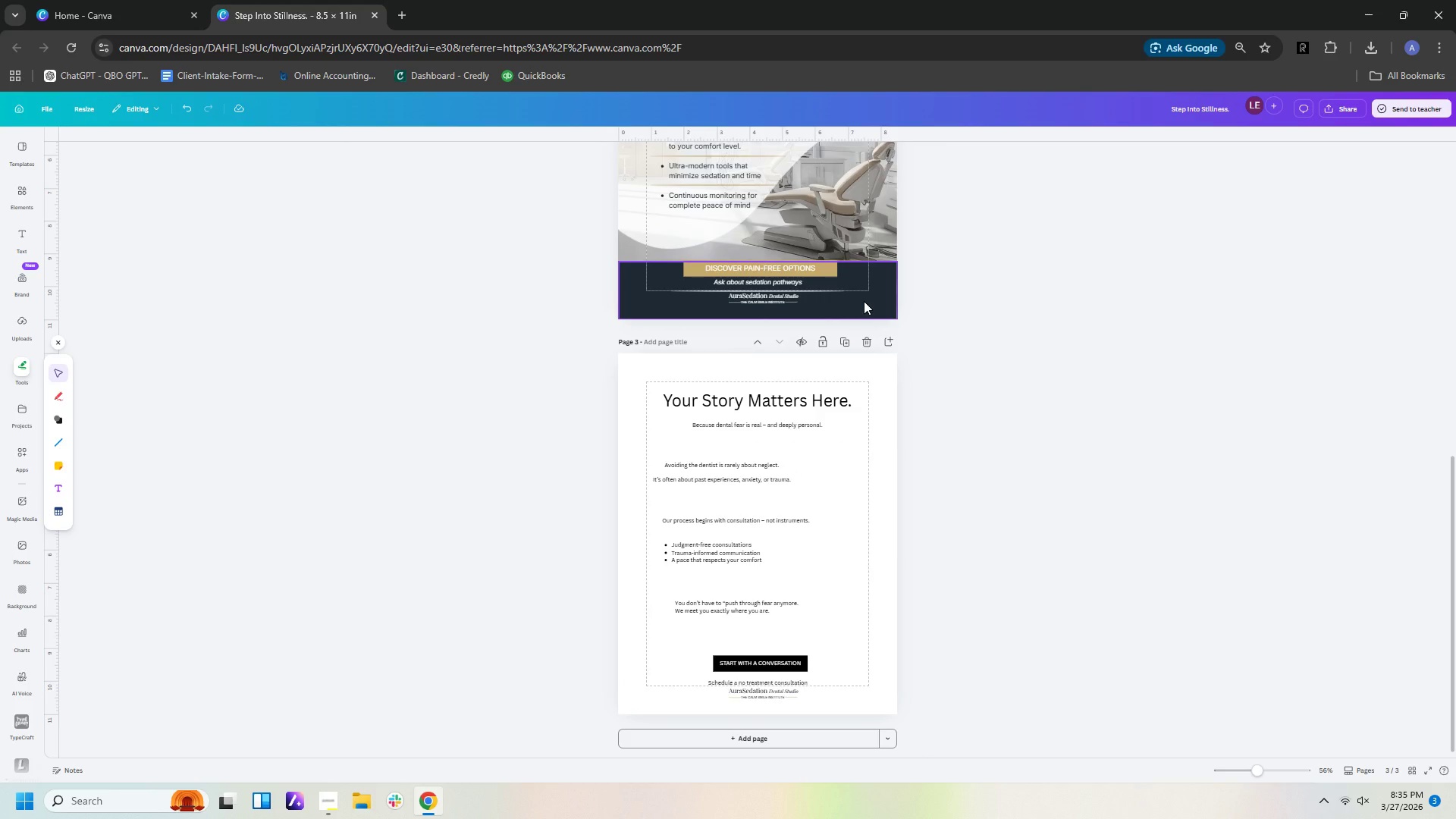 
left_click([864, 301])
 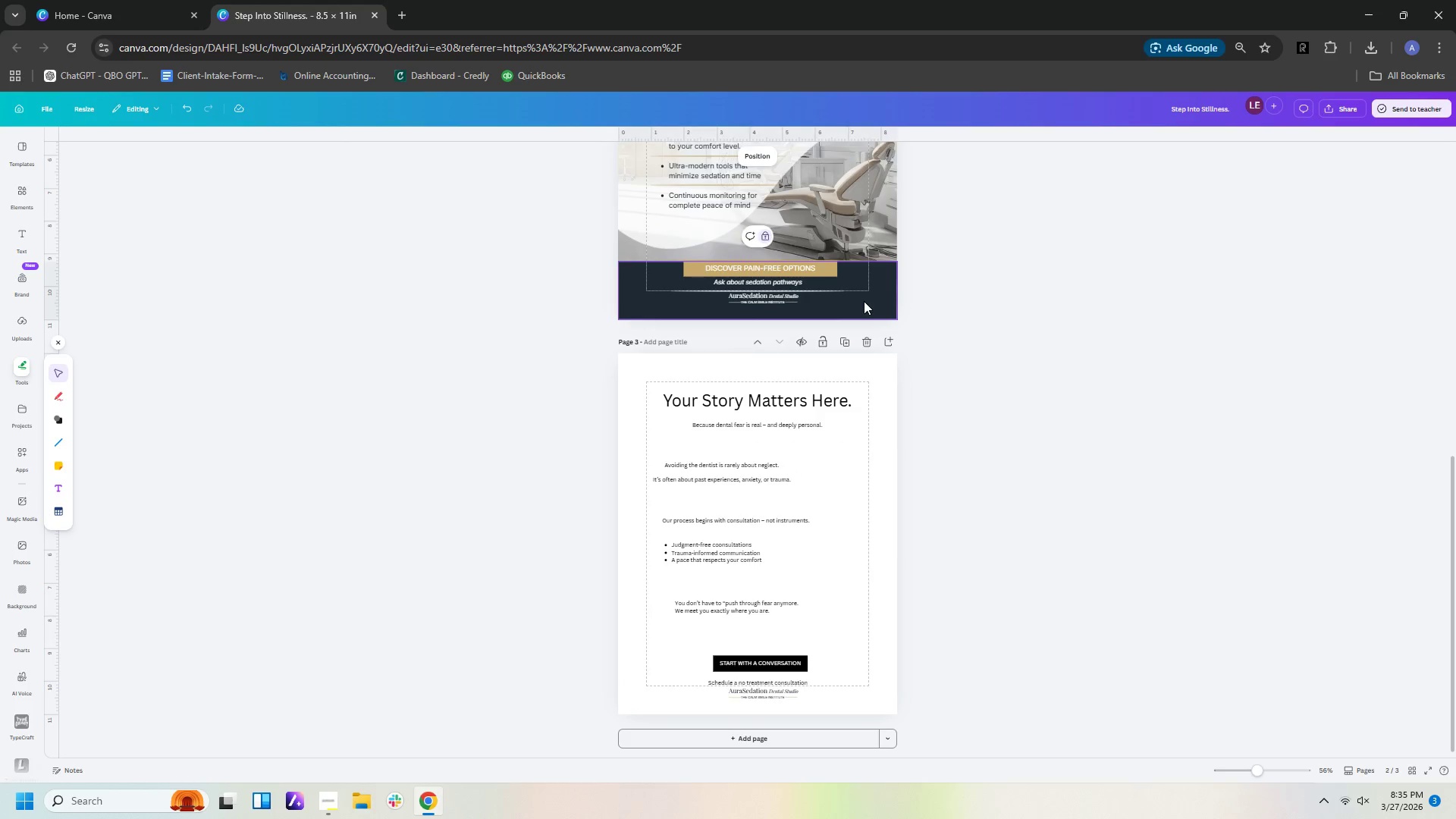 
key(Control+C)
 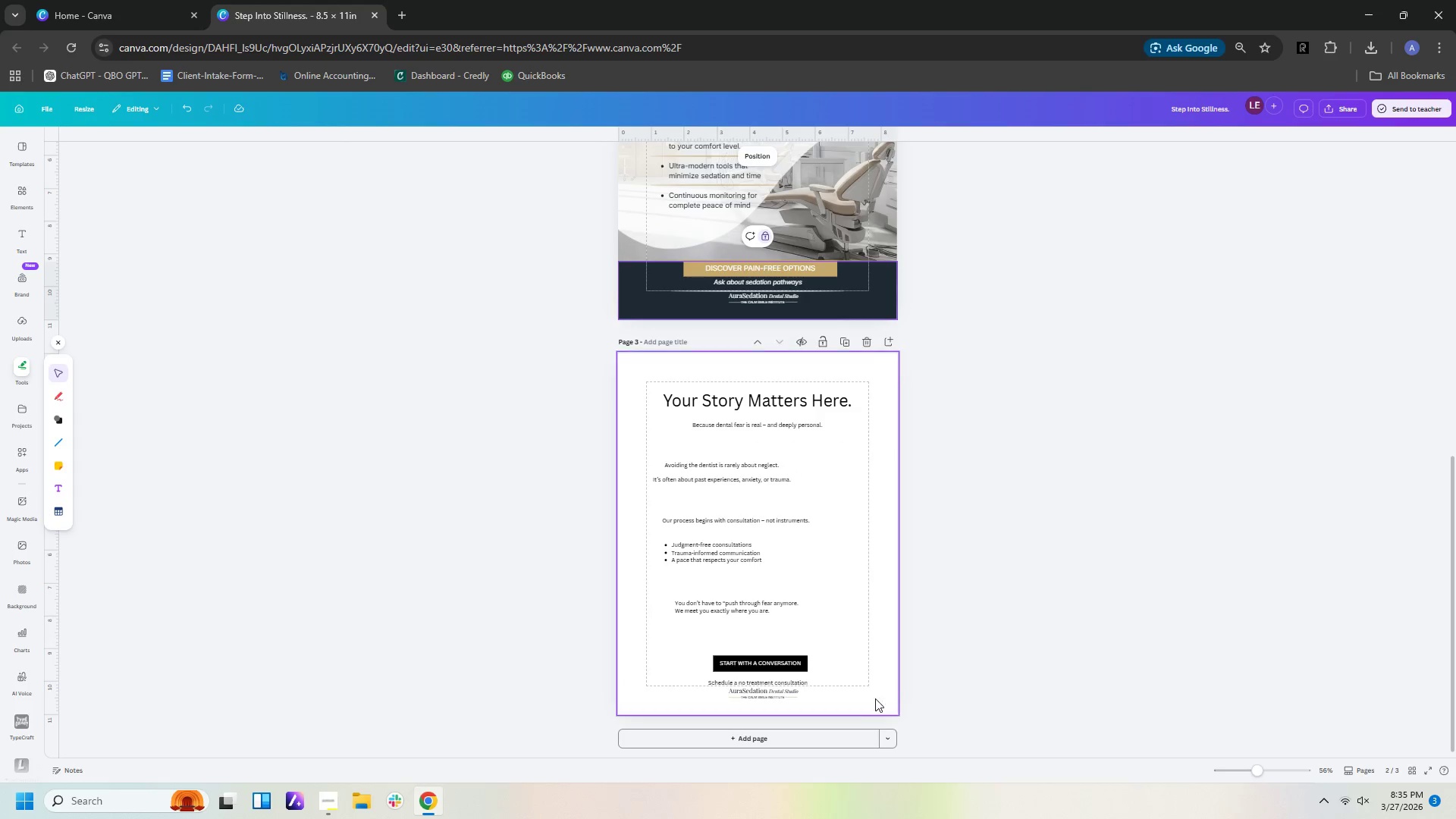 
left_click([868, 704])
 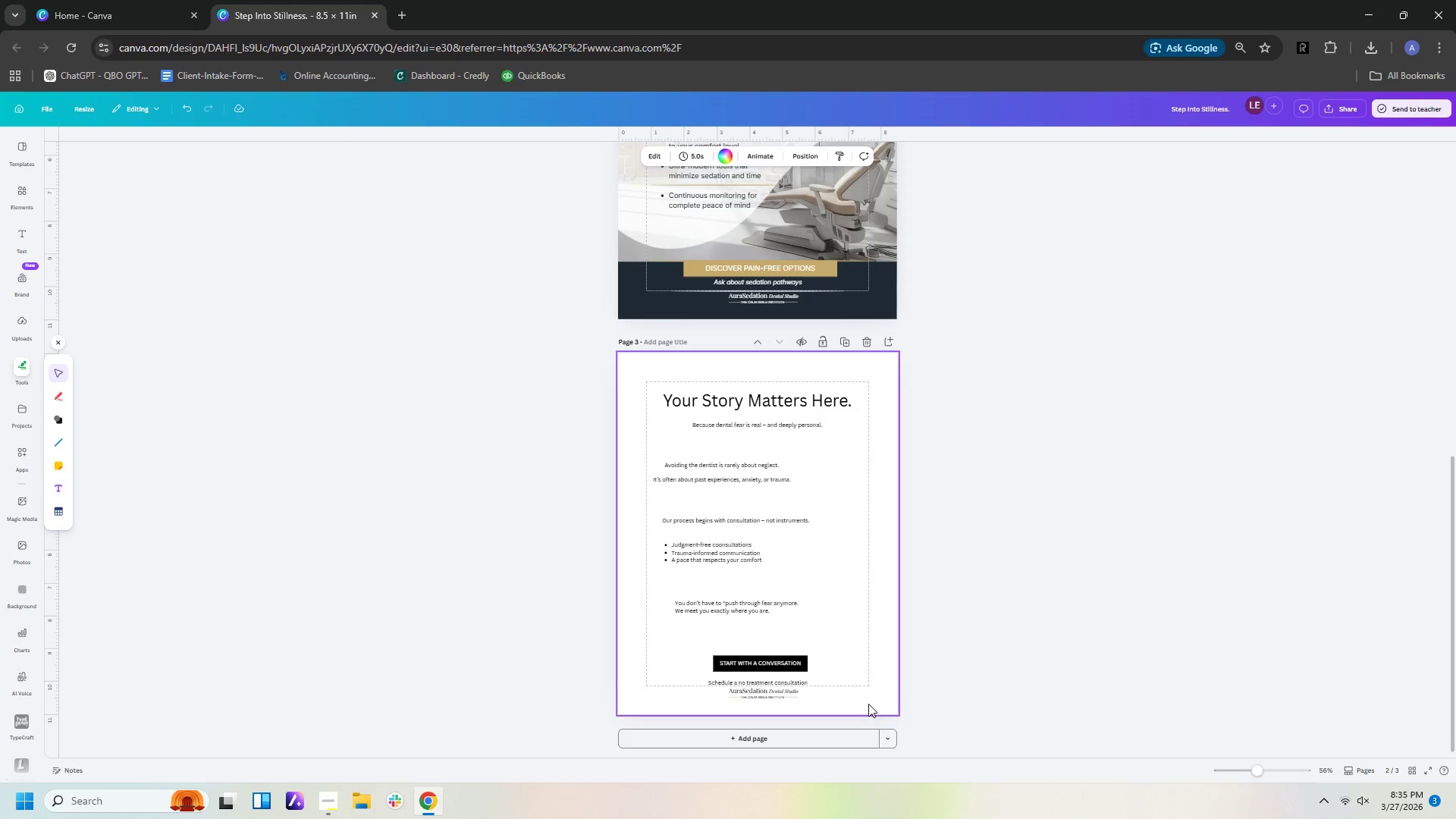 
key(Control+V)
 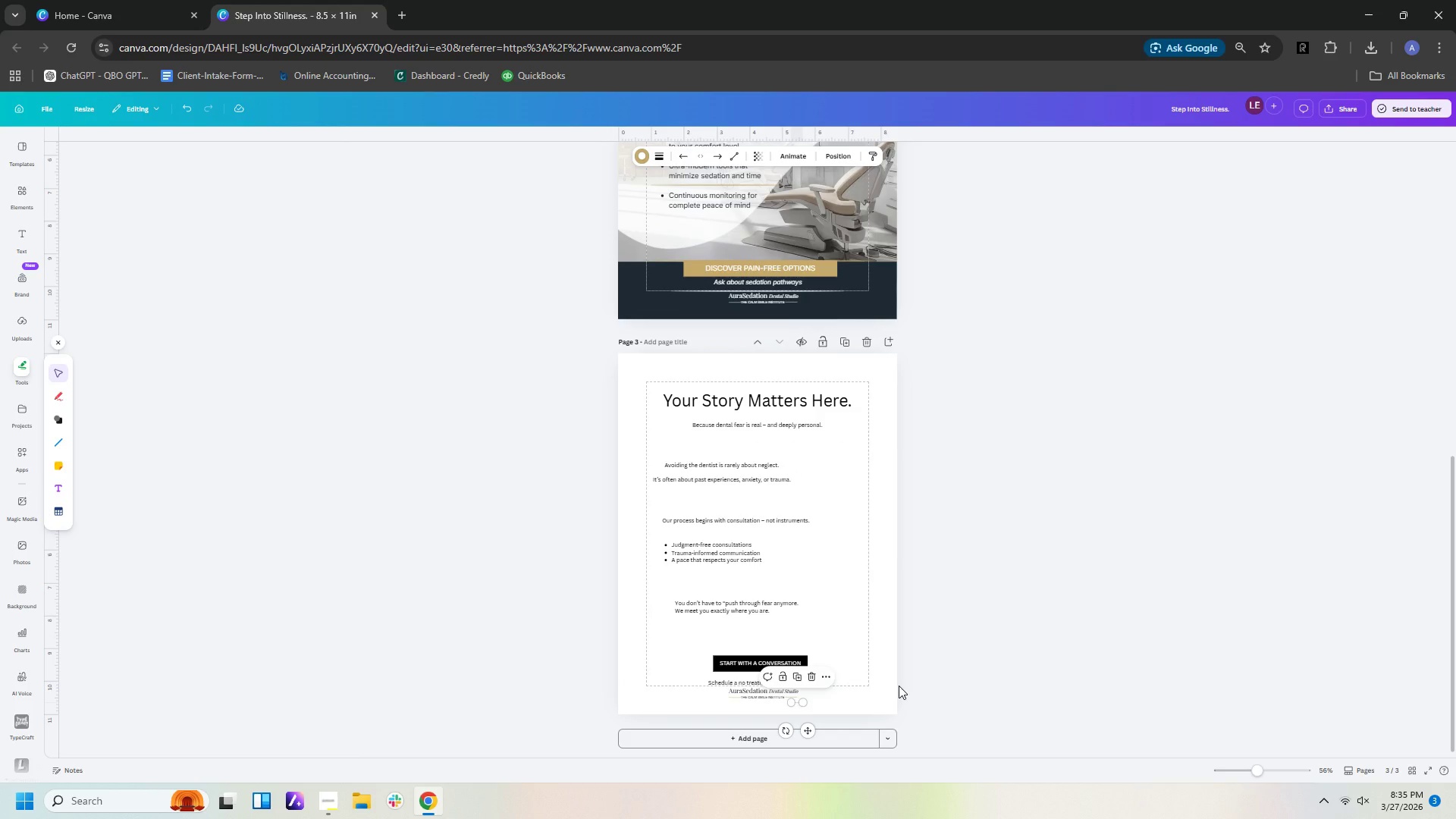 
key(Control+Z)
 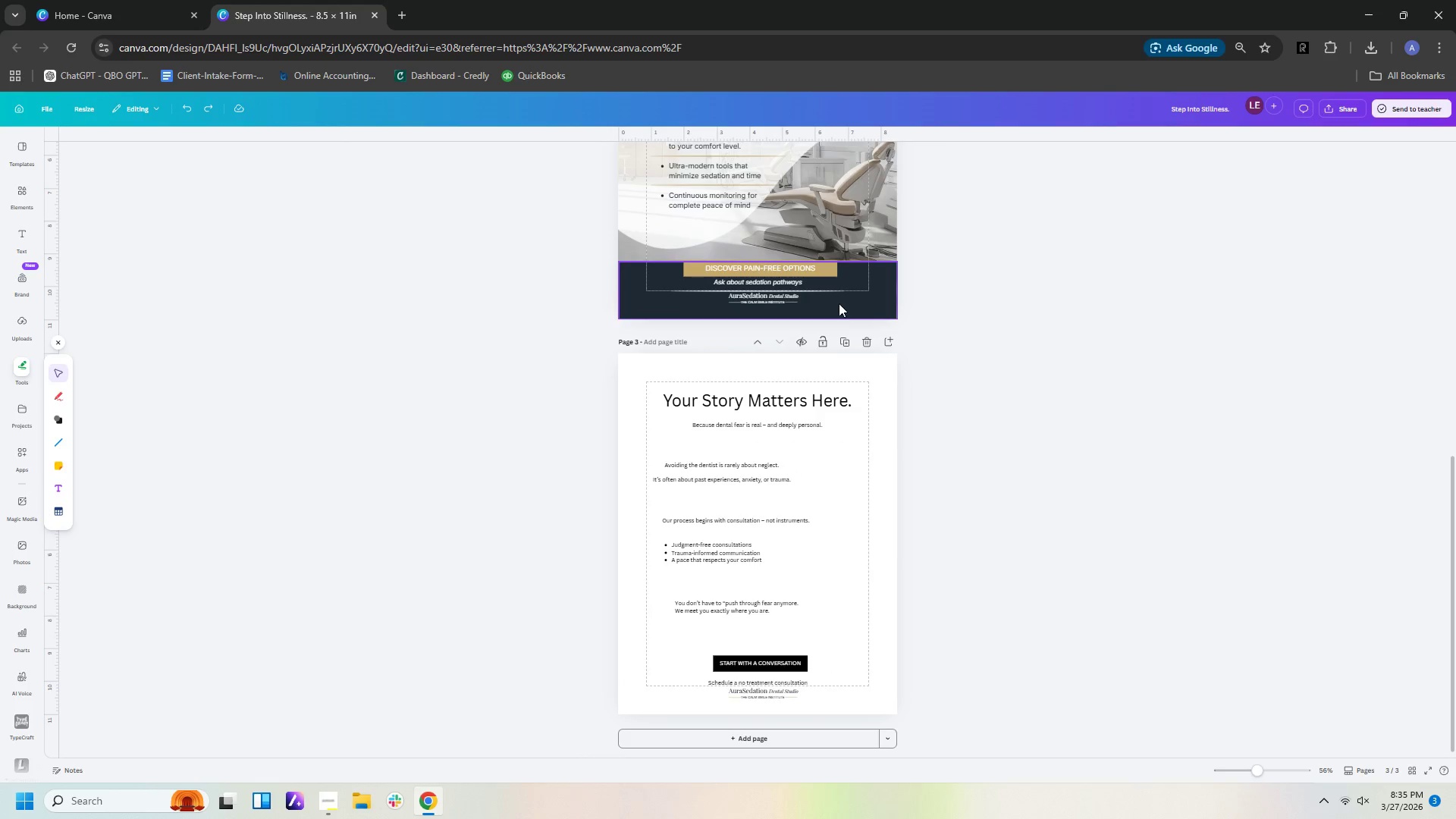 
left_click([851, 297])
 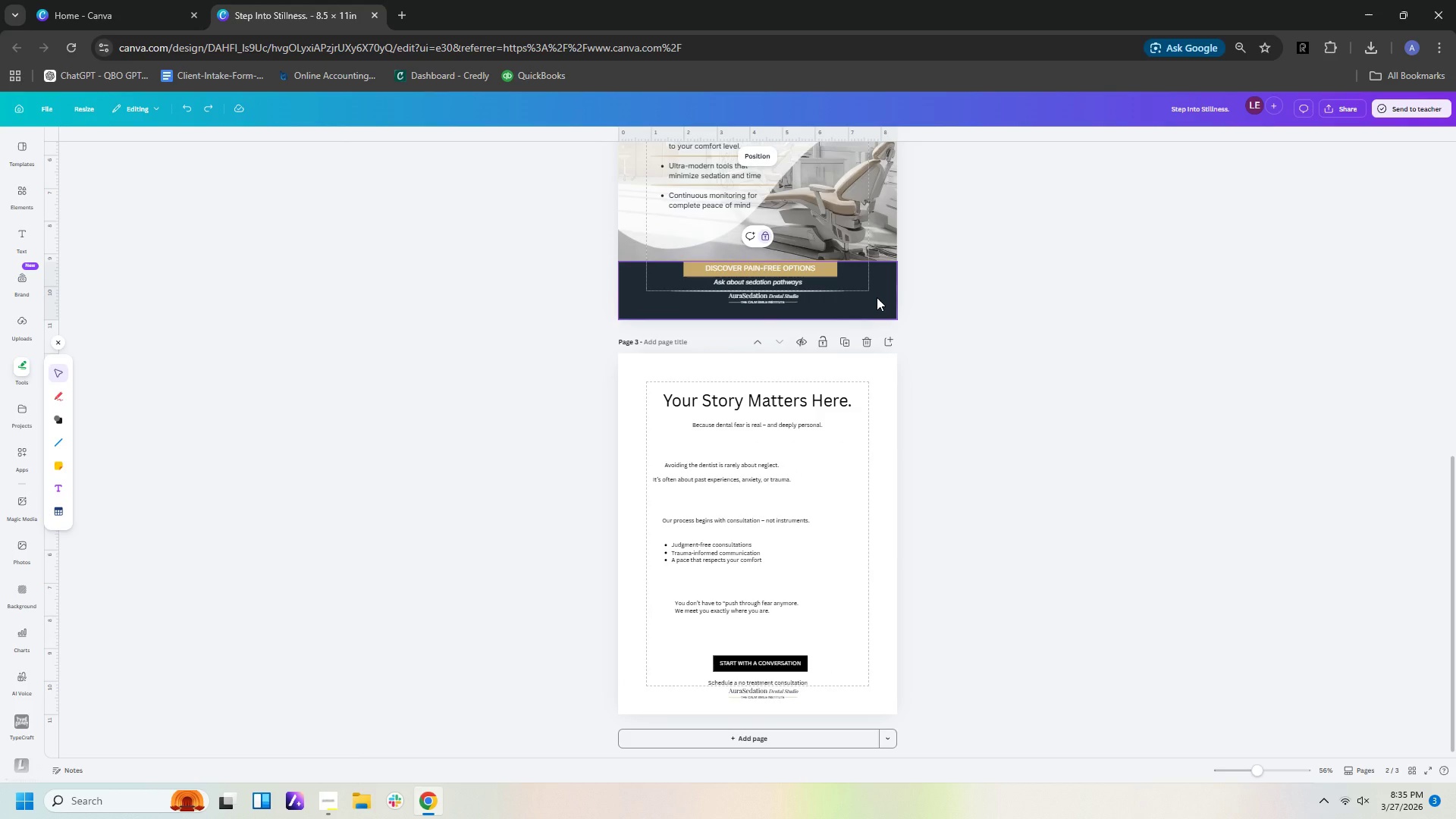 
key(Control+C)
 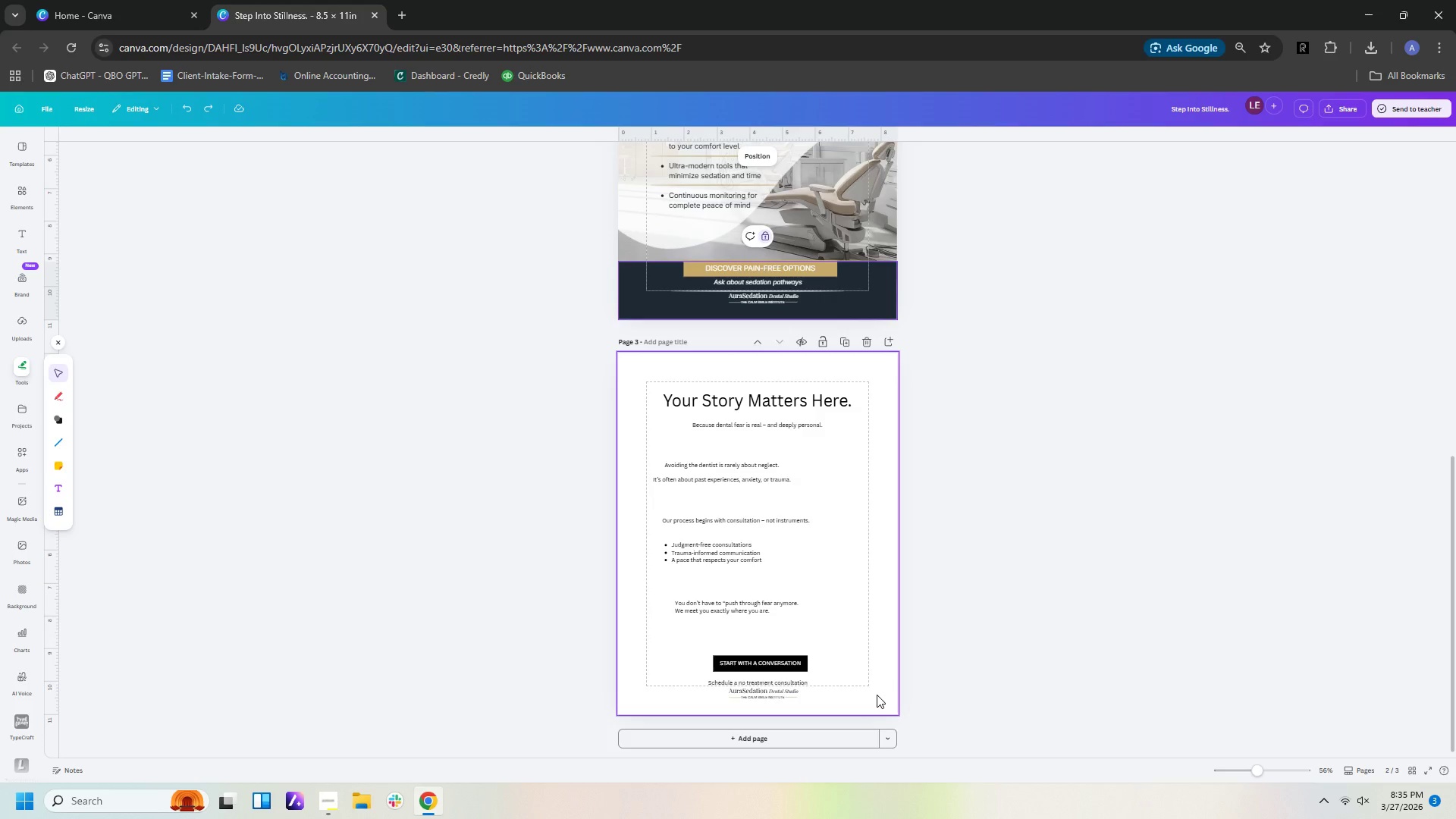 
left_click([877, 695])
 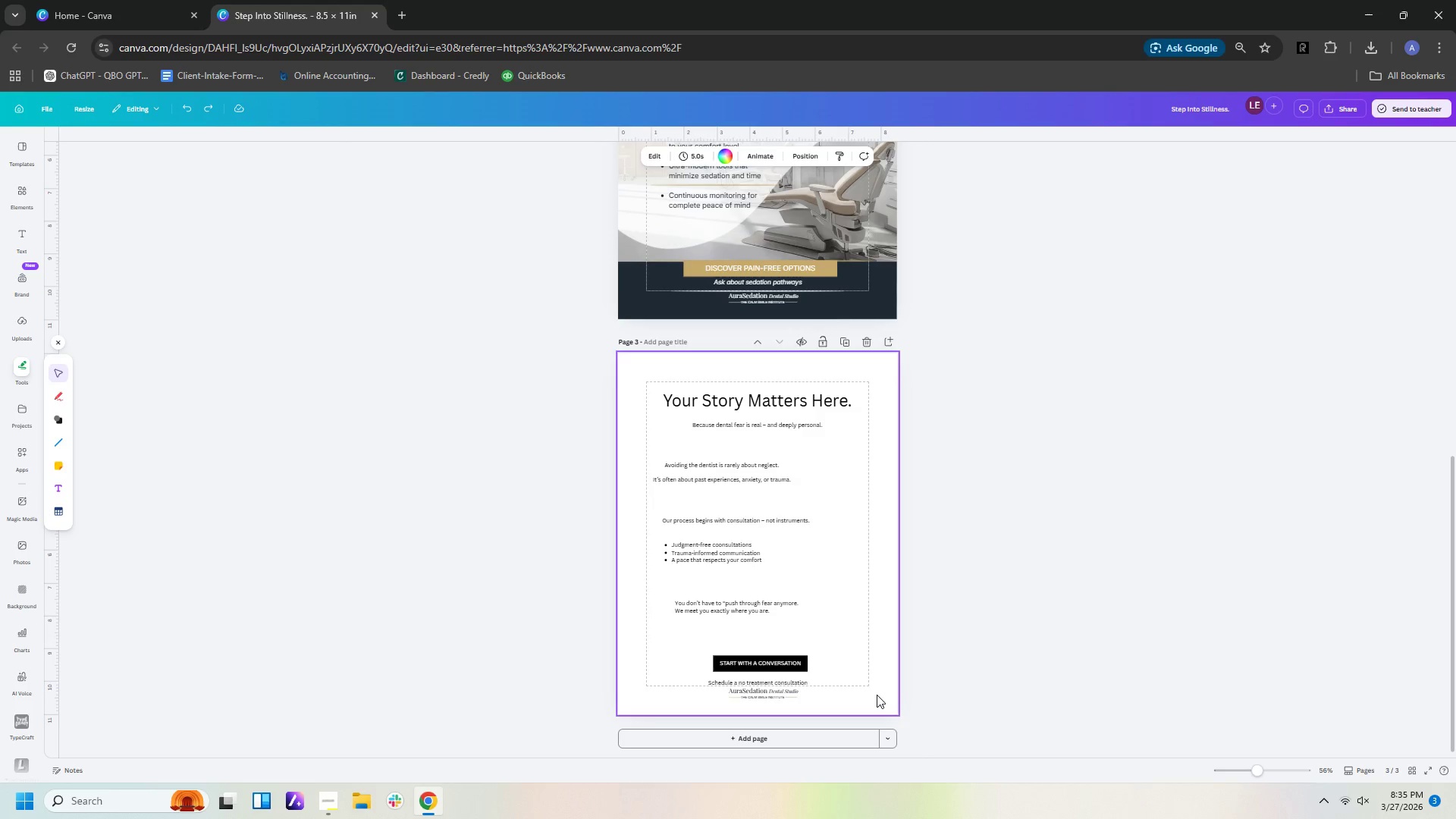 
key(Control+V)
 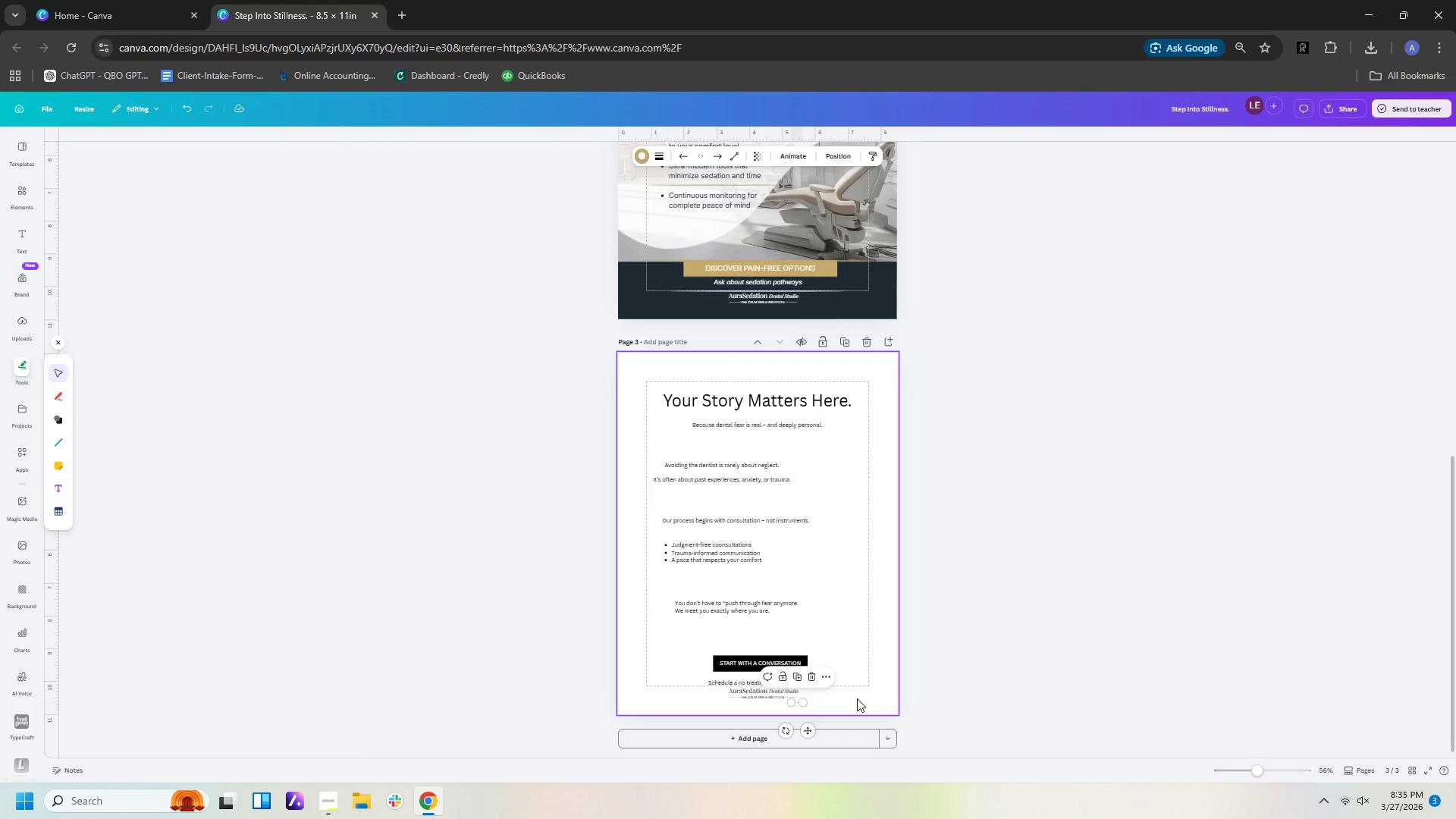 
key(Delete)
 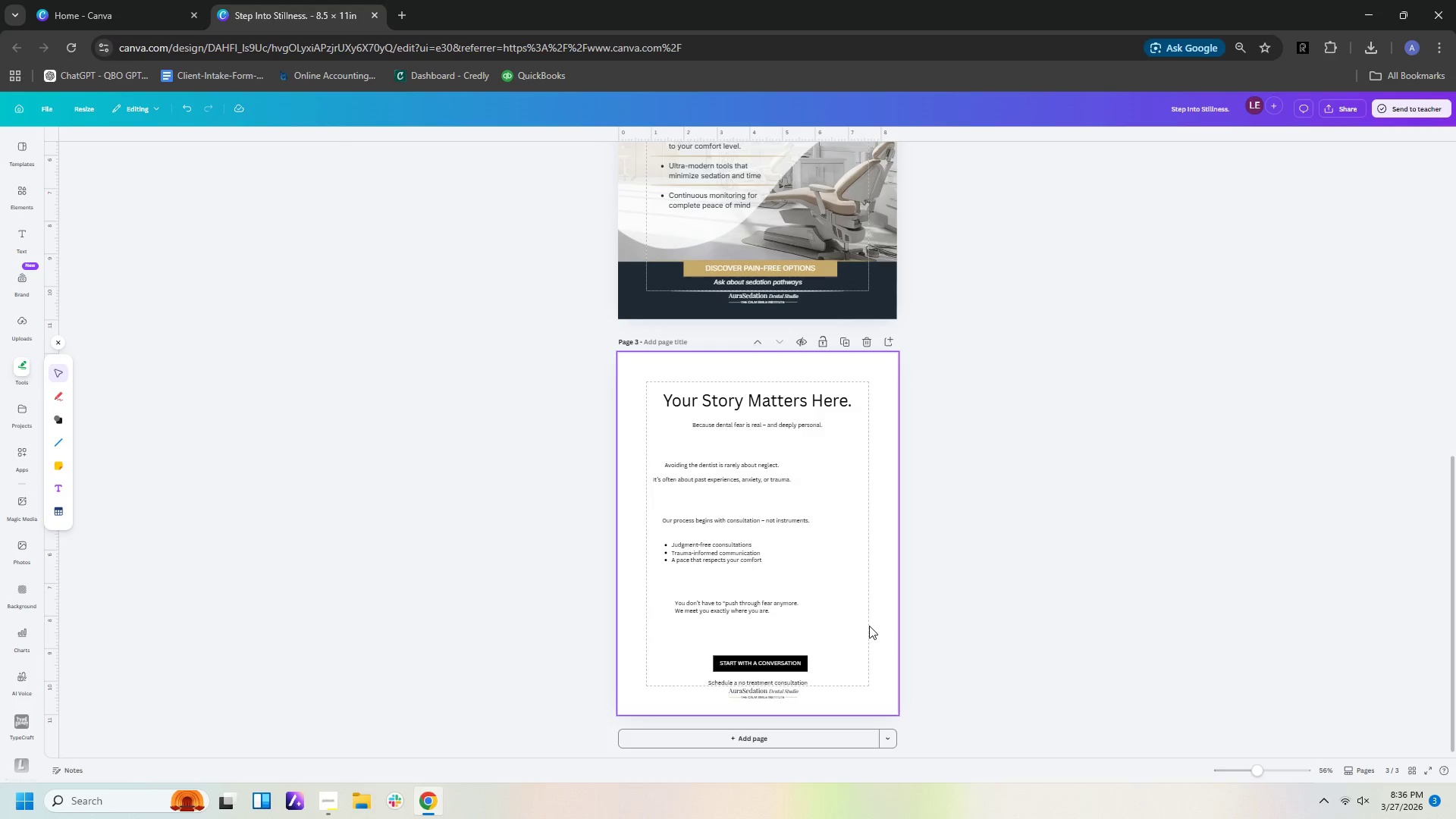 
left_click([869, 626])
 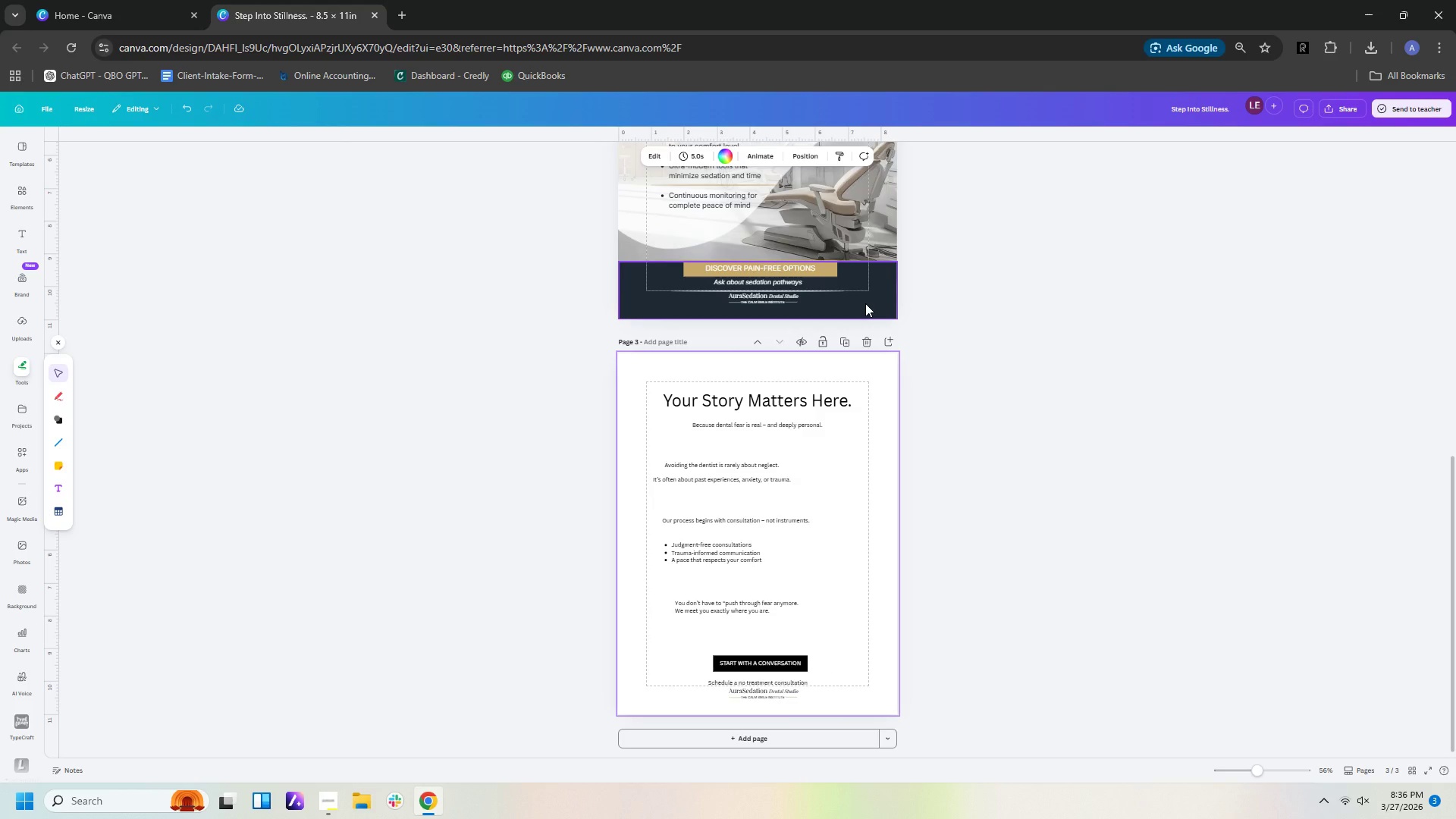 
left_click([865, 303])
 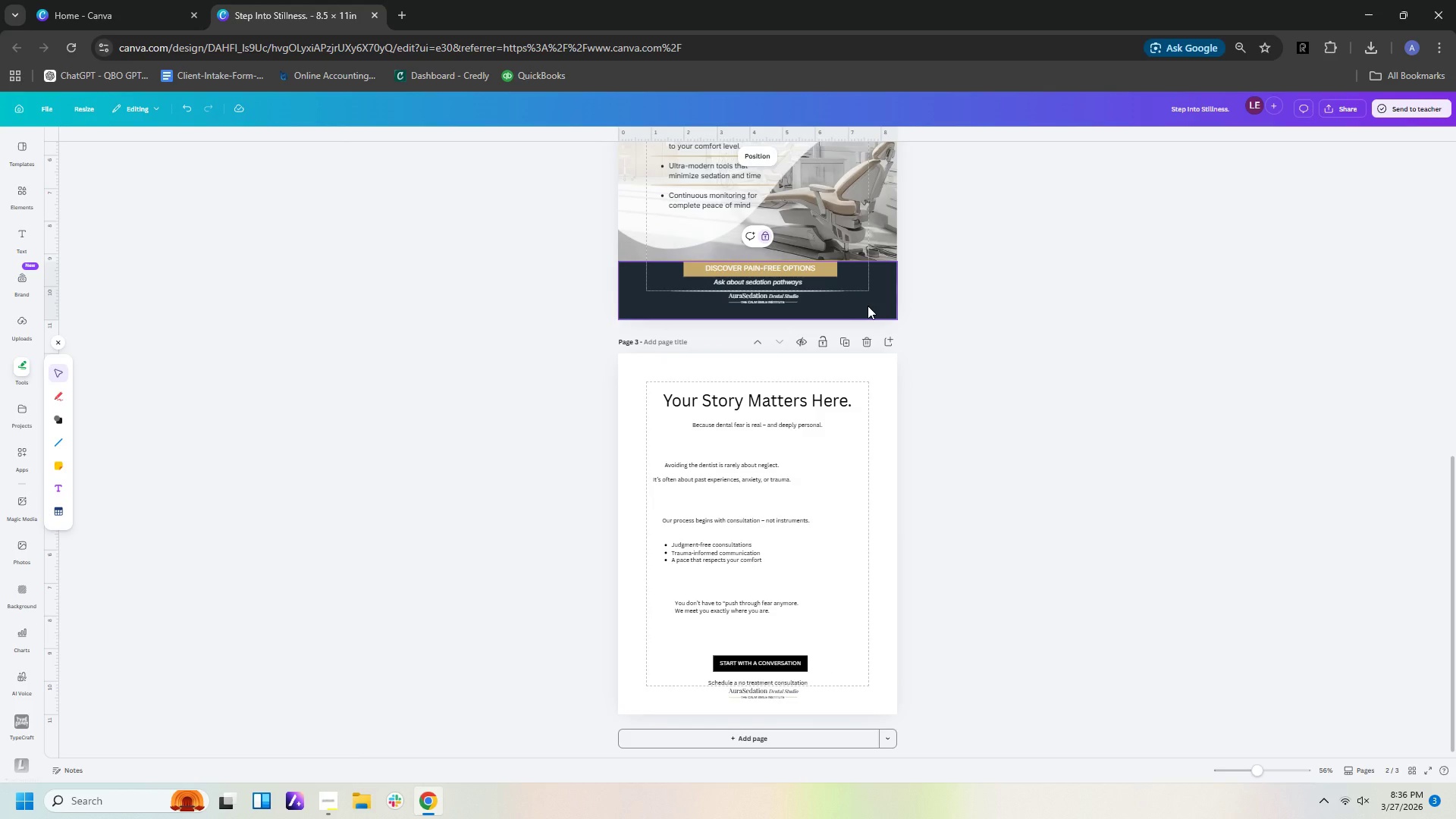 
key(Control+C)
 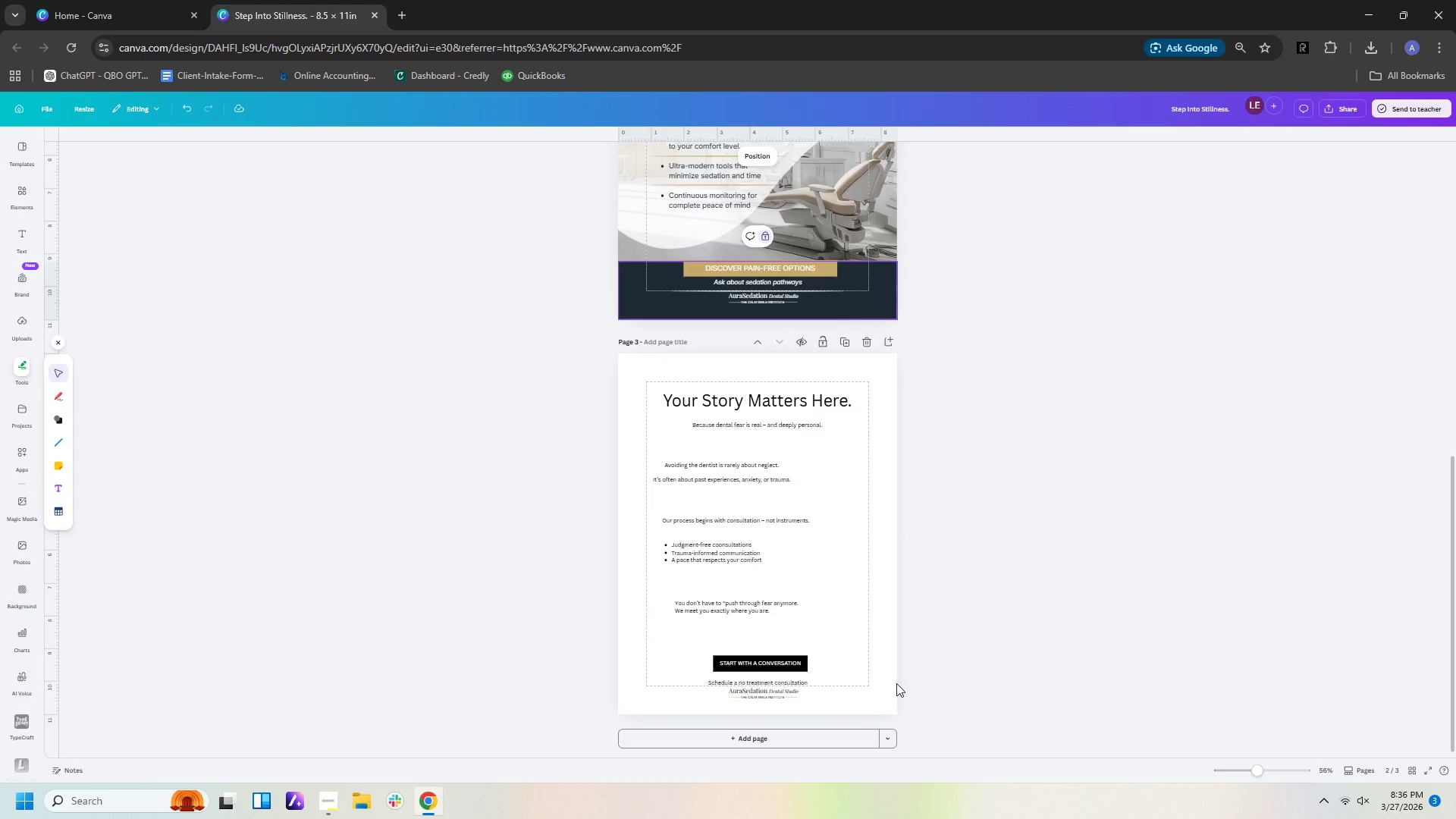 
left_click([879, 680])
 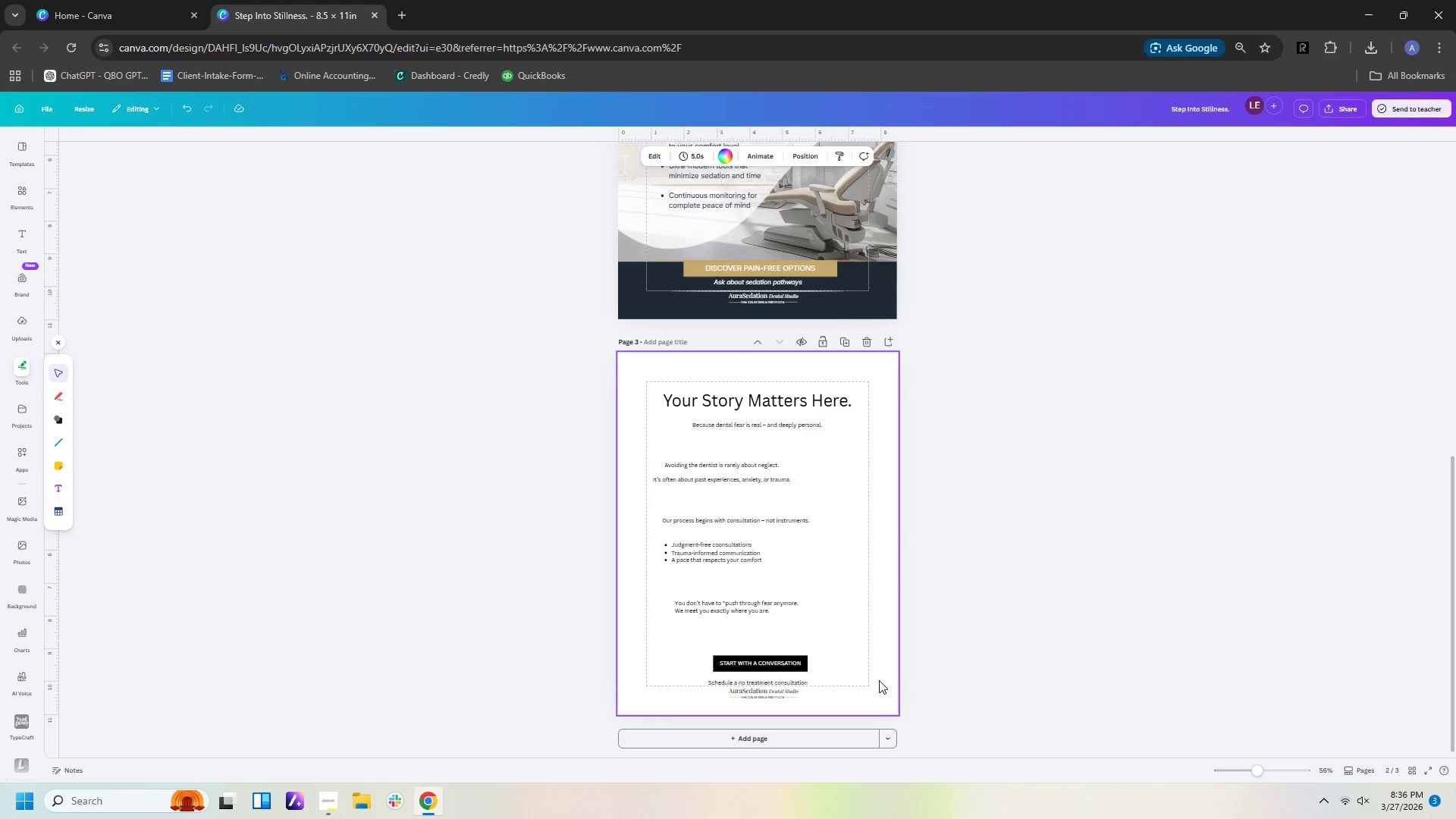 
key(Control+V)
 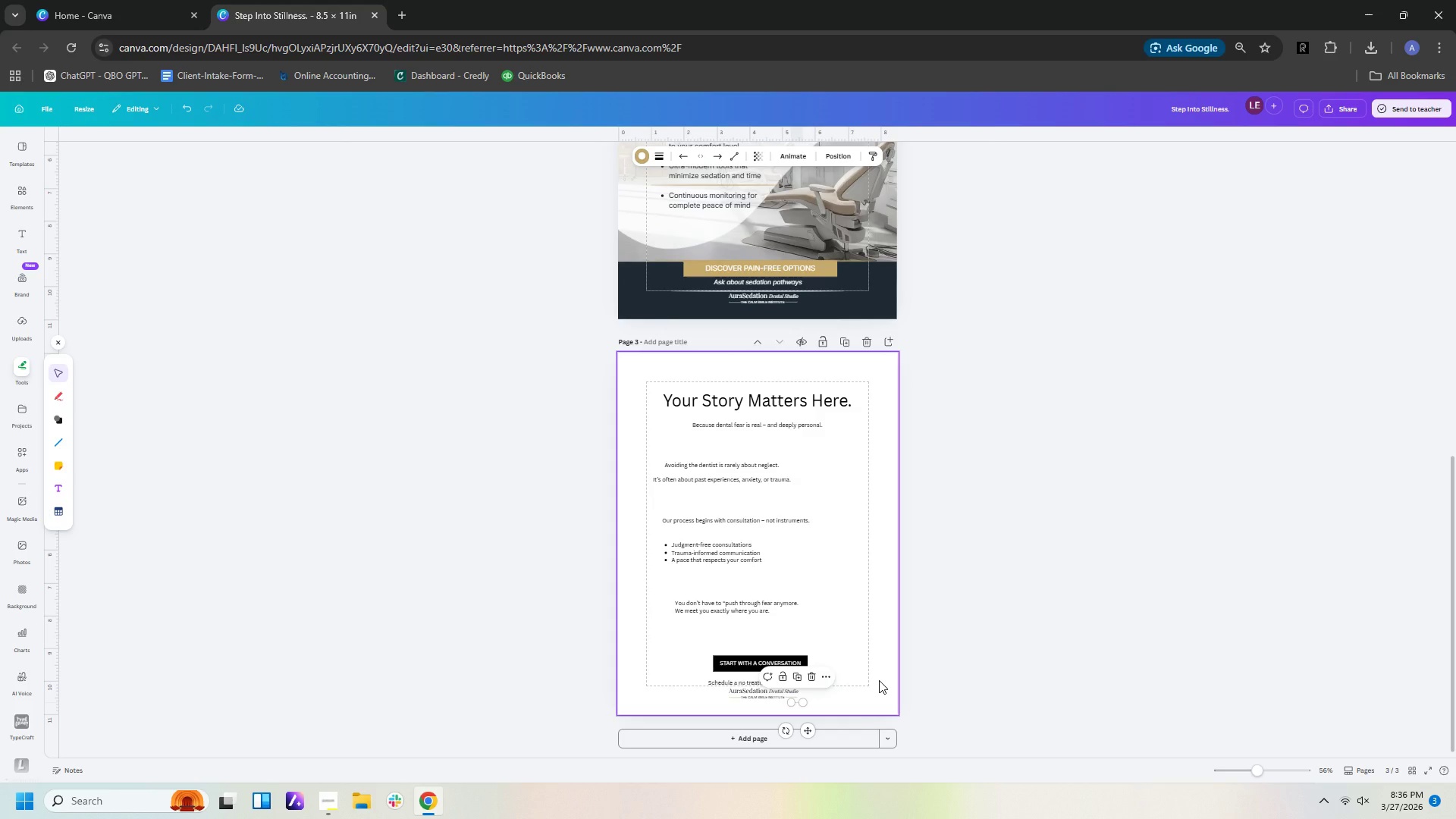 
key(Delete)
 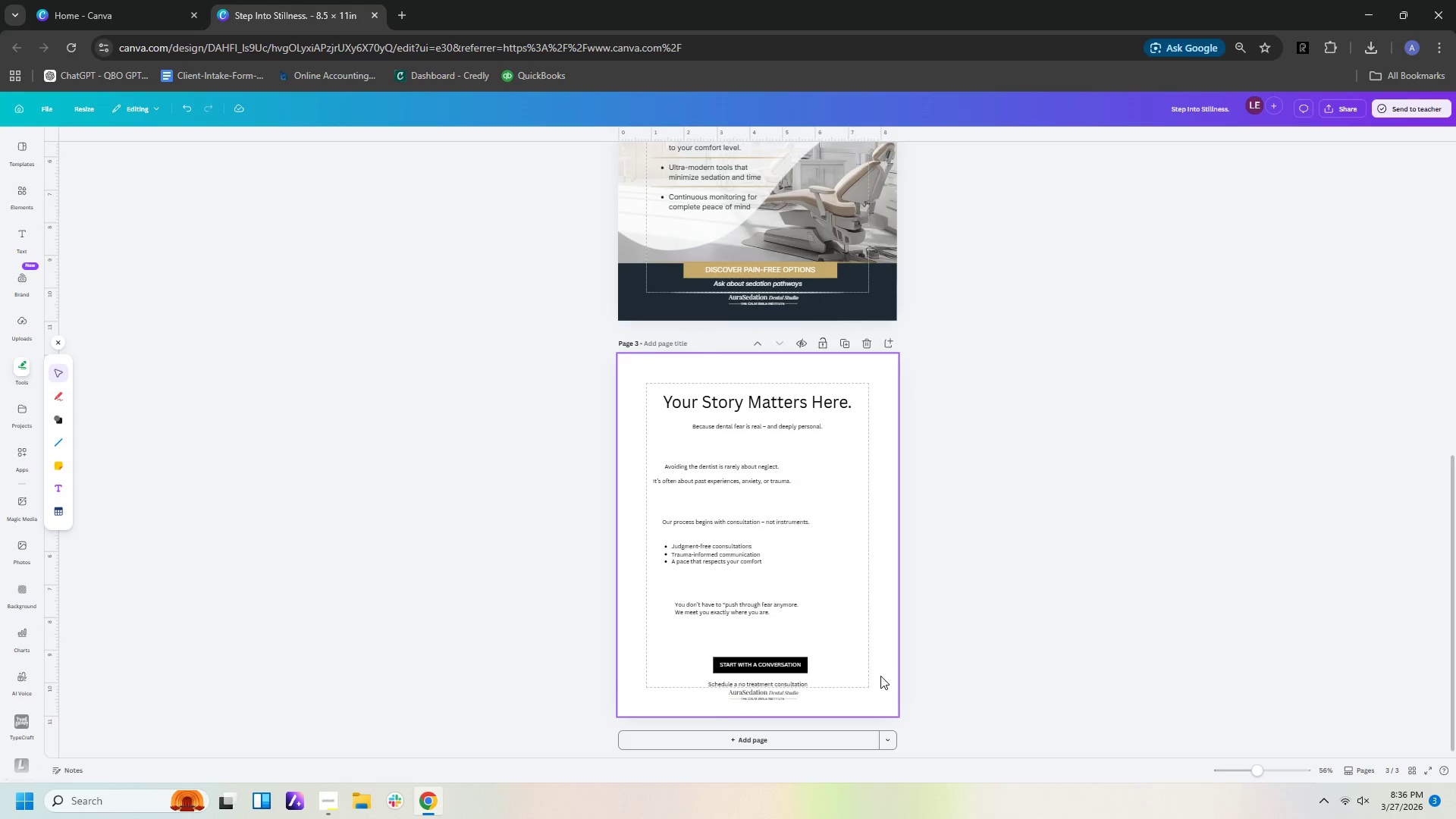 
scroll: coordinate [880, 676], scroll_direction: up, amount: 3.0
 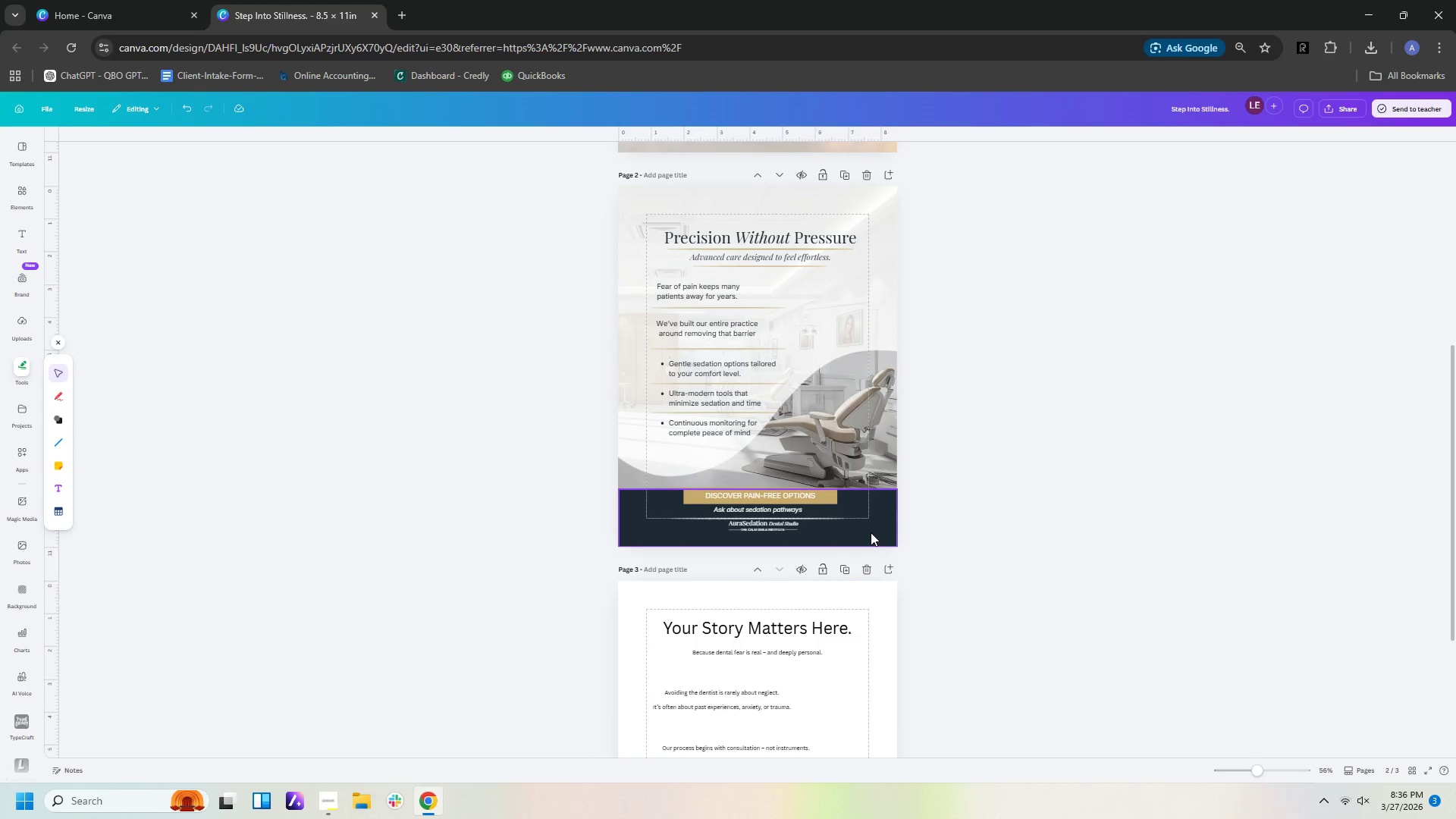 
left_click([871, 532])
 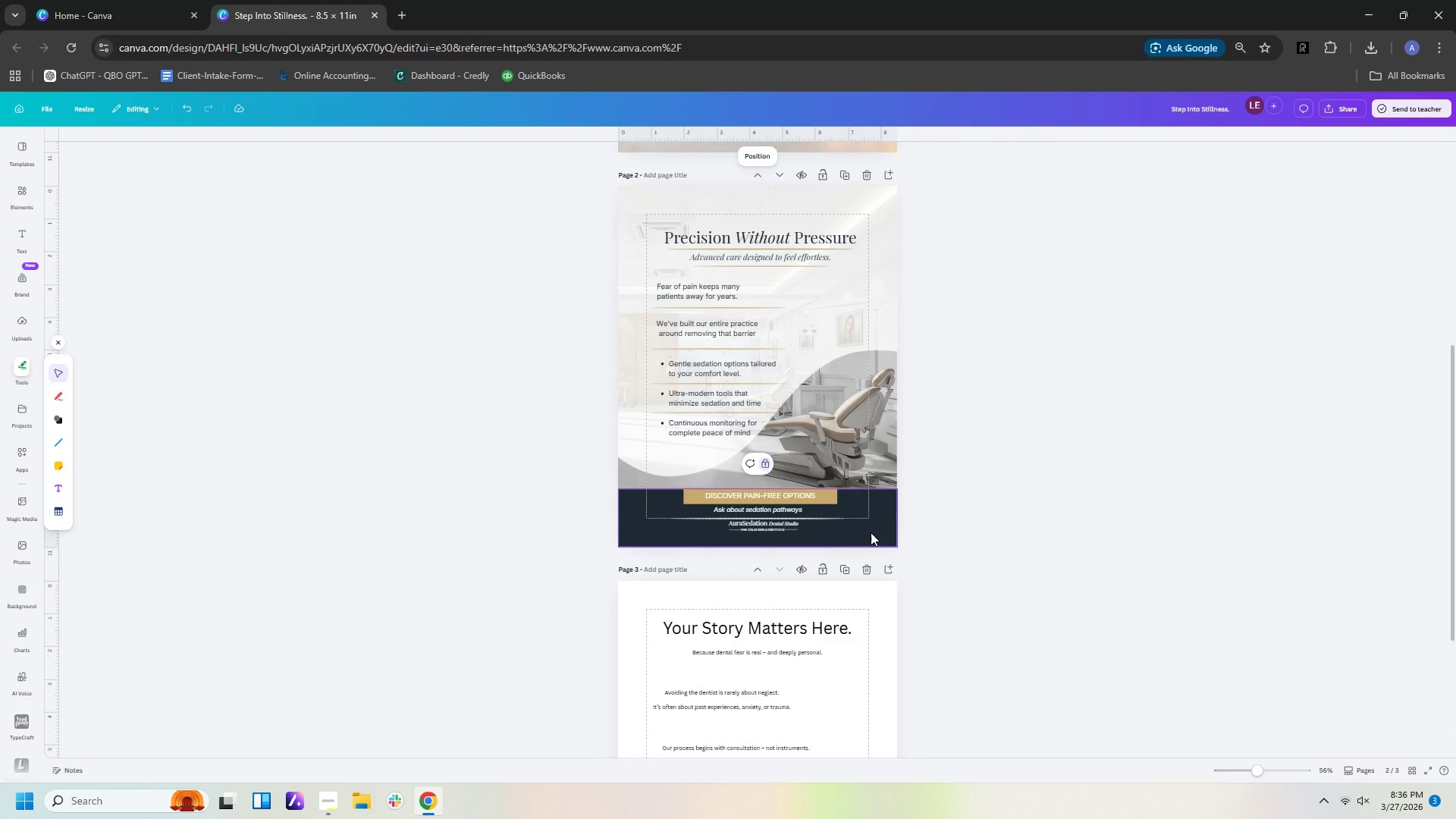 
hold_key(key=ControlLeft, duration=0.84)
scroll: coordinate [871, 532], scroll_direction: up, amount: 5.0
 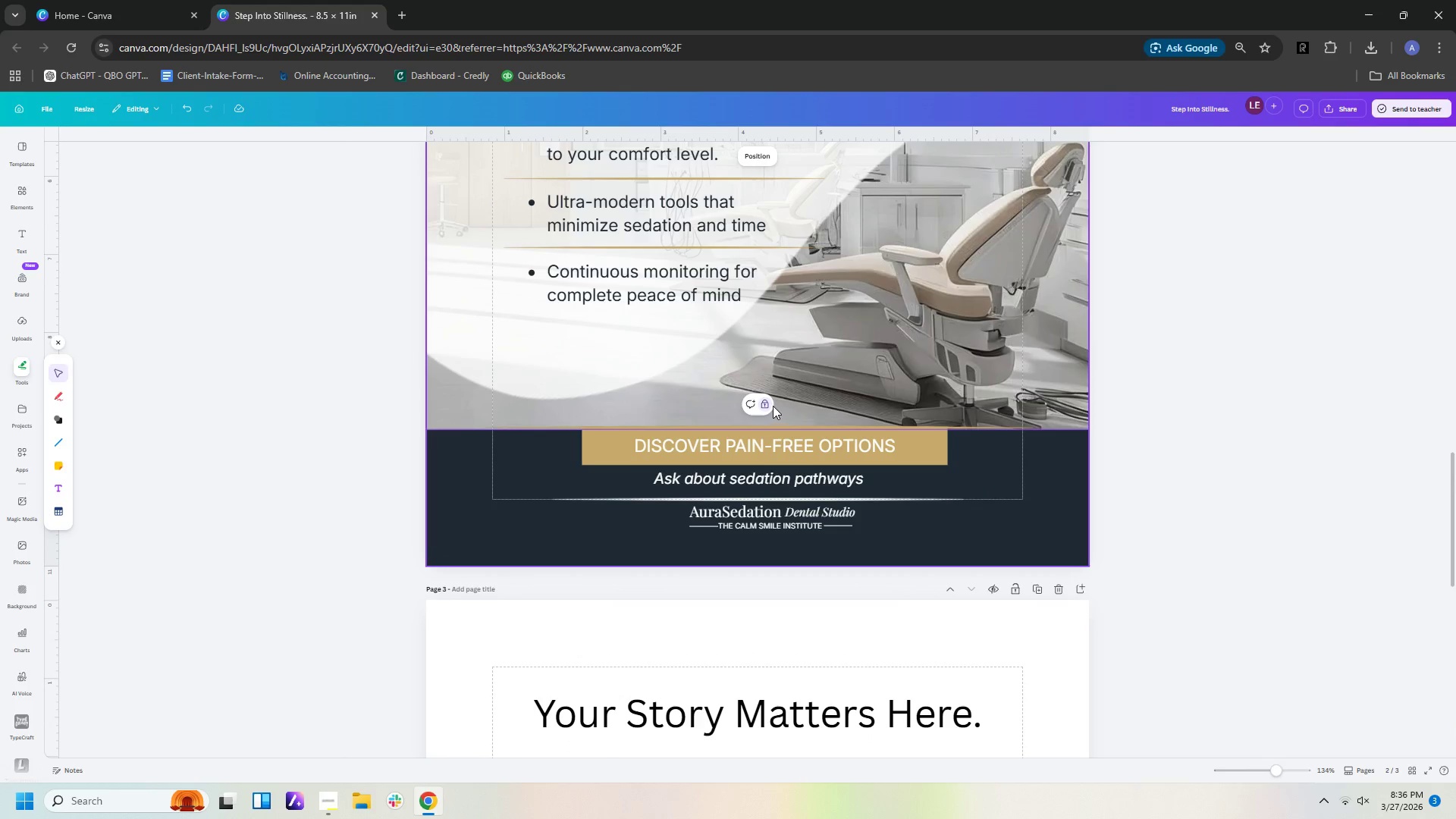 
left_click([767, 403])
 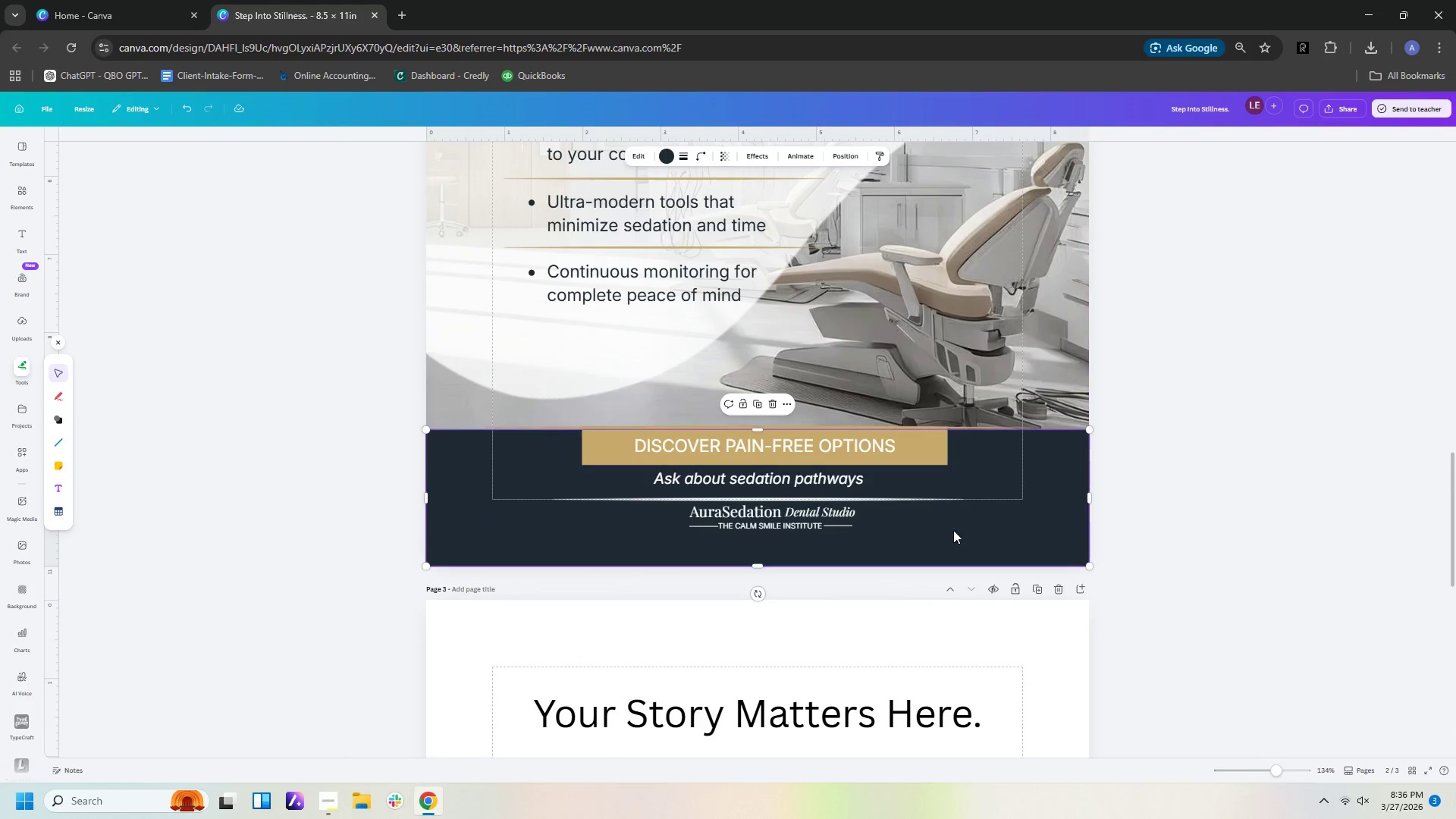 
left_click([956, 533])
 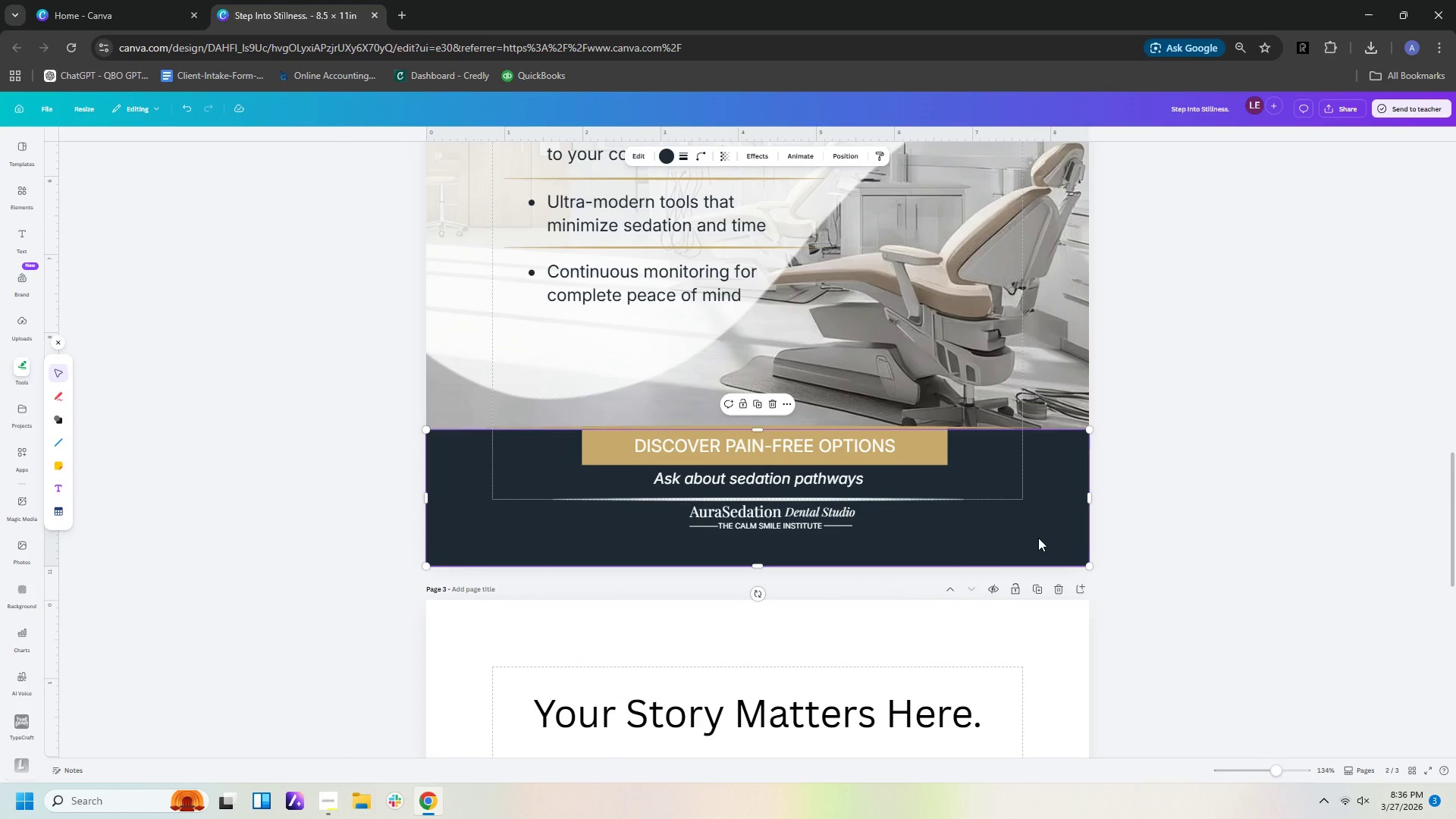 
left_click([1038, 538])
 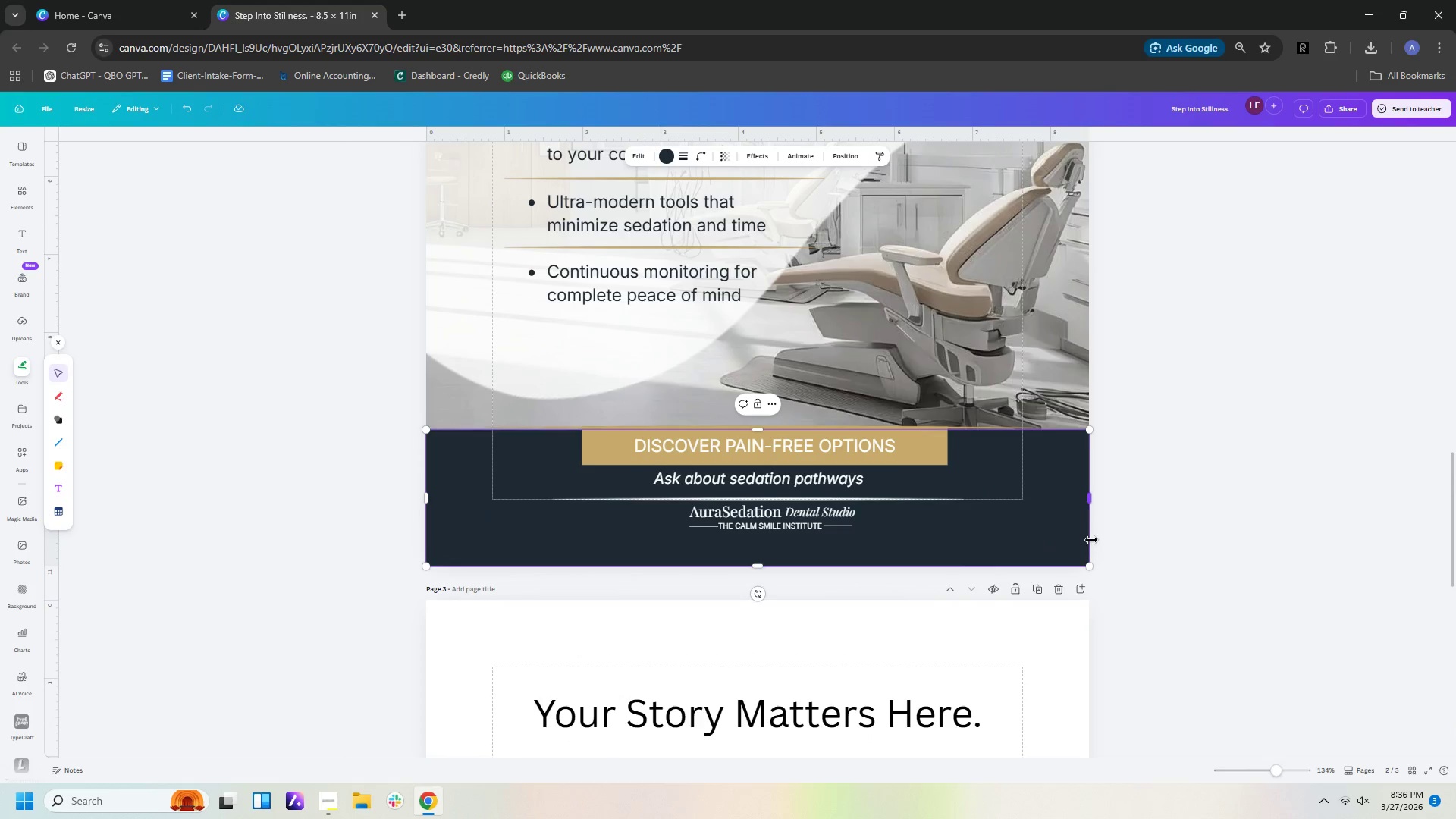 
double_click([1173, 548])
 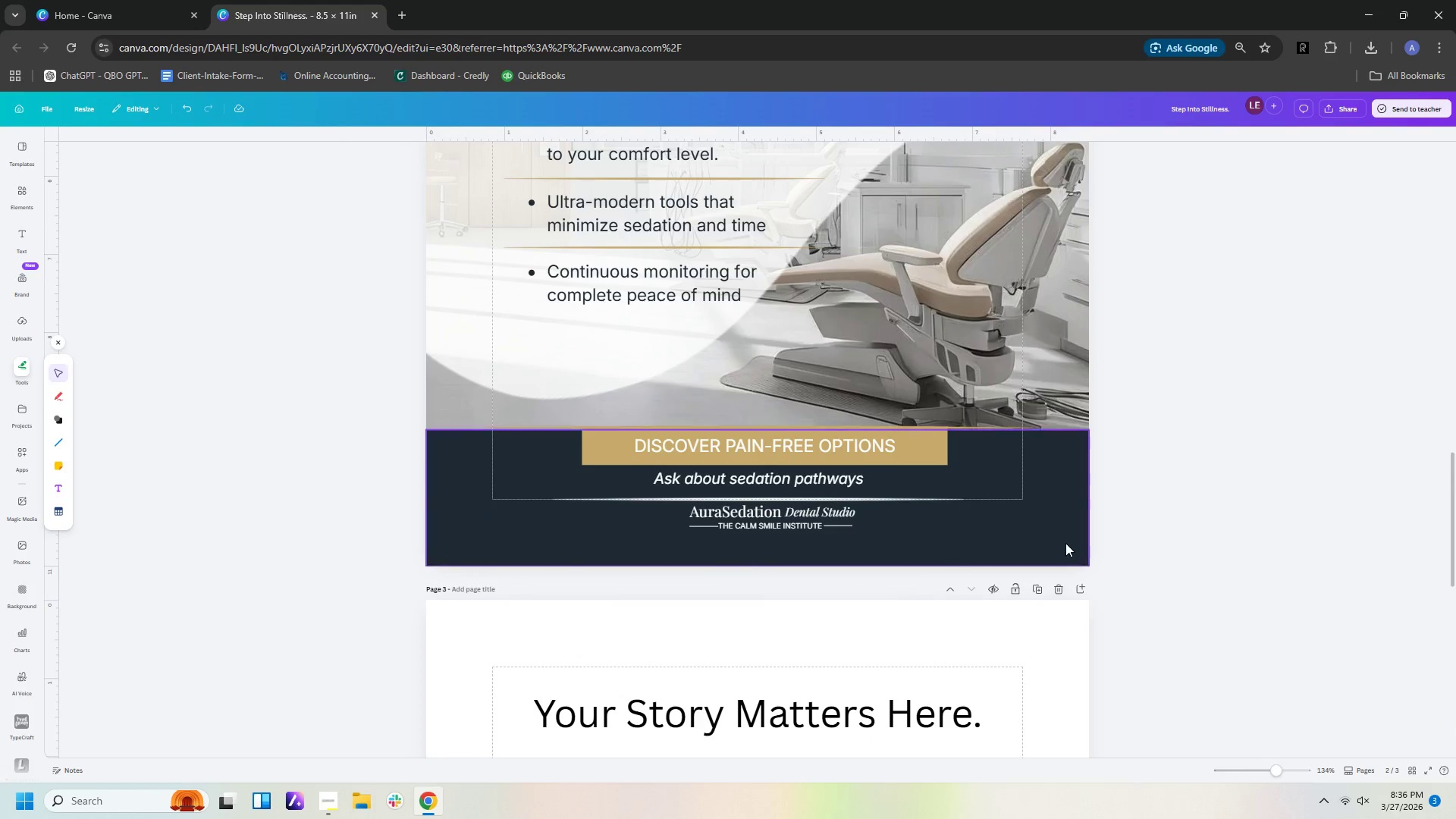 
triple_click([1065, 543])
 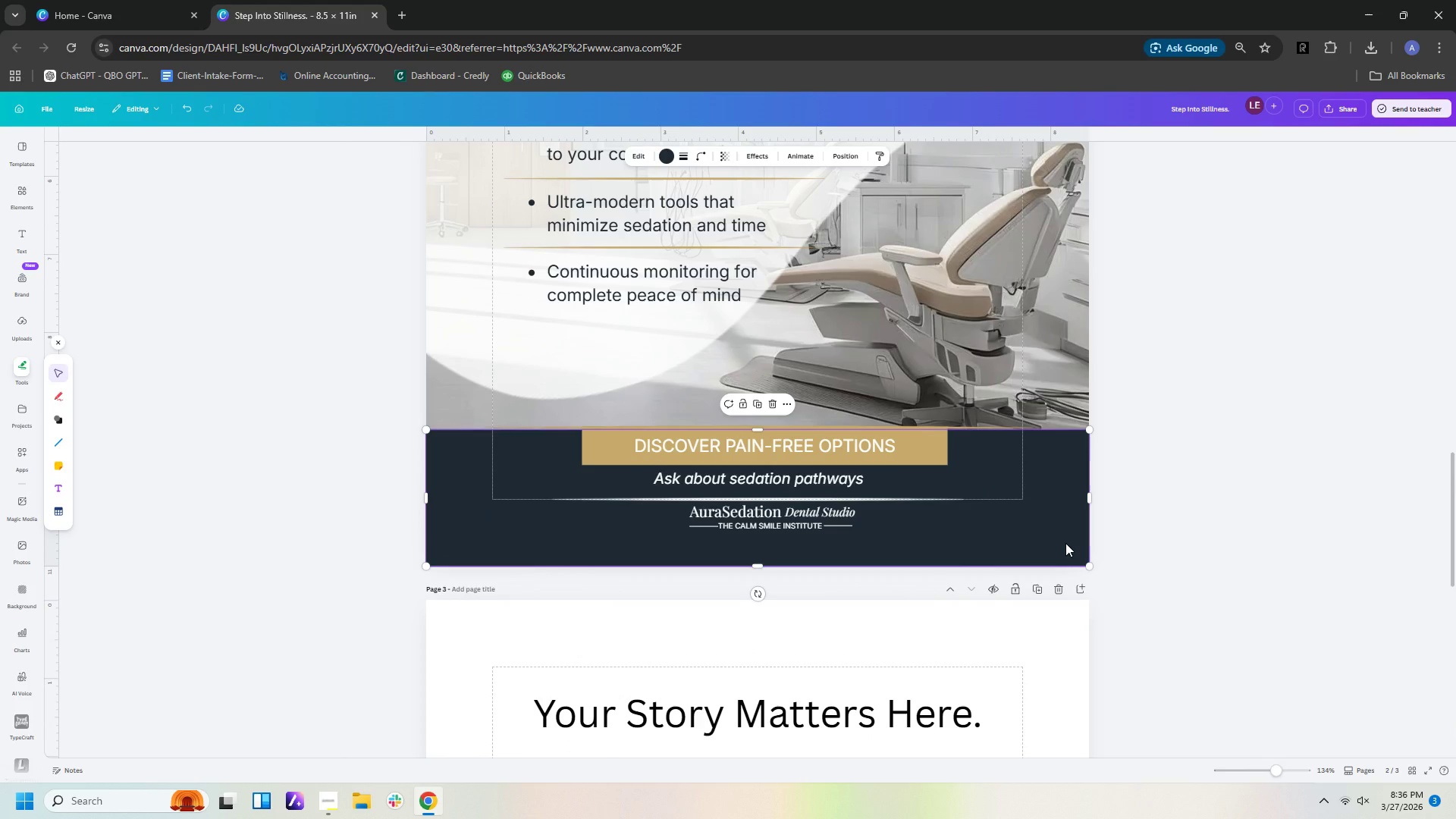 
key(Control+C)
 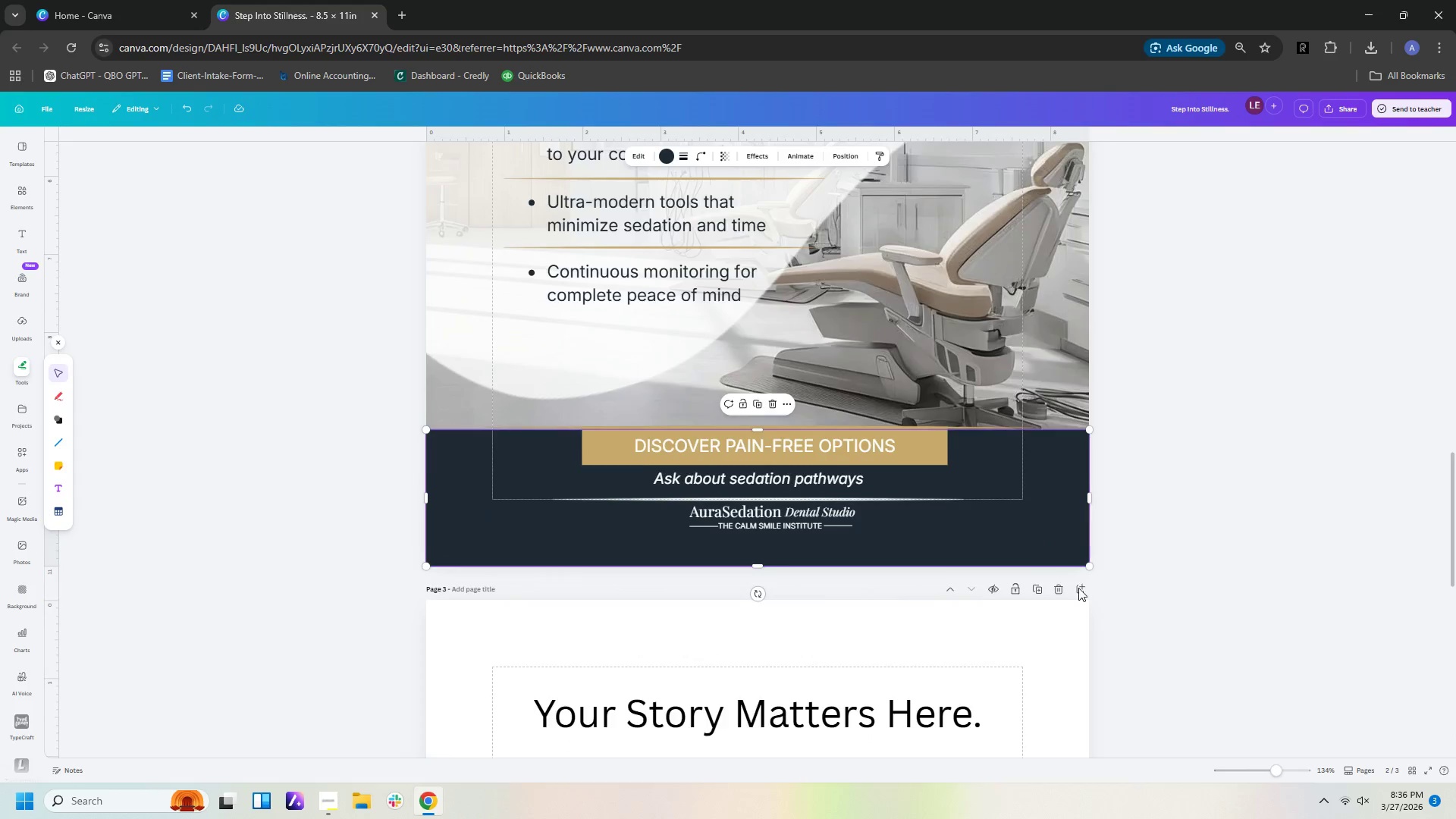 
scroll: coordinate [1114, 644], scroll_direction: down, amount: 9.0
 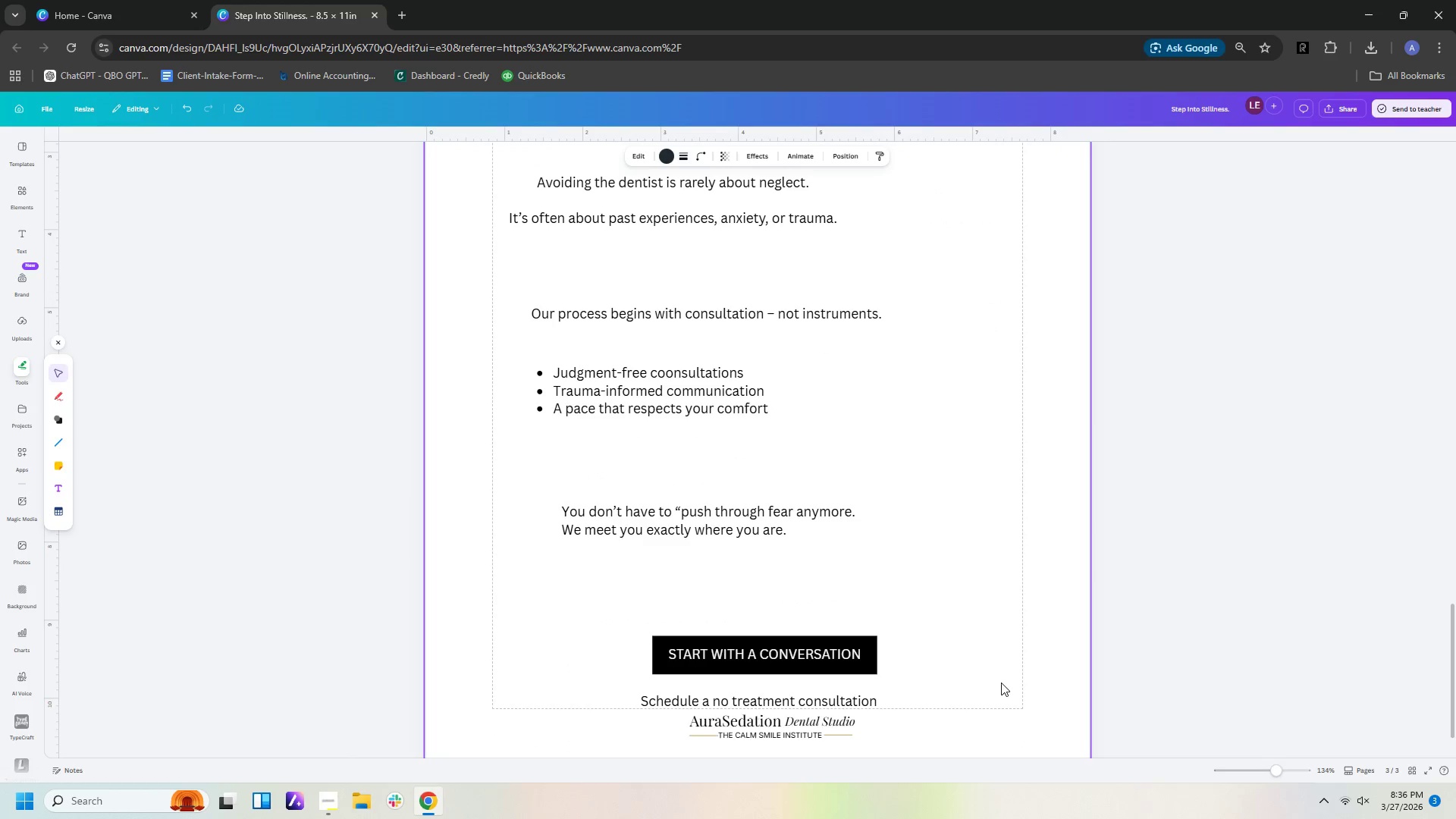 
left_click([1001, 682])
 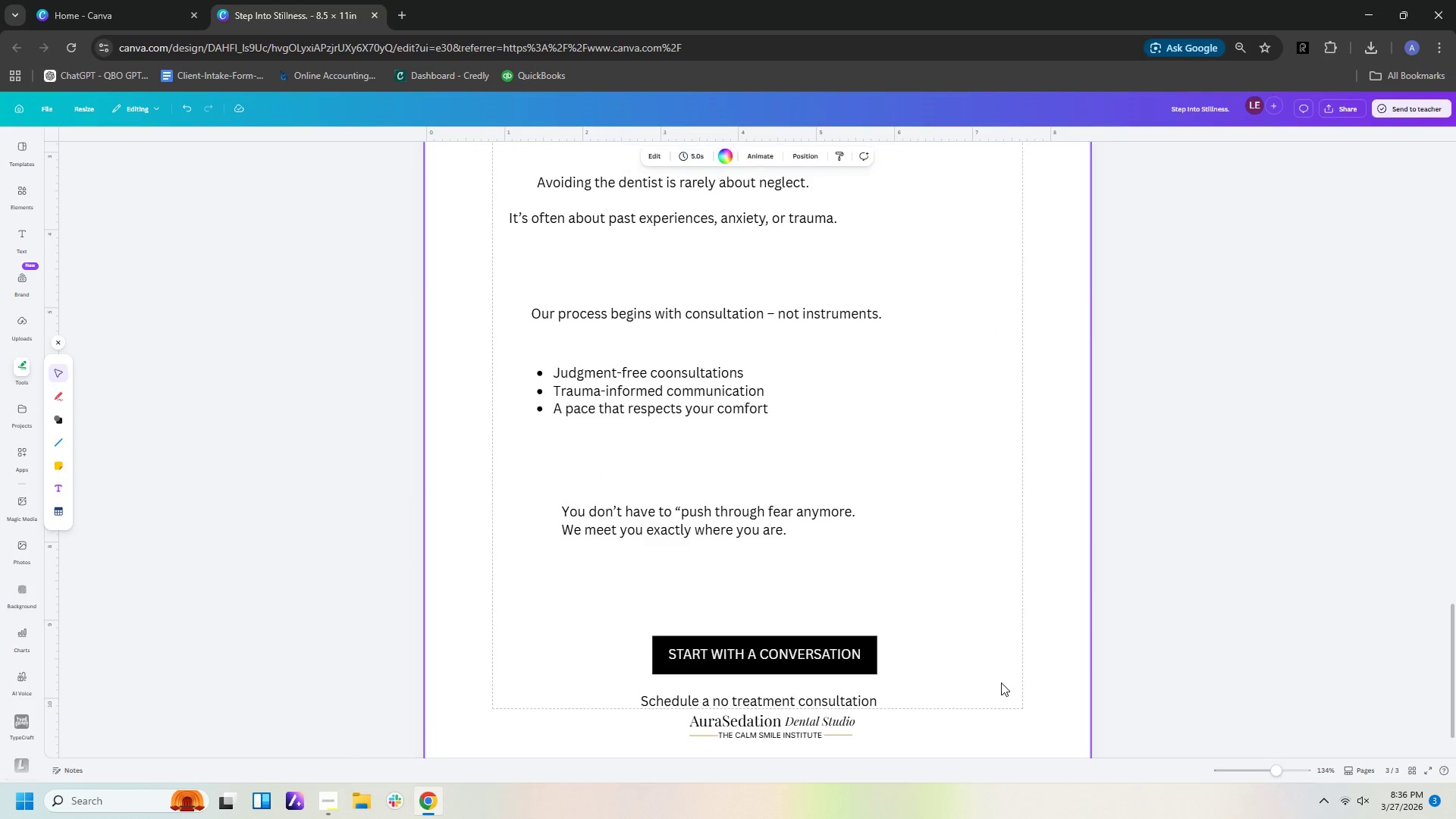 
key(Control+V)
 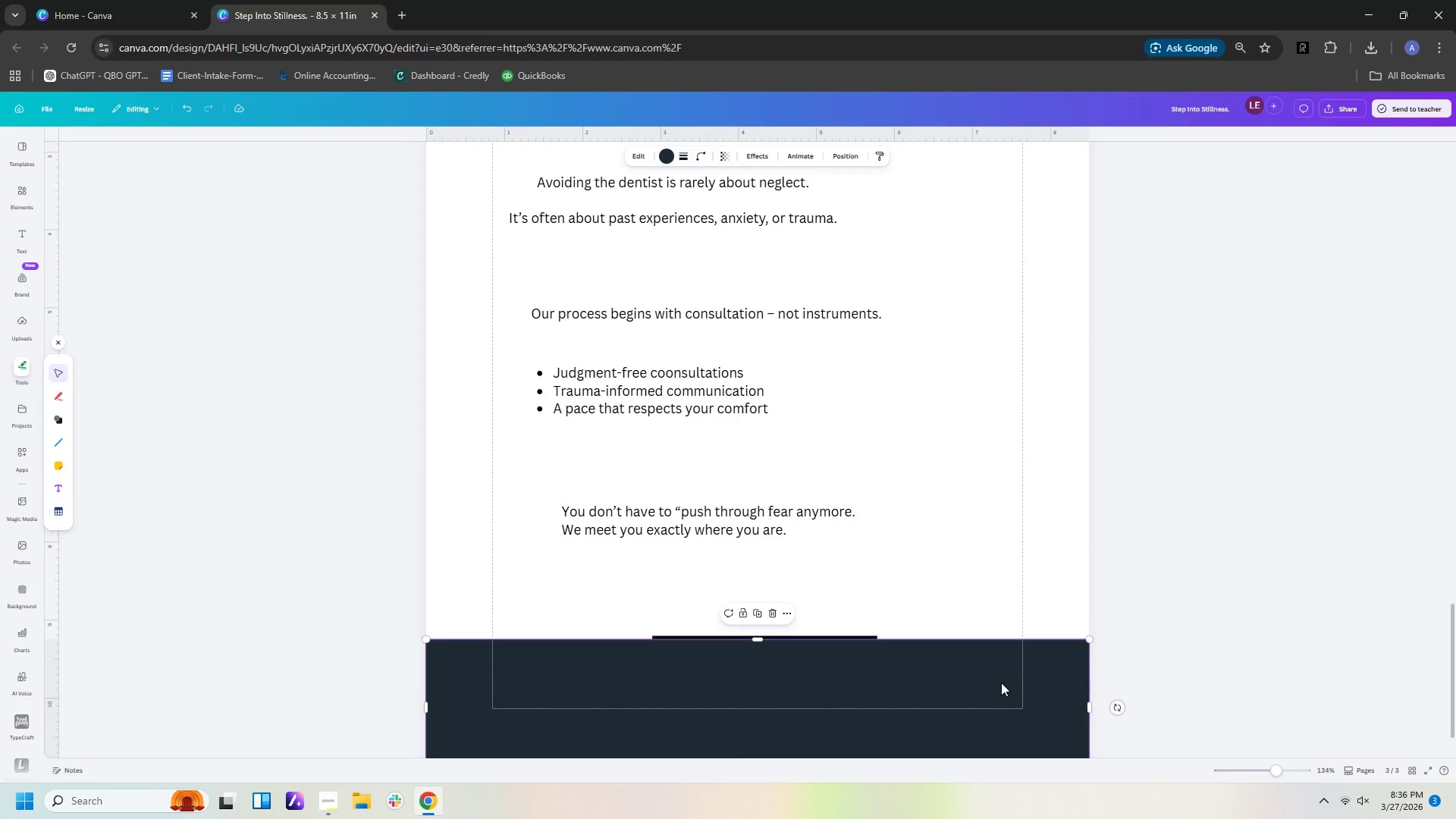 
scroll: coordinate [1001, 682], scroll_direction: down, amount: 4.0
 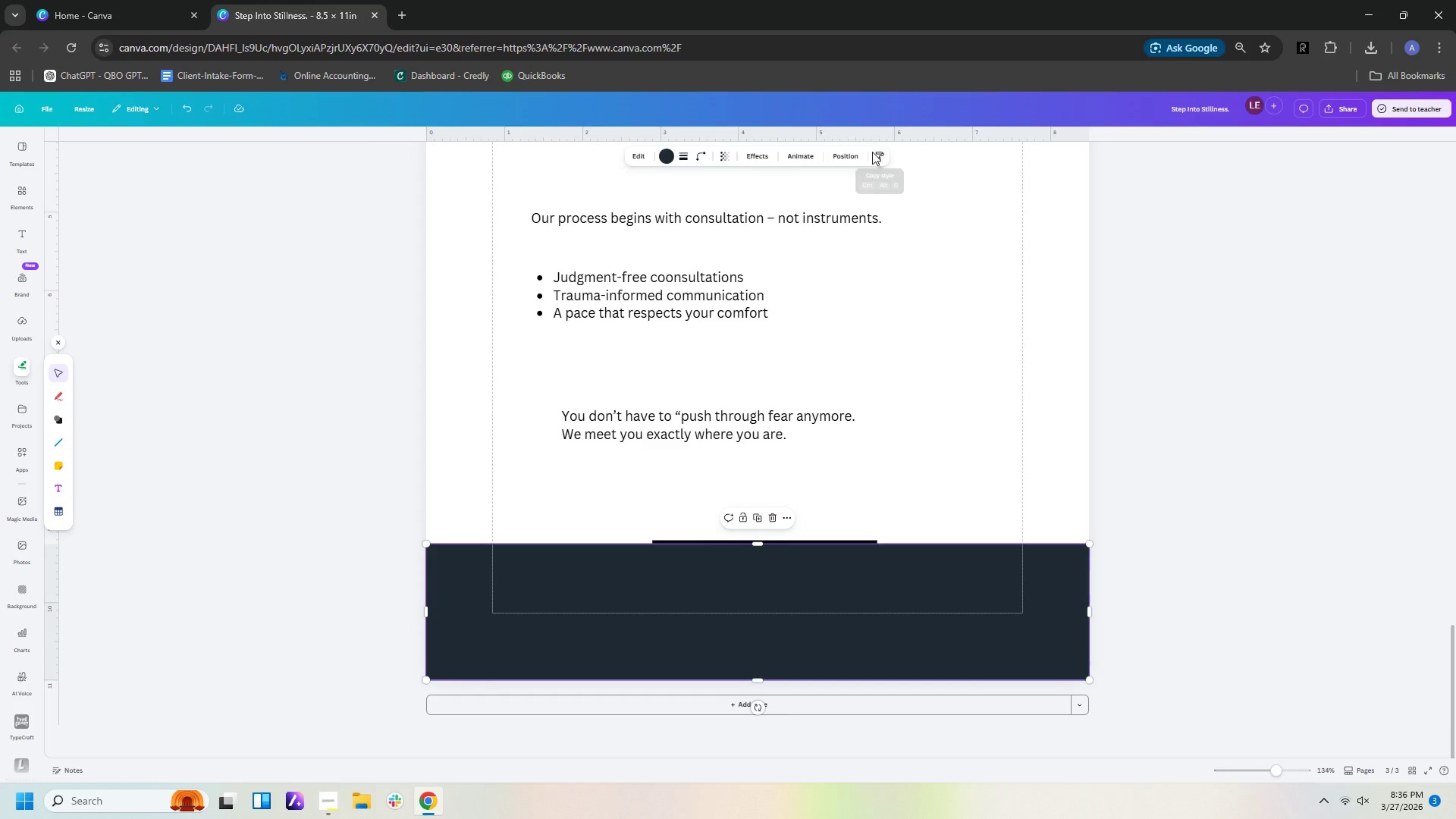 
left_click([849, 155])
 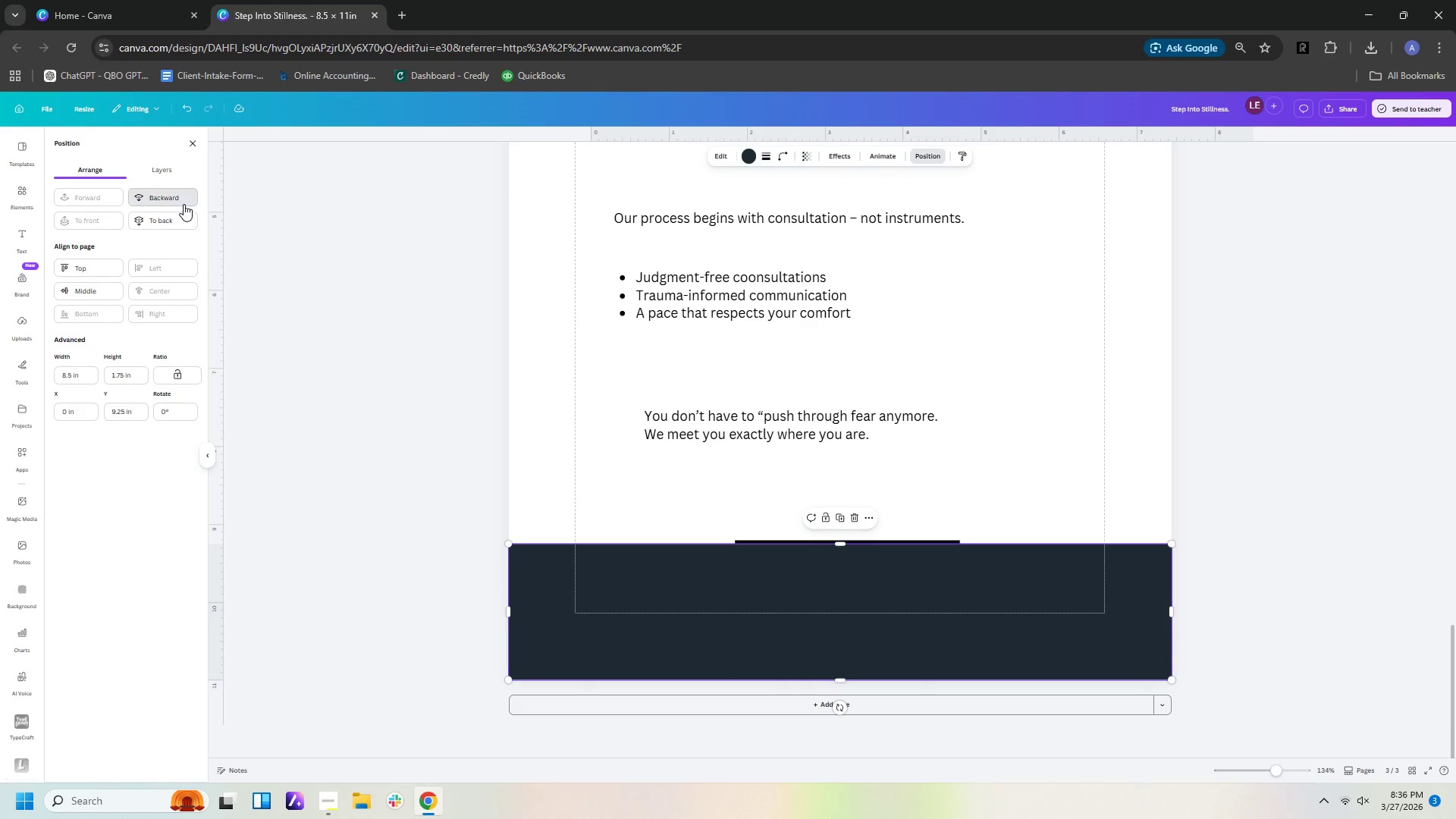 
double_click([184, 204])
 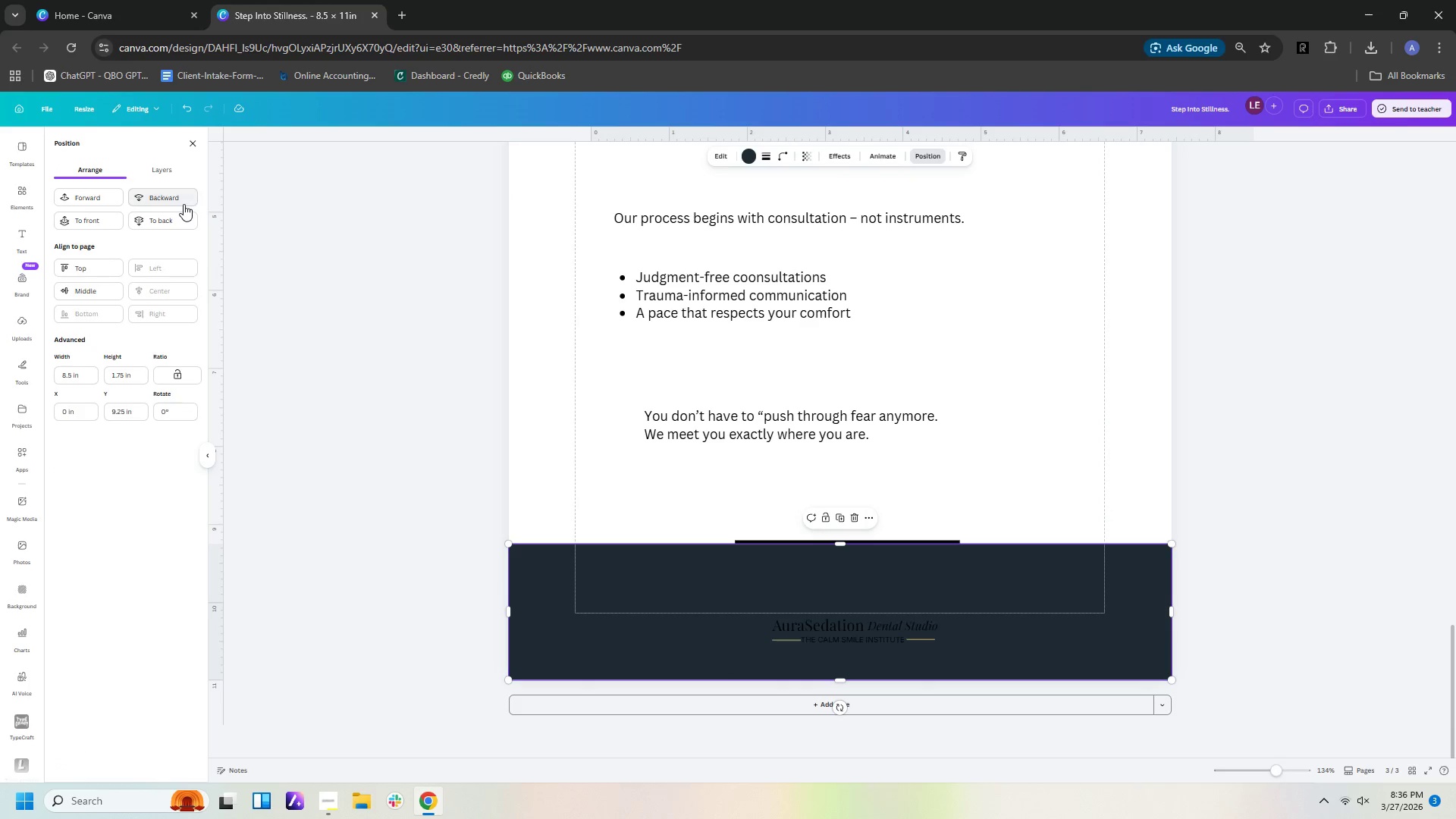 
triple_click([184, 204])
 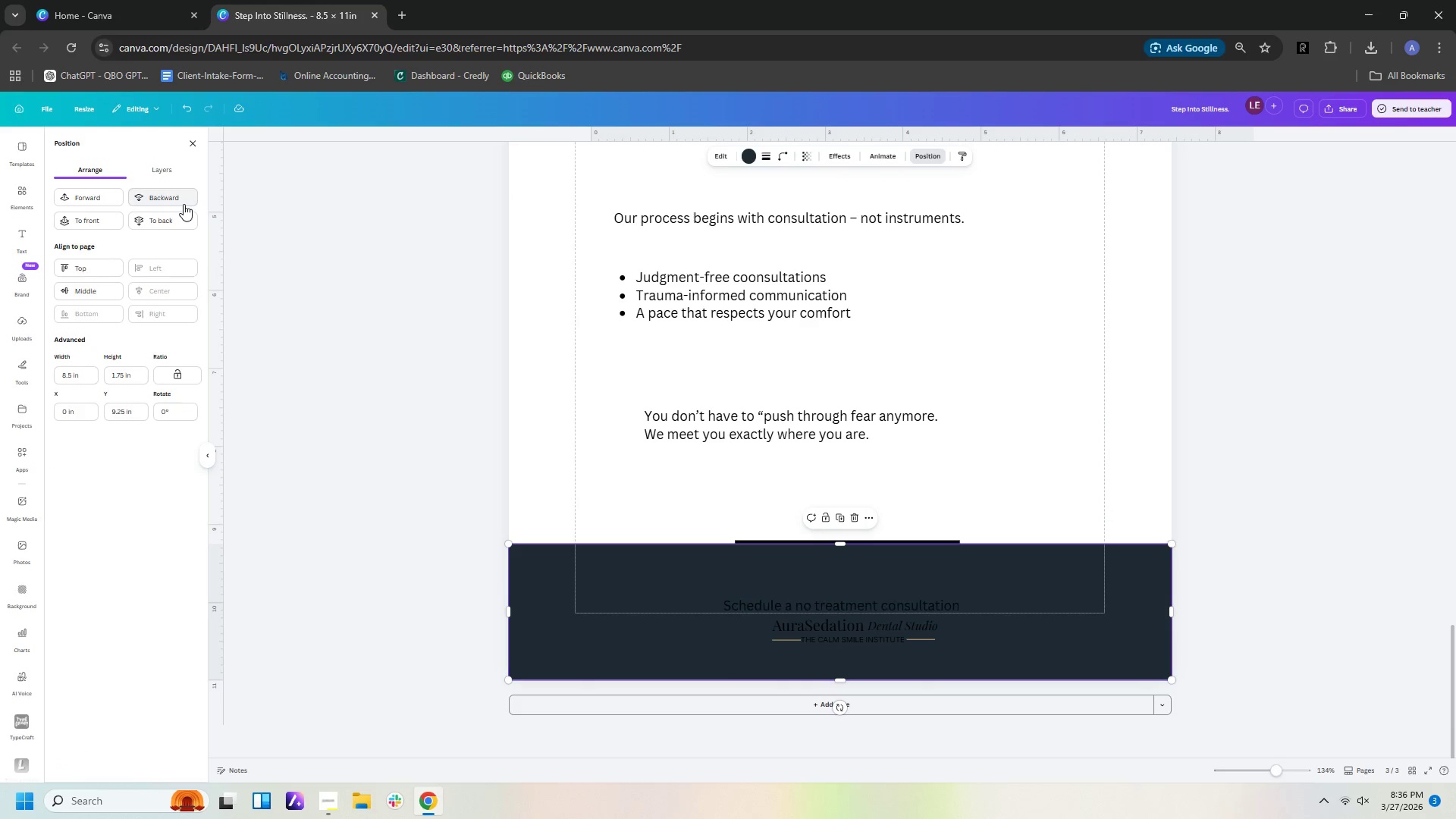 
triple_click([184, 204])
 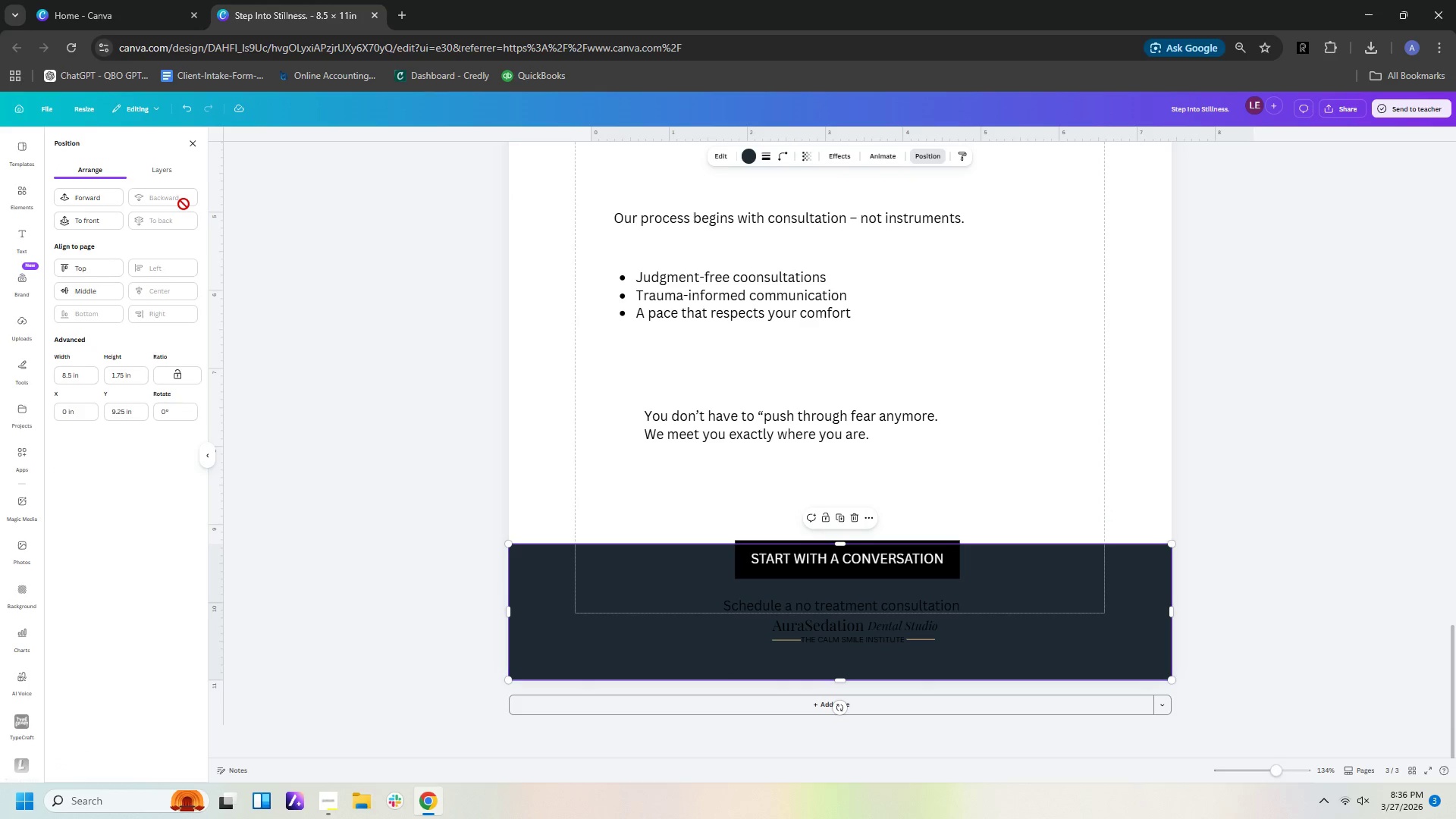 
left_click([184, 204])
 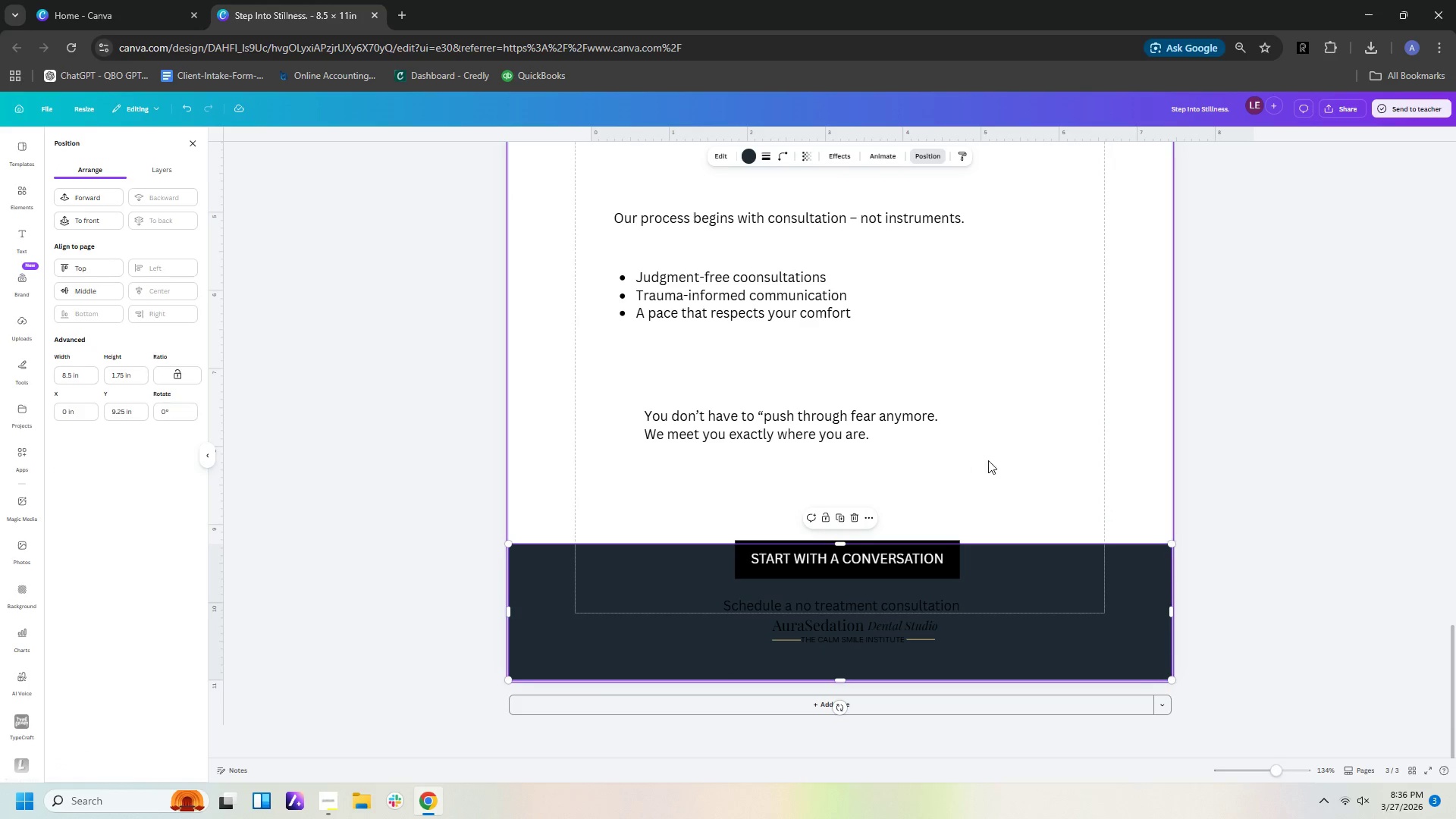 
left_click([1005, 458])
 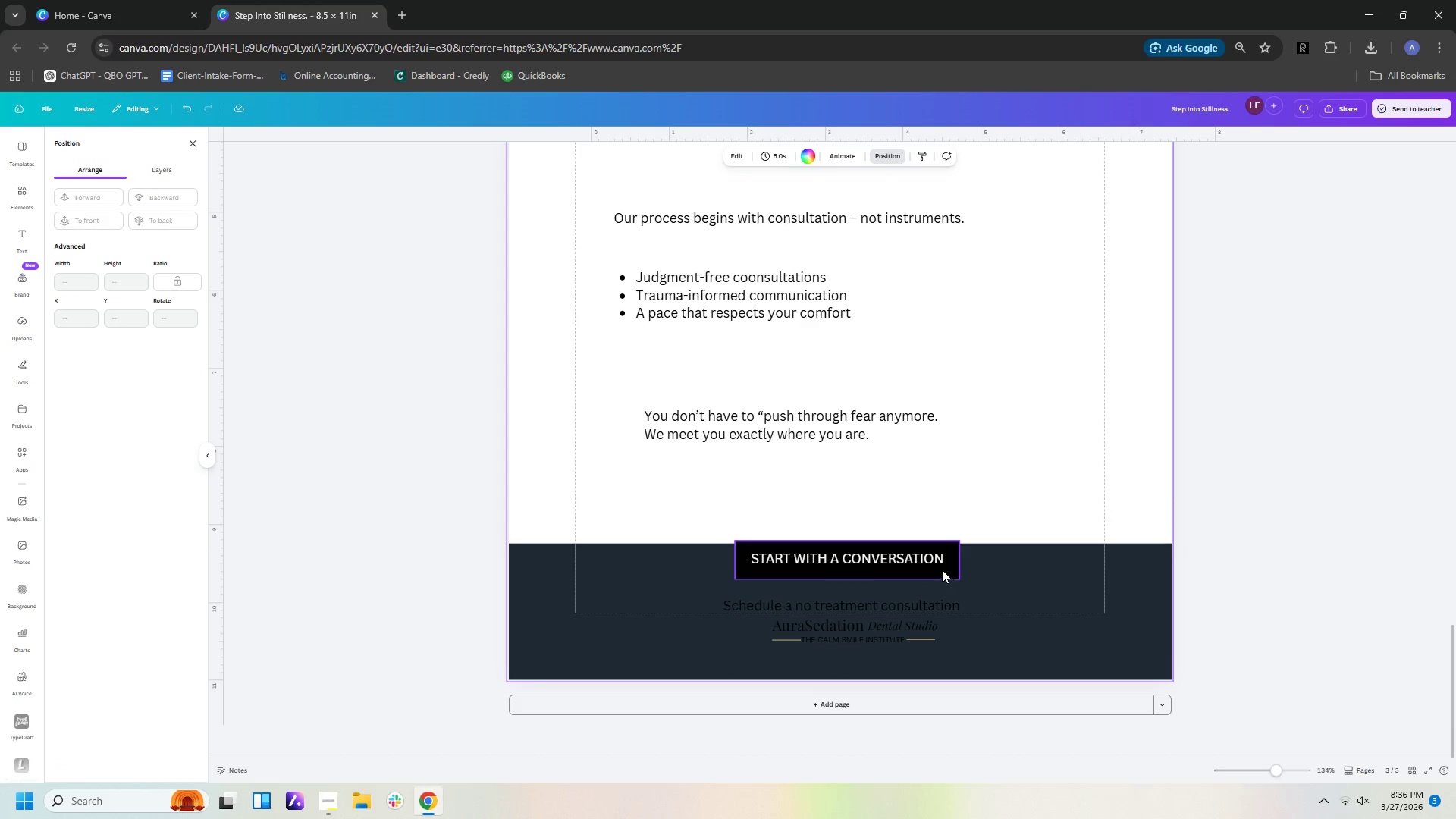 
left_click([942, 570])
 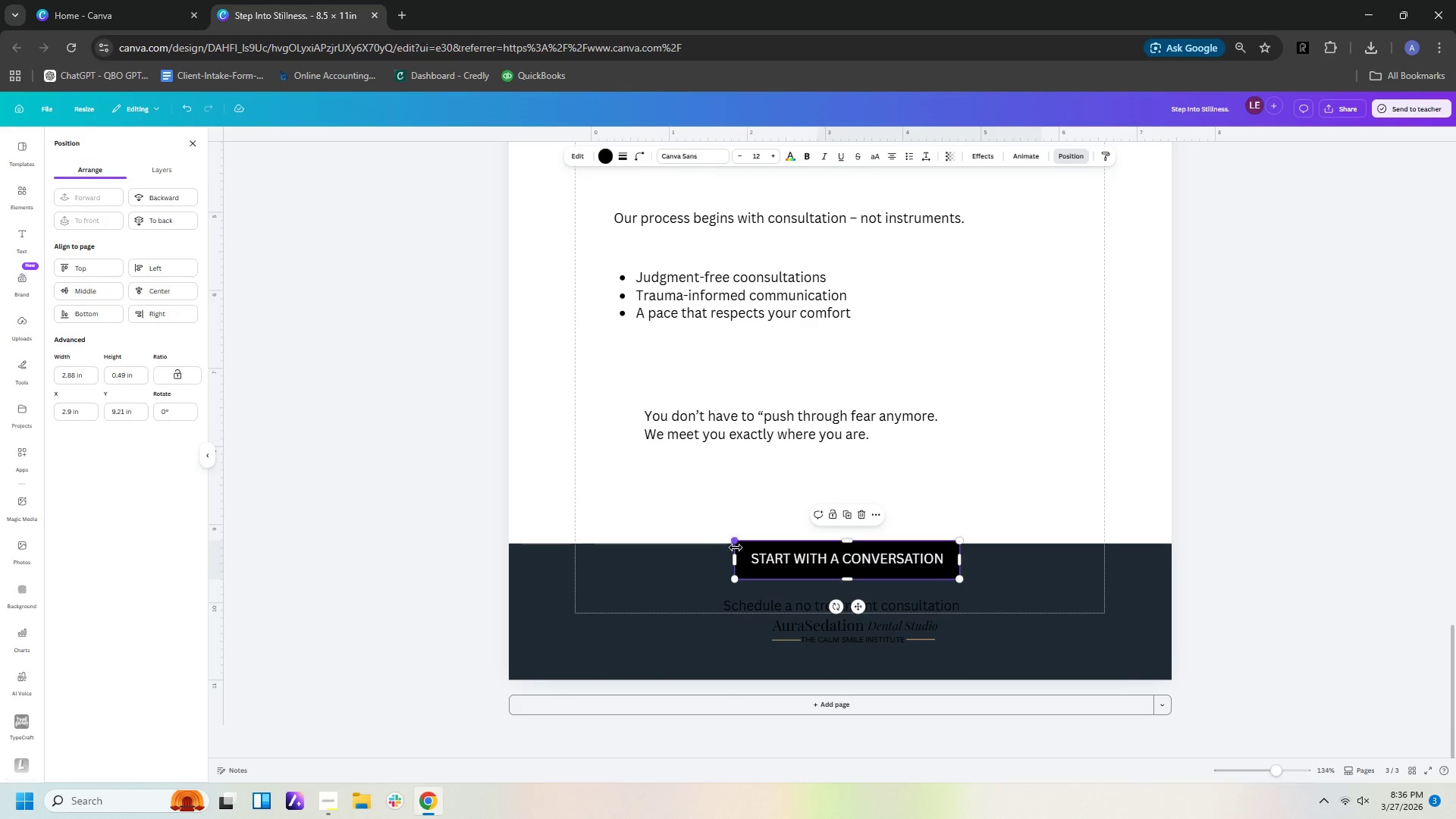 
left_click_drag(start_coordinate=[733, 563], to_coordinate=[660, 561])
 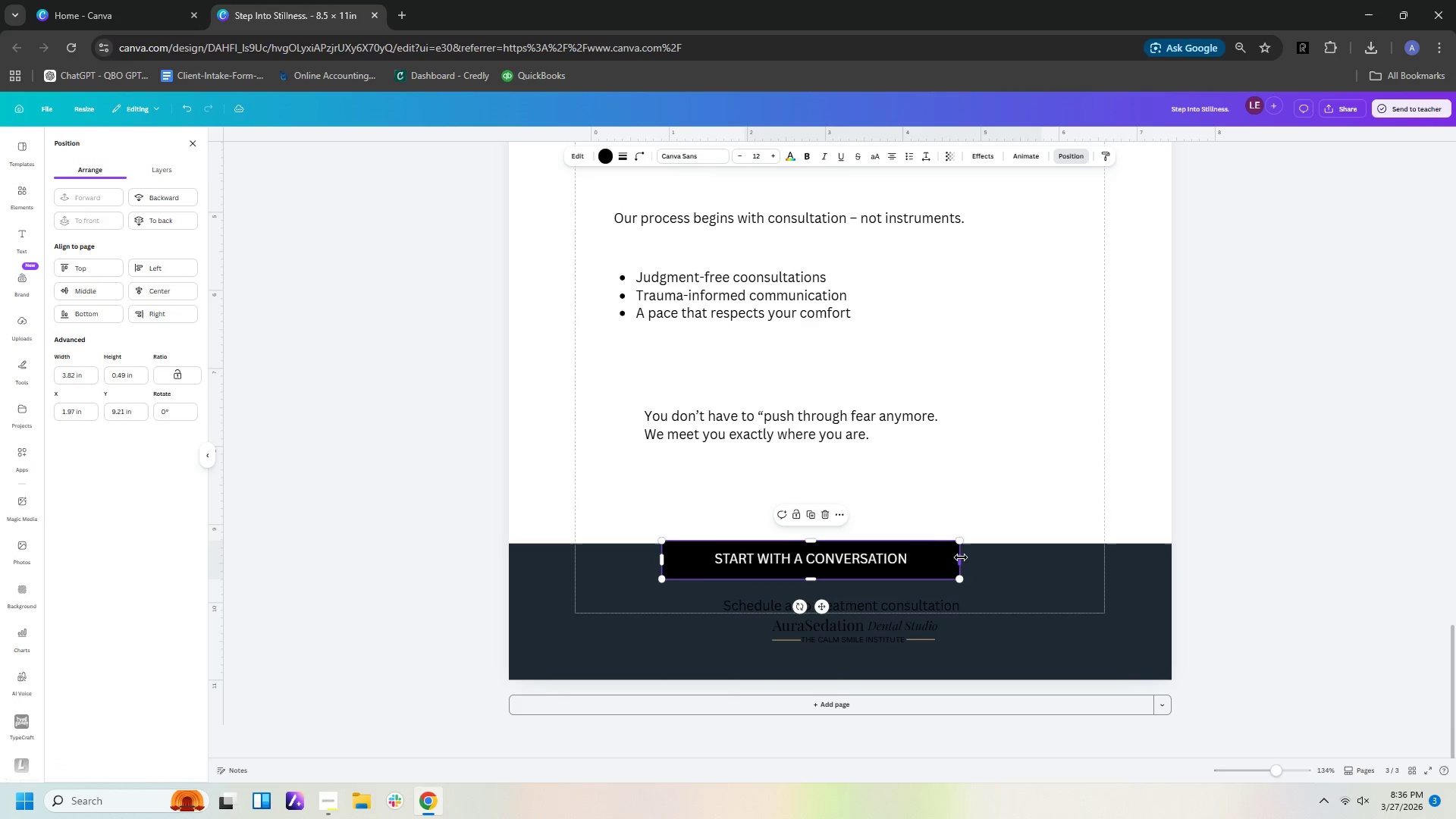 
left_click_drag(start_coordinate=[962, 558], to_coordinate=[1006, 558])
 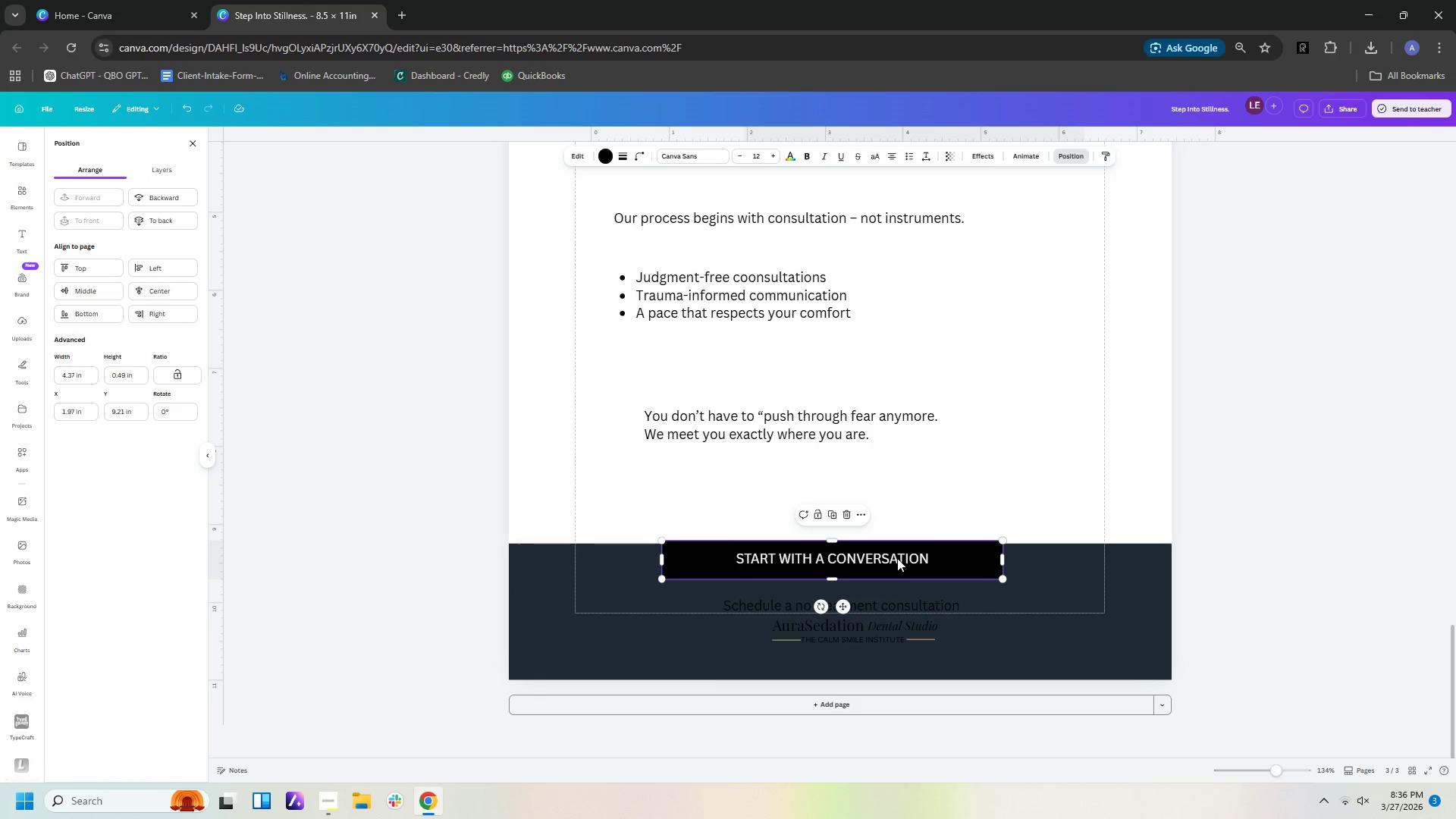 
double_click([897, 558])
 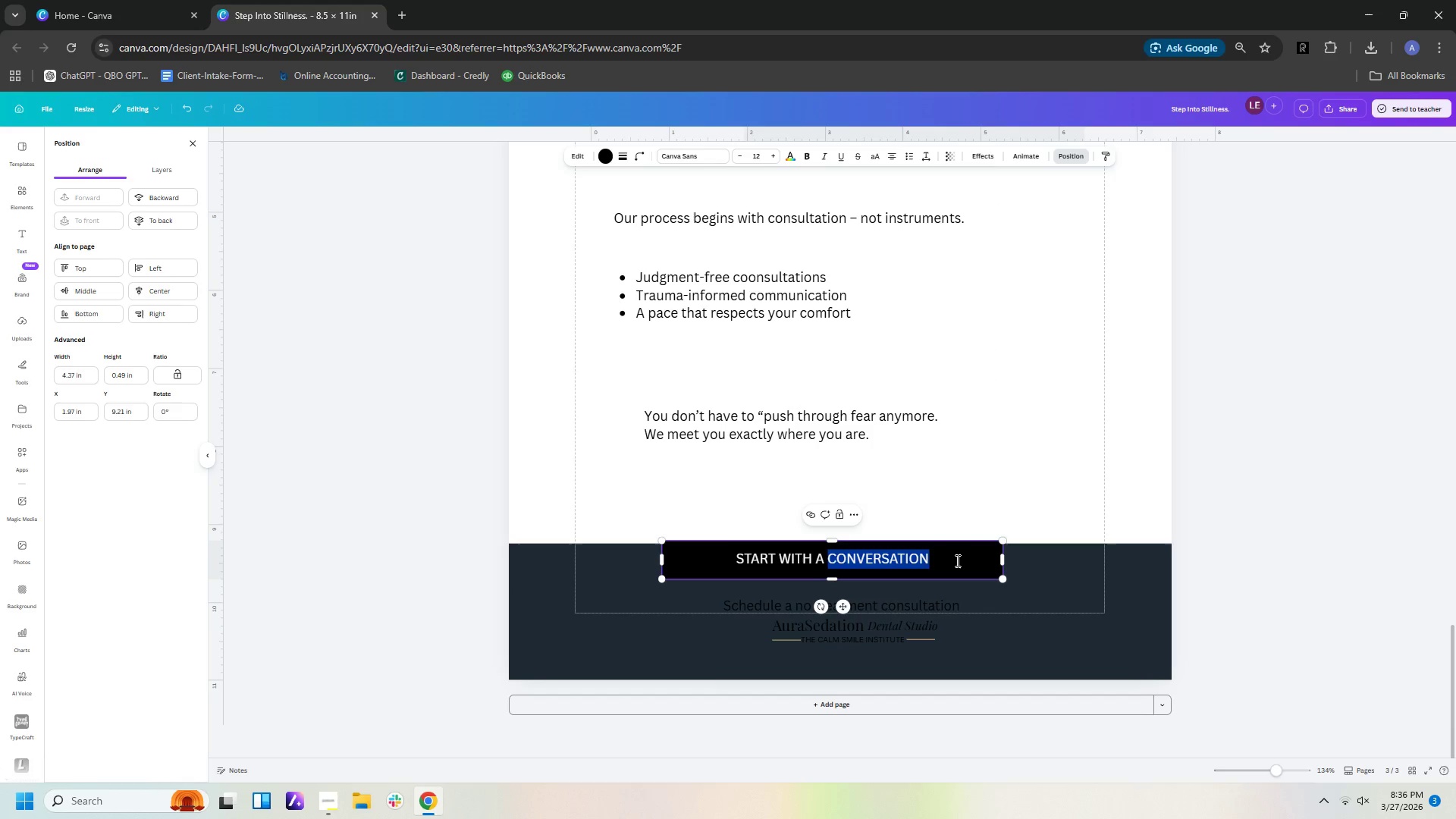 
left_click([958, 560])
 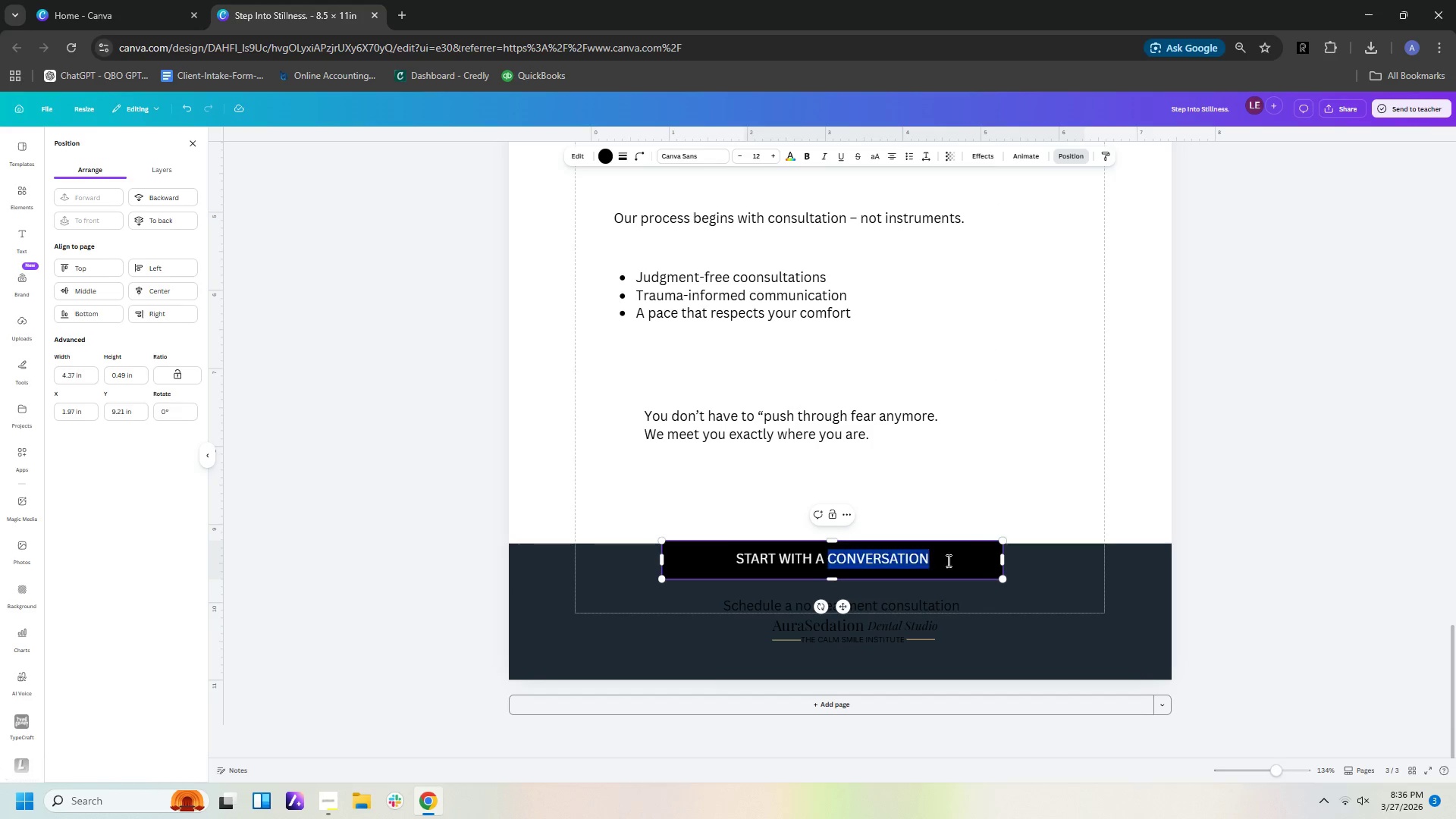 
left_click_drag(start_coordinate=[958, 560], to_coordinate=[713, 560])
 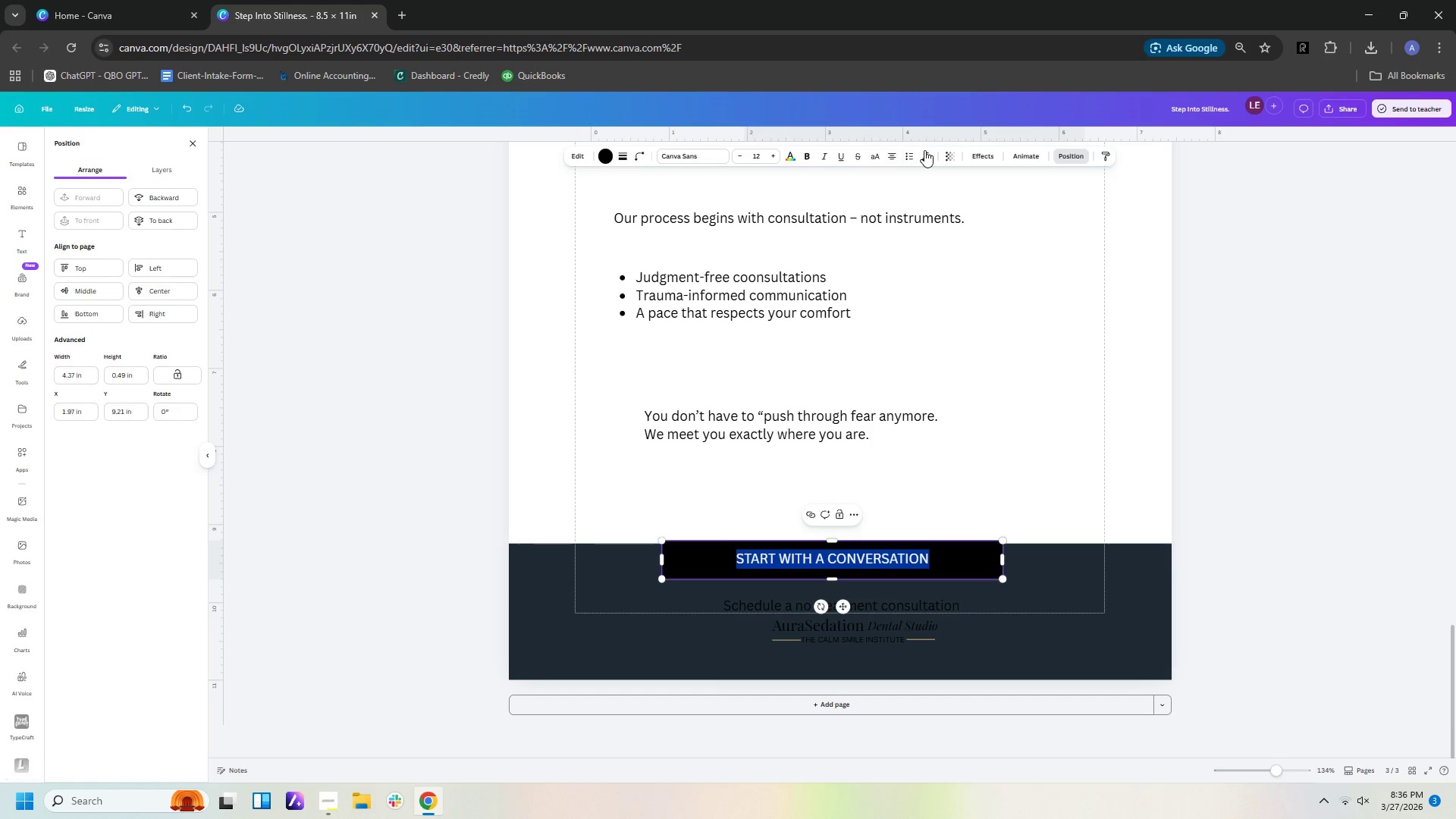 
left_click([927, 152])
 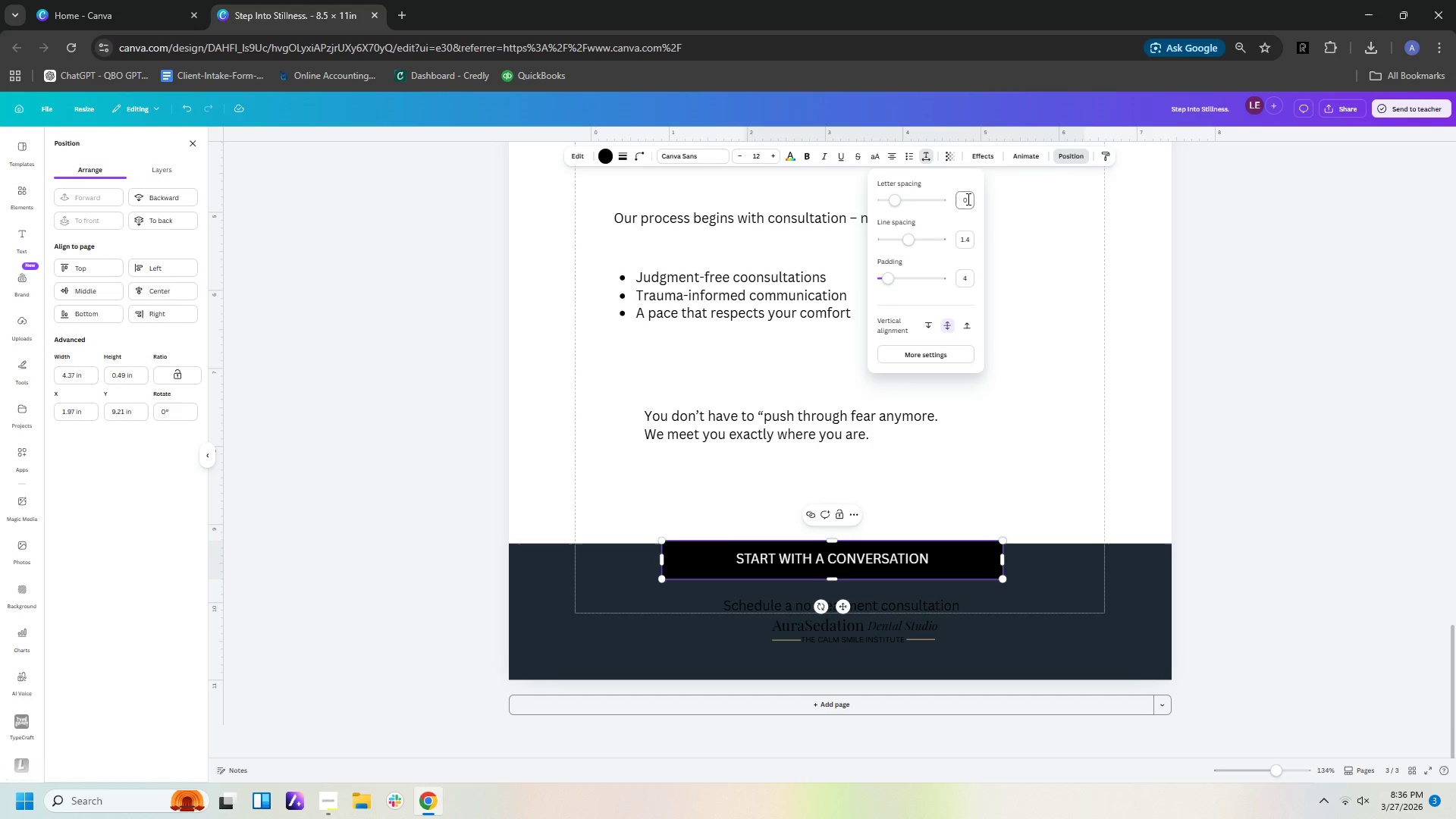 
left_click([967, 199])
 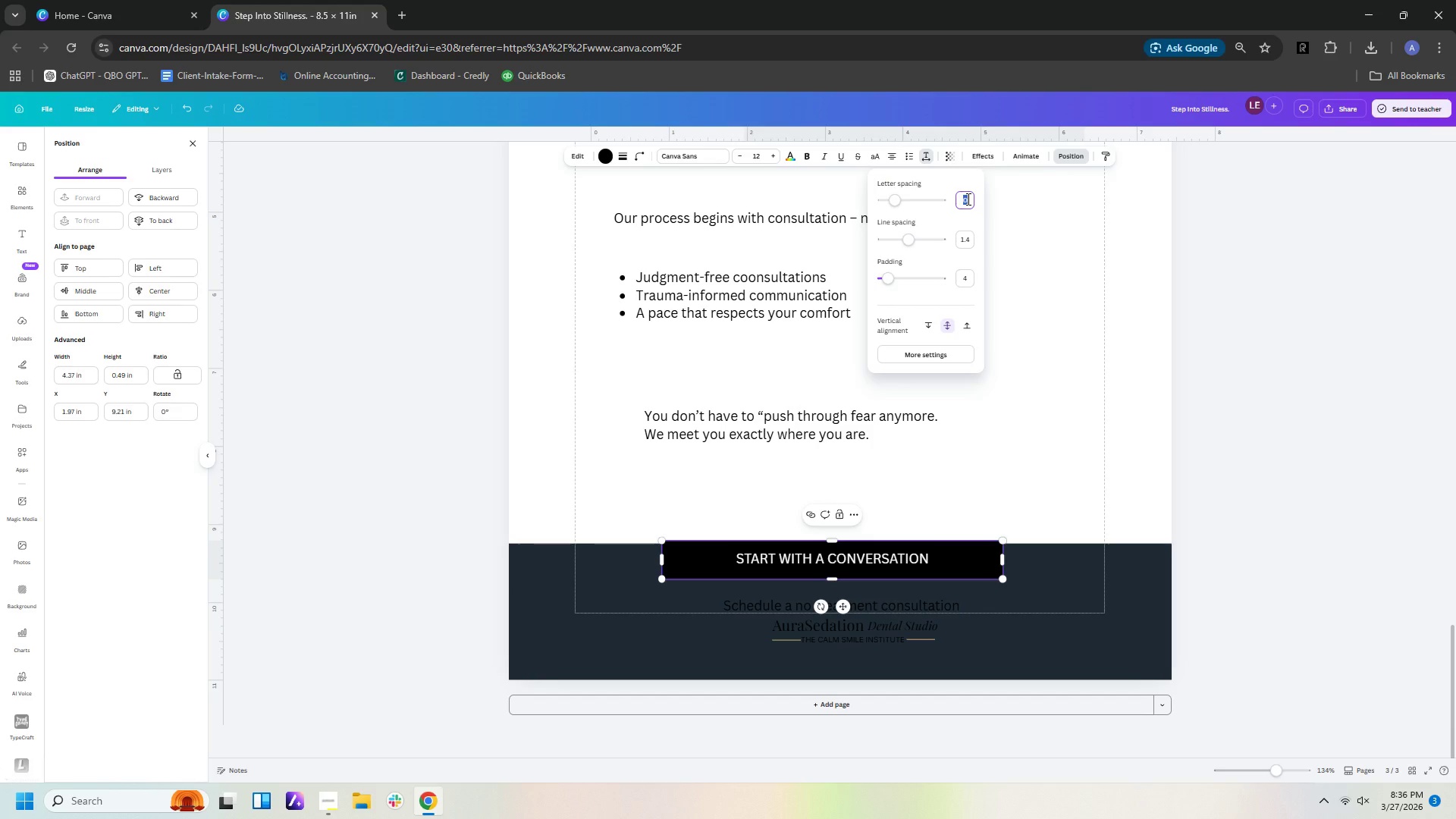 
type(80)
 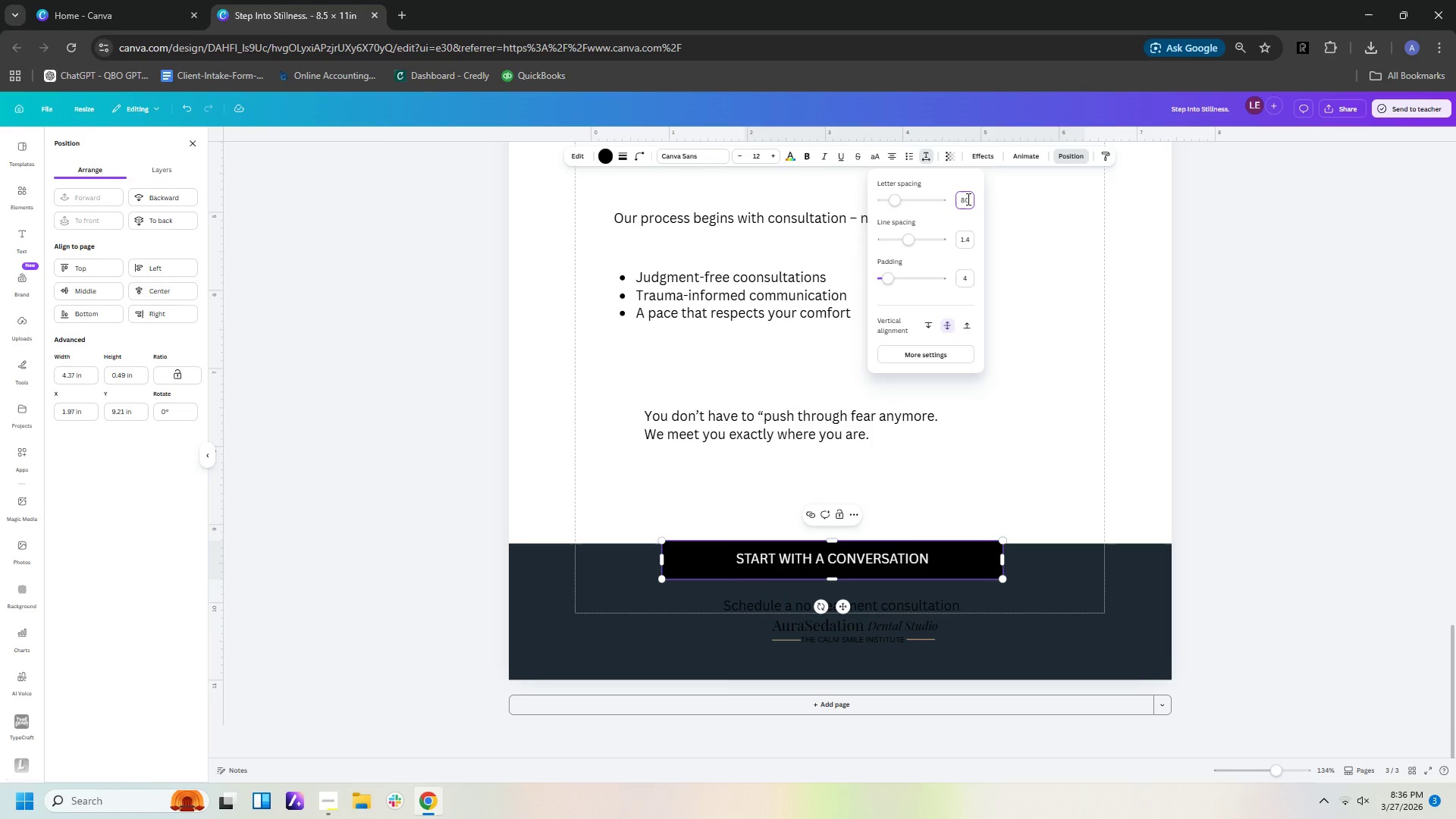 
key(Enter)
 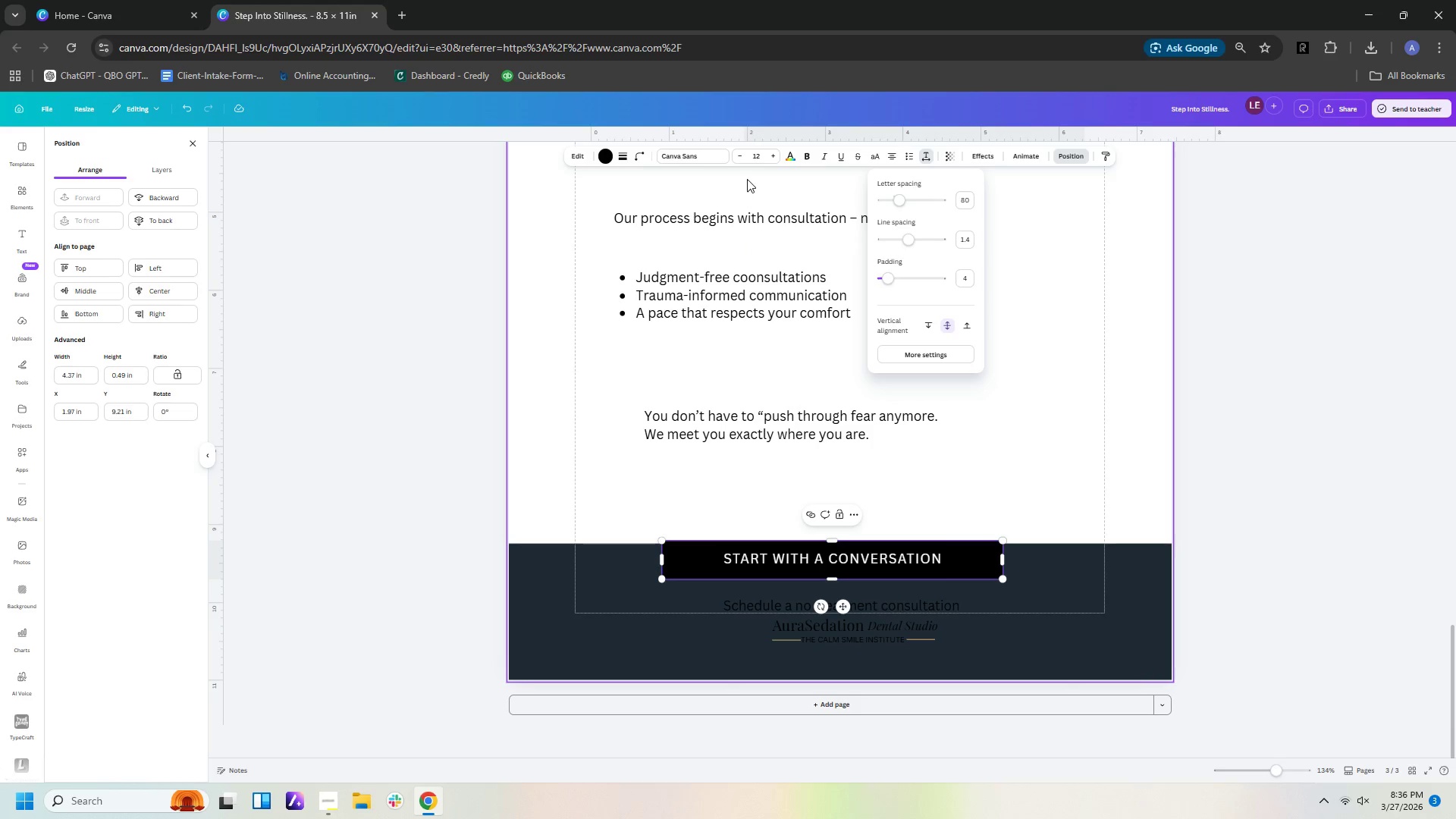 
double_click([770, 159])
 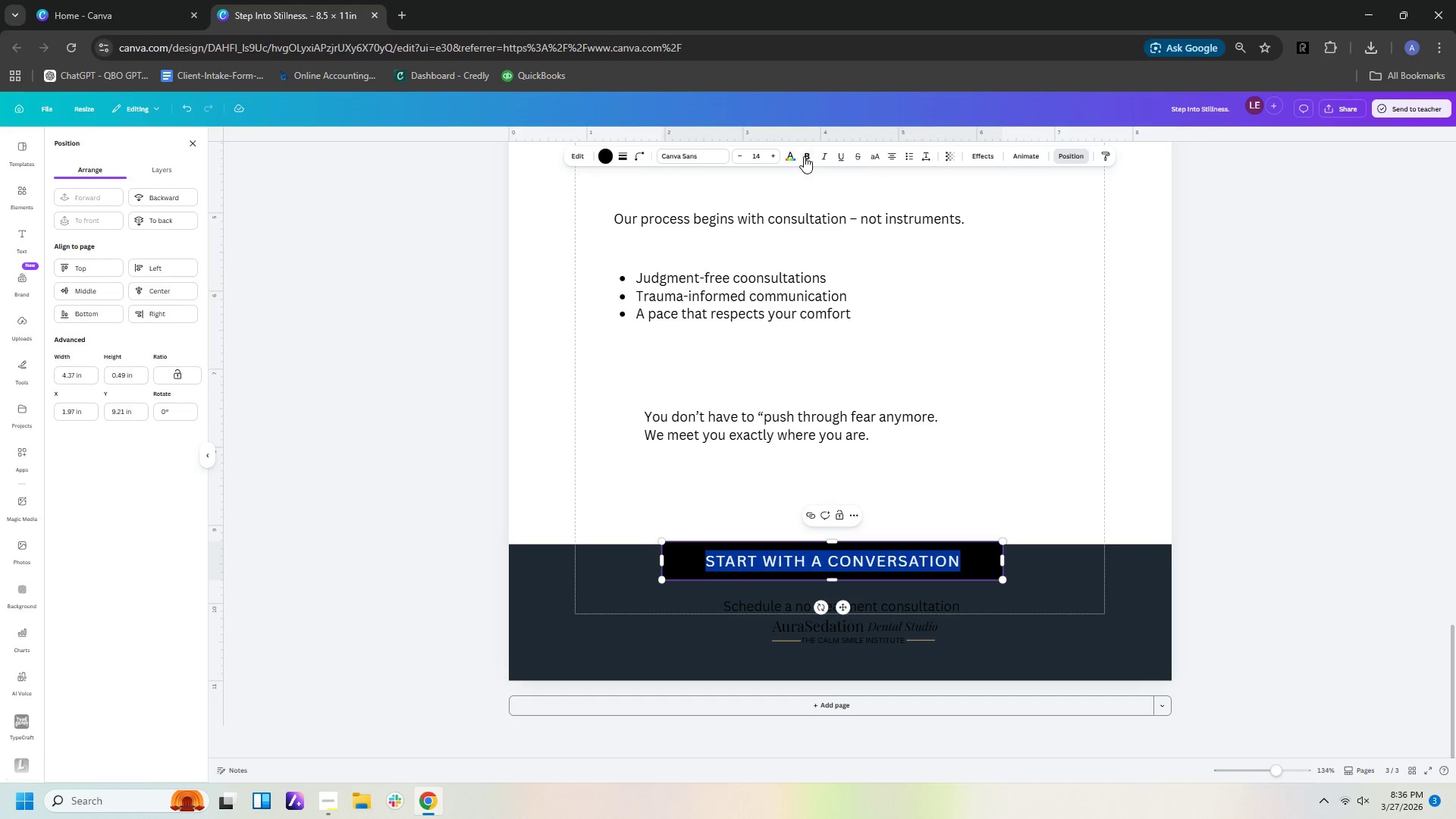 
left_click([1037, 412])
 